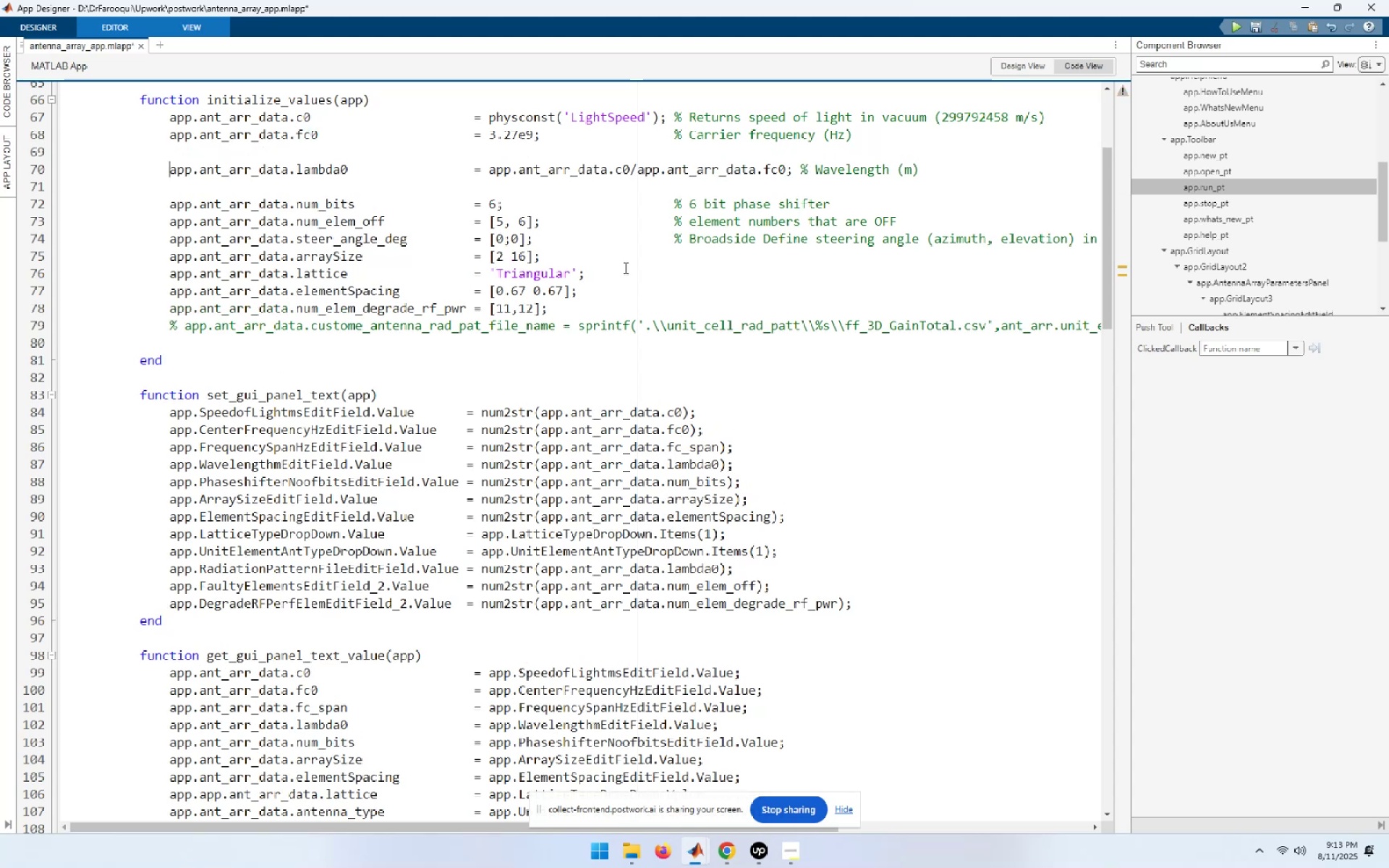 
key(ArrowUp)
 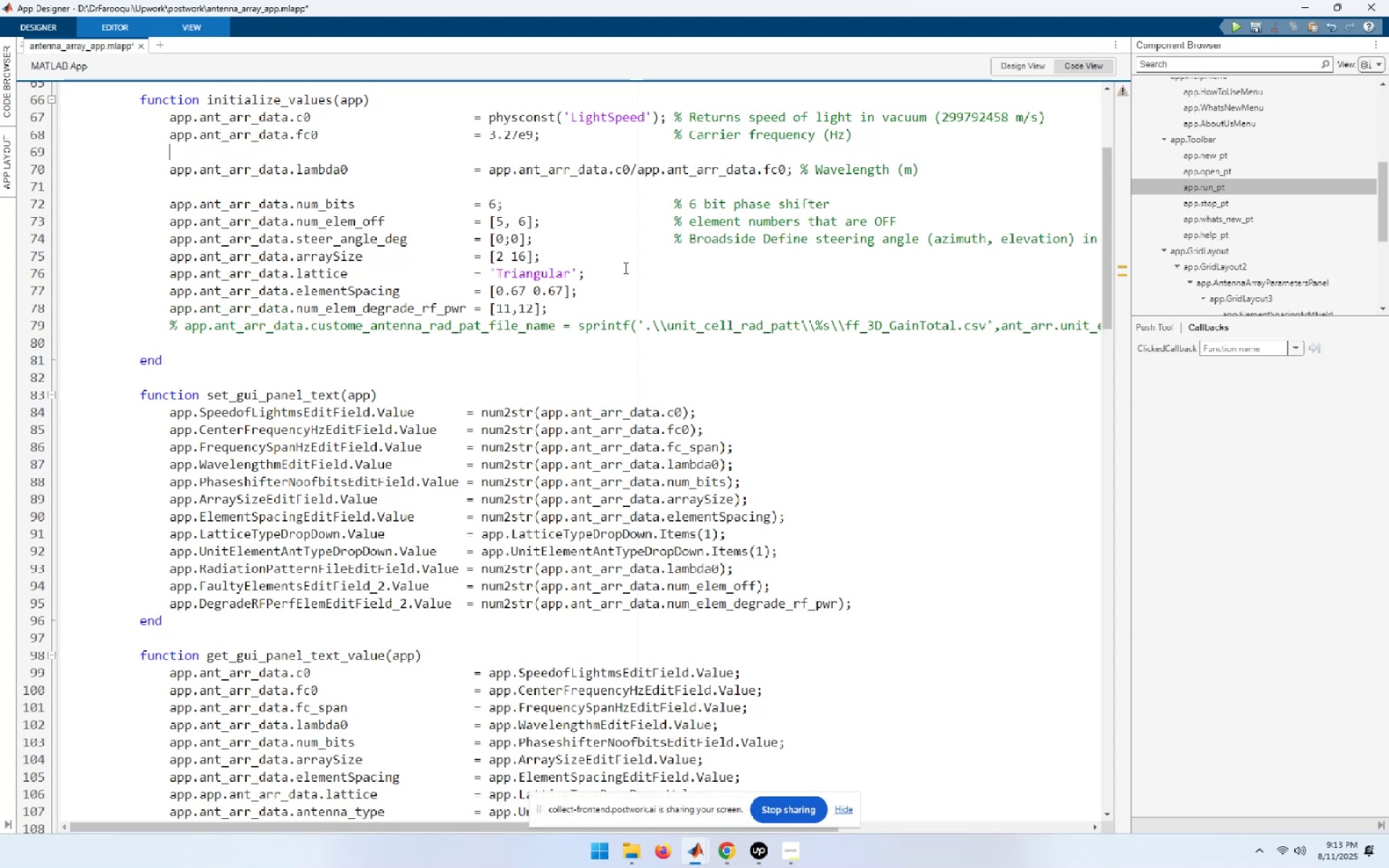 
key(Control+ControlLeft)
 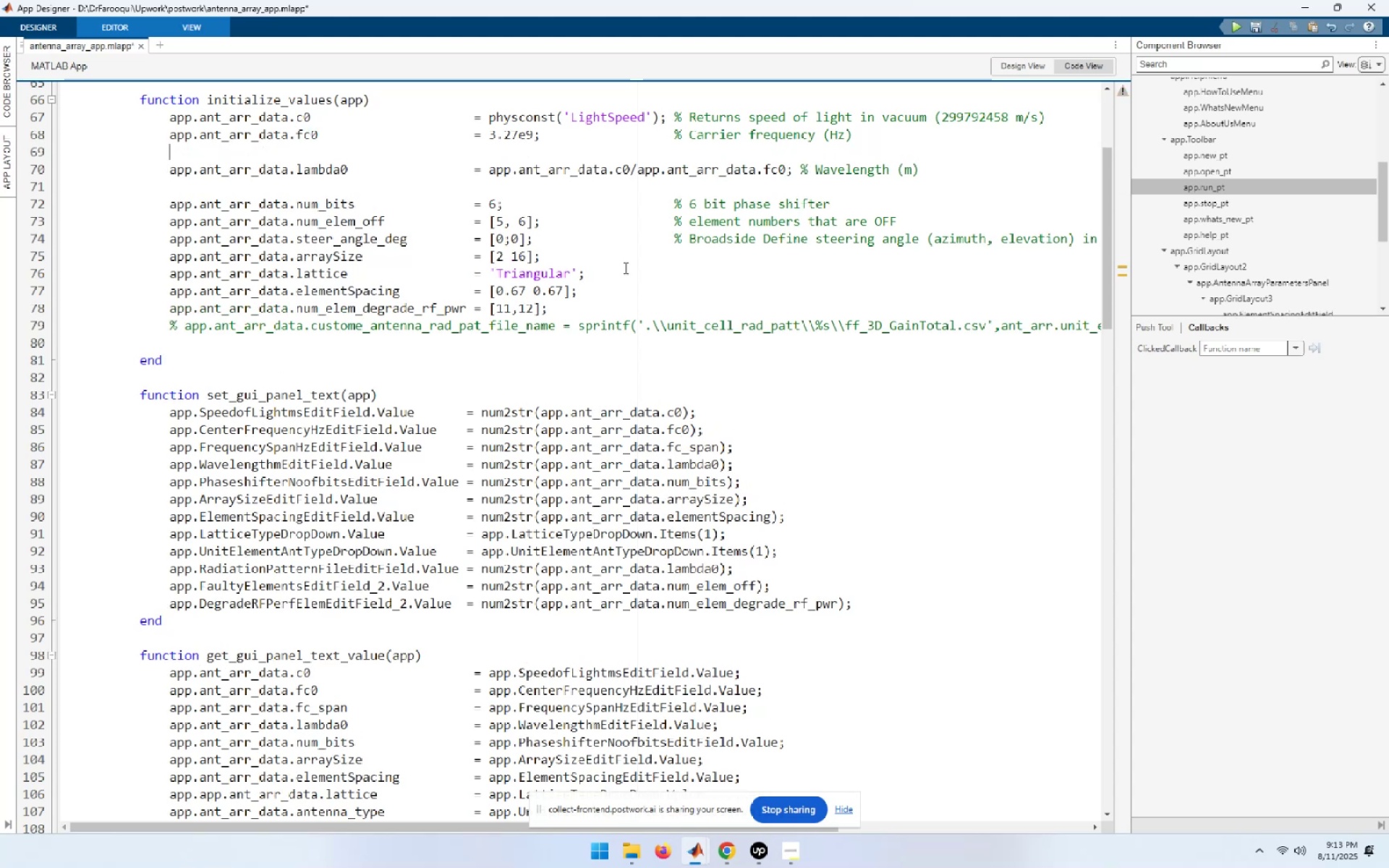 
key(Control+V)
 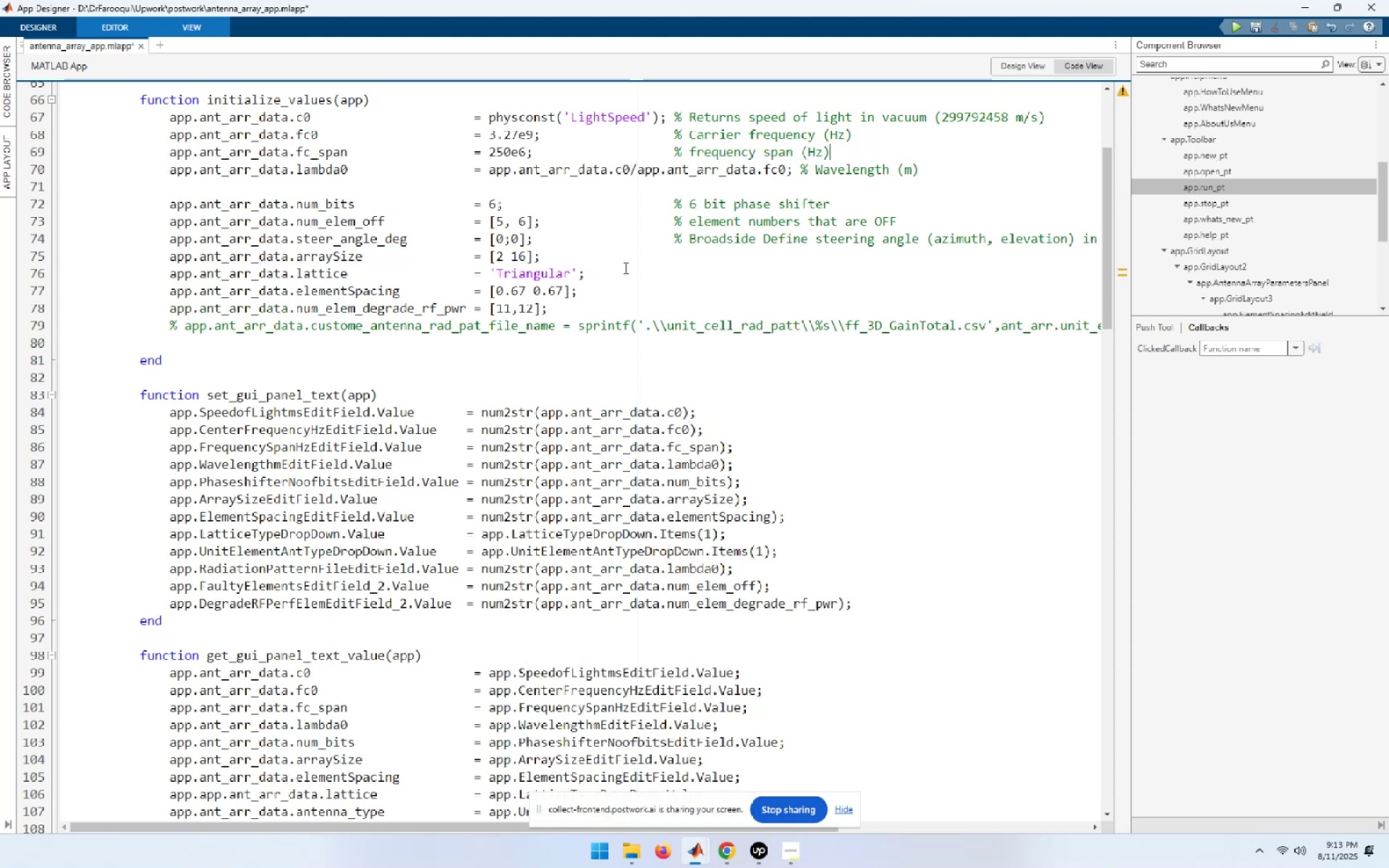 
key(ArrowDown)
 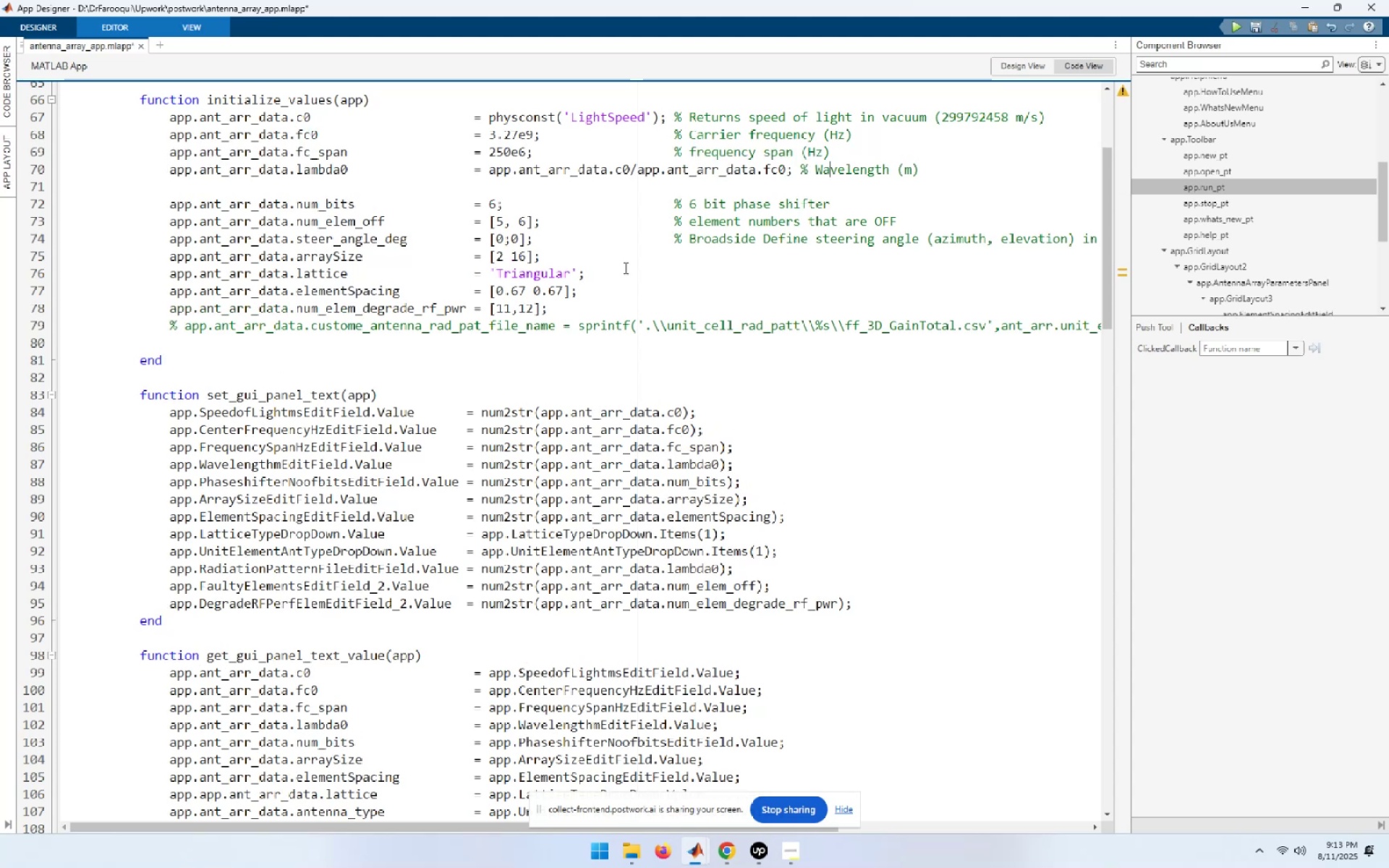 
key(ArrowDown)
 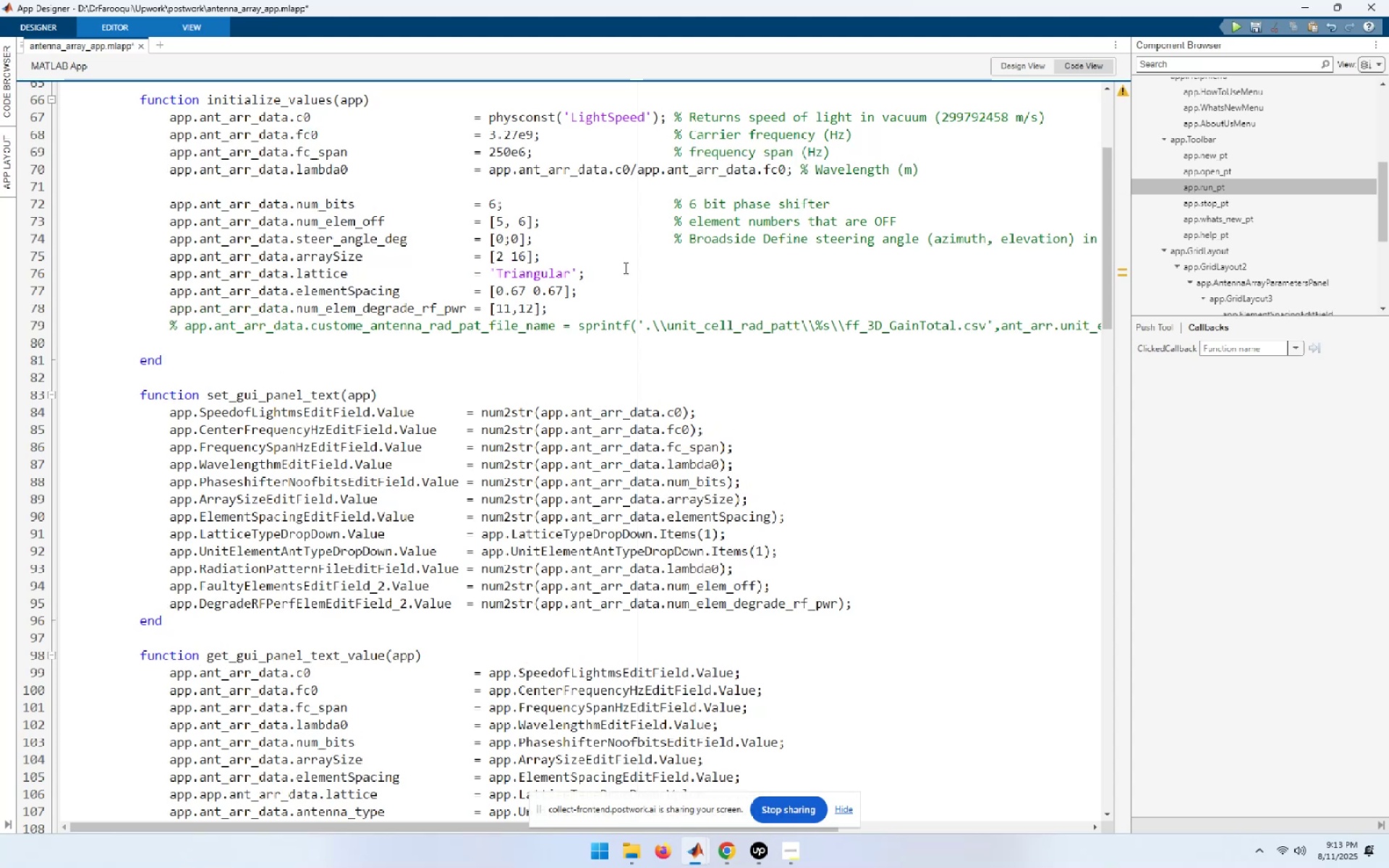 
key(ArrowUp)
 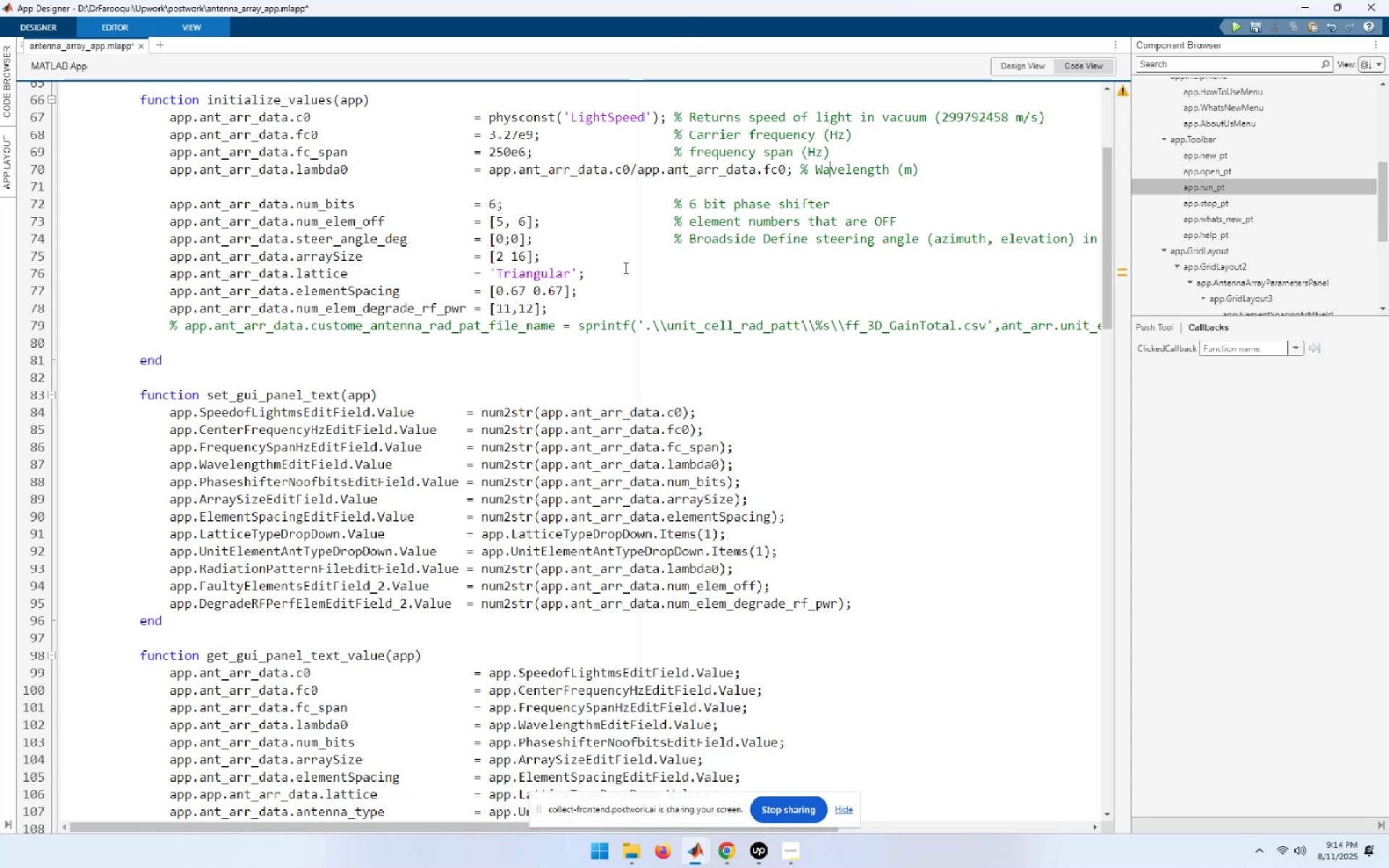 
key(End)
 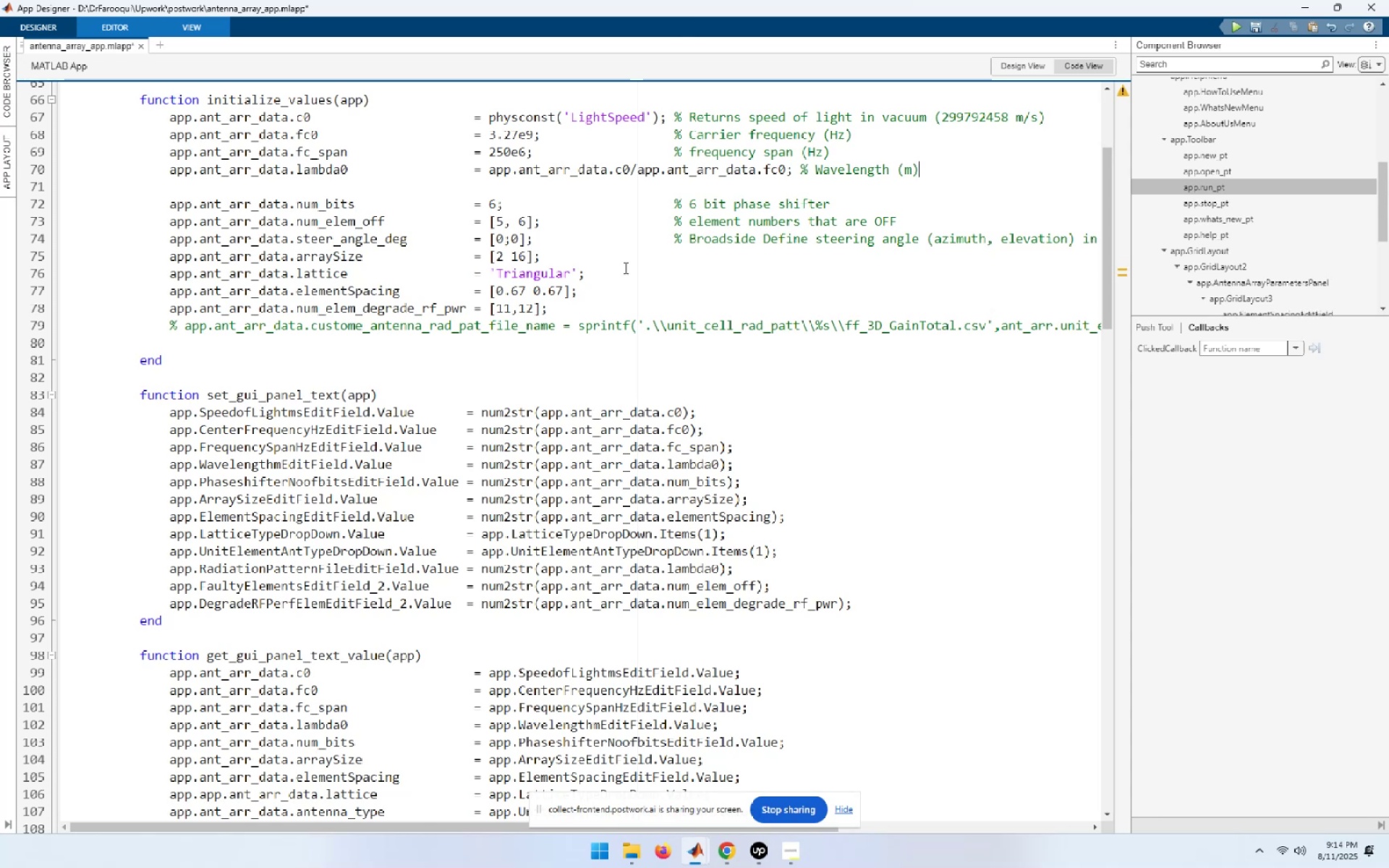 
key(End)
 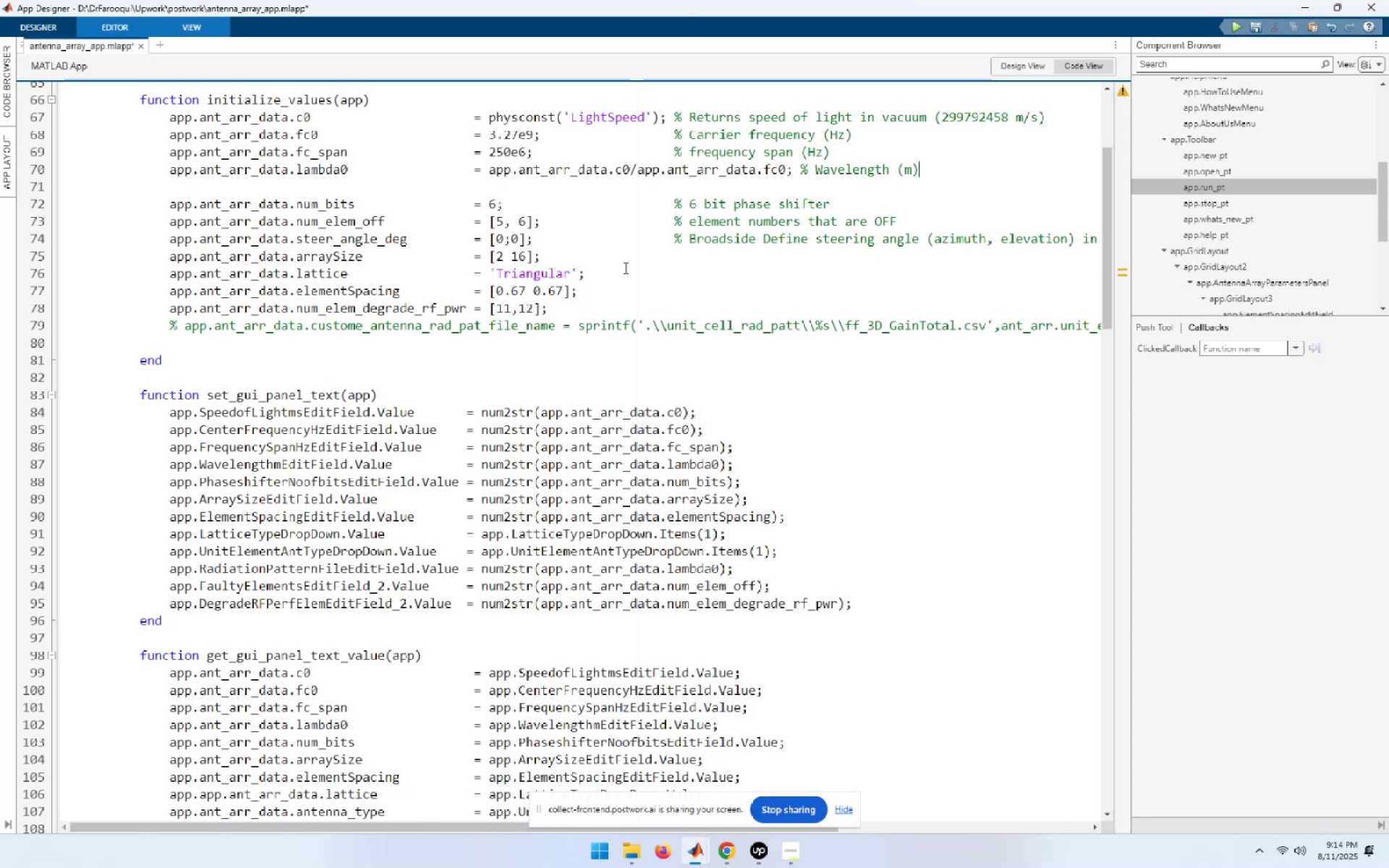 
key(Delete)
 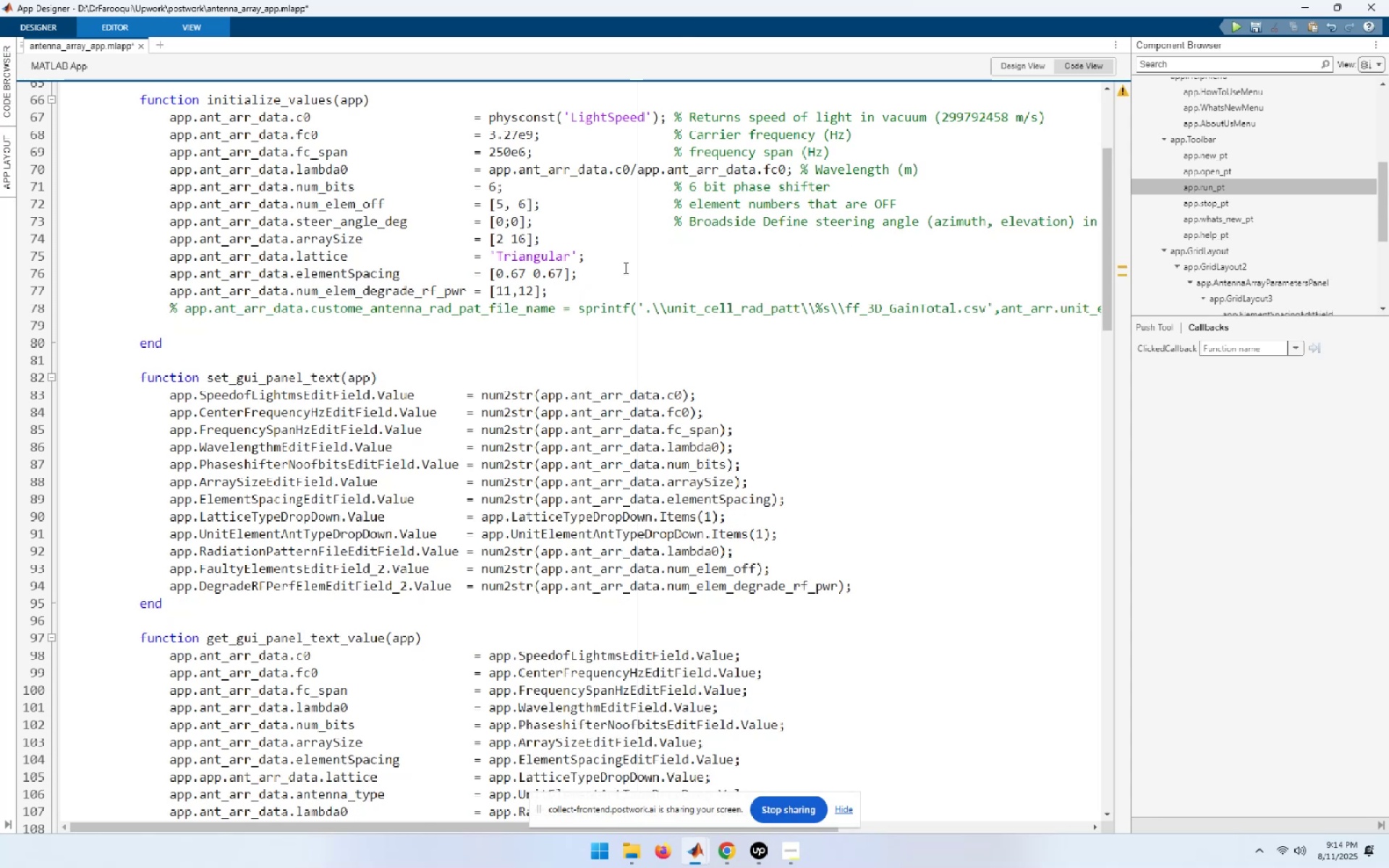 
key(ArrowDown)
 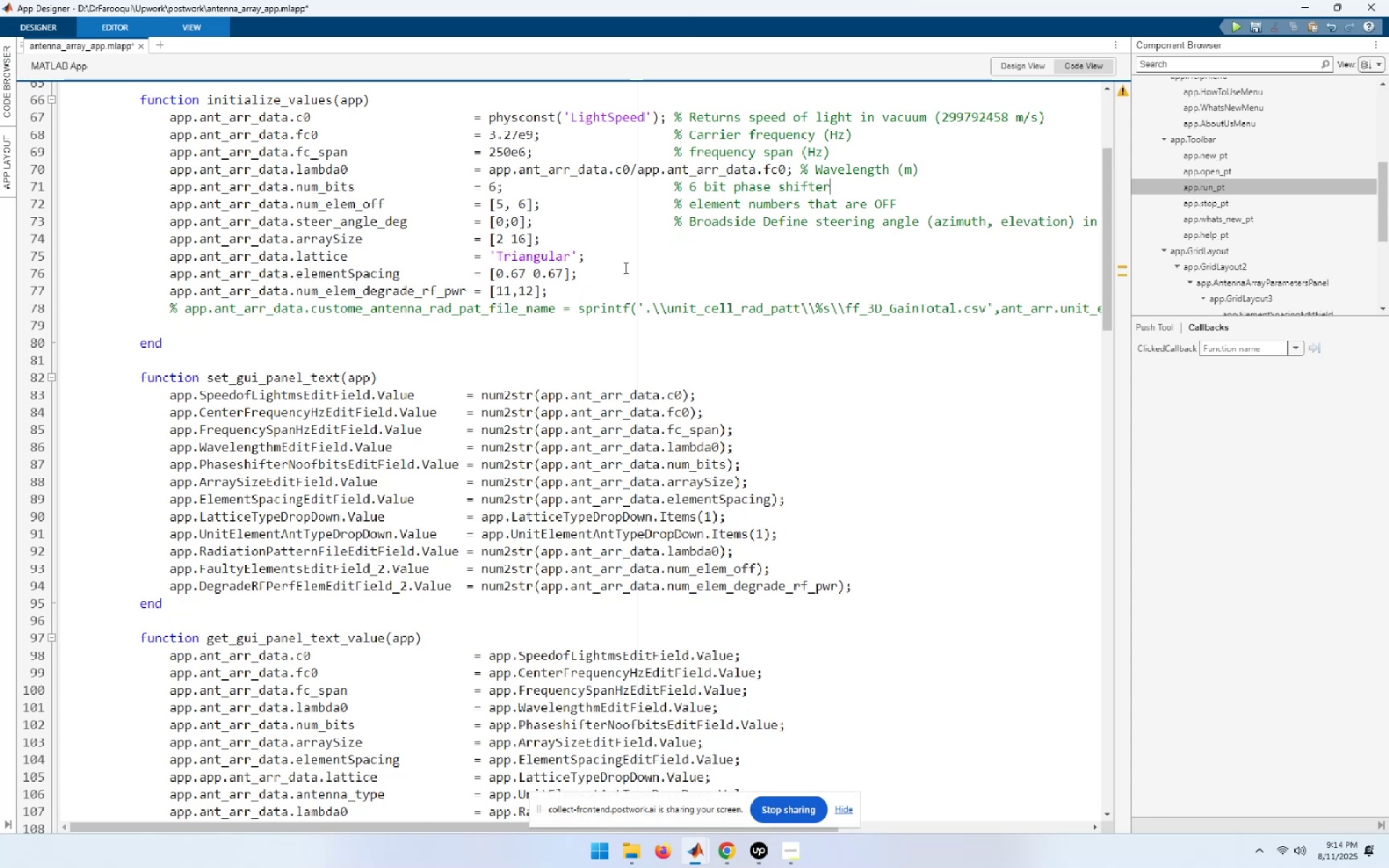 
key(Home)
 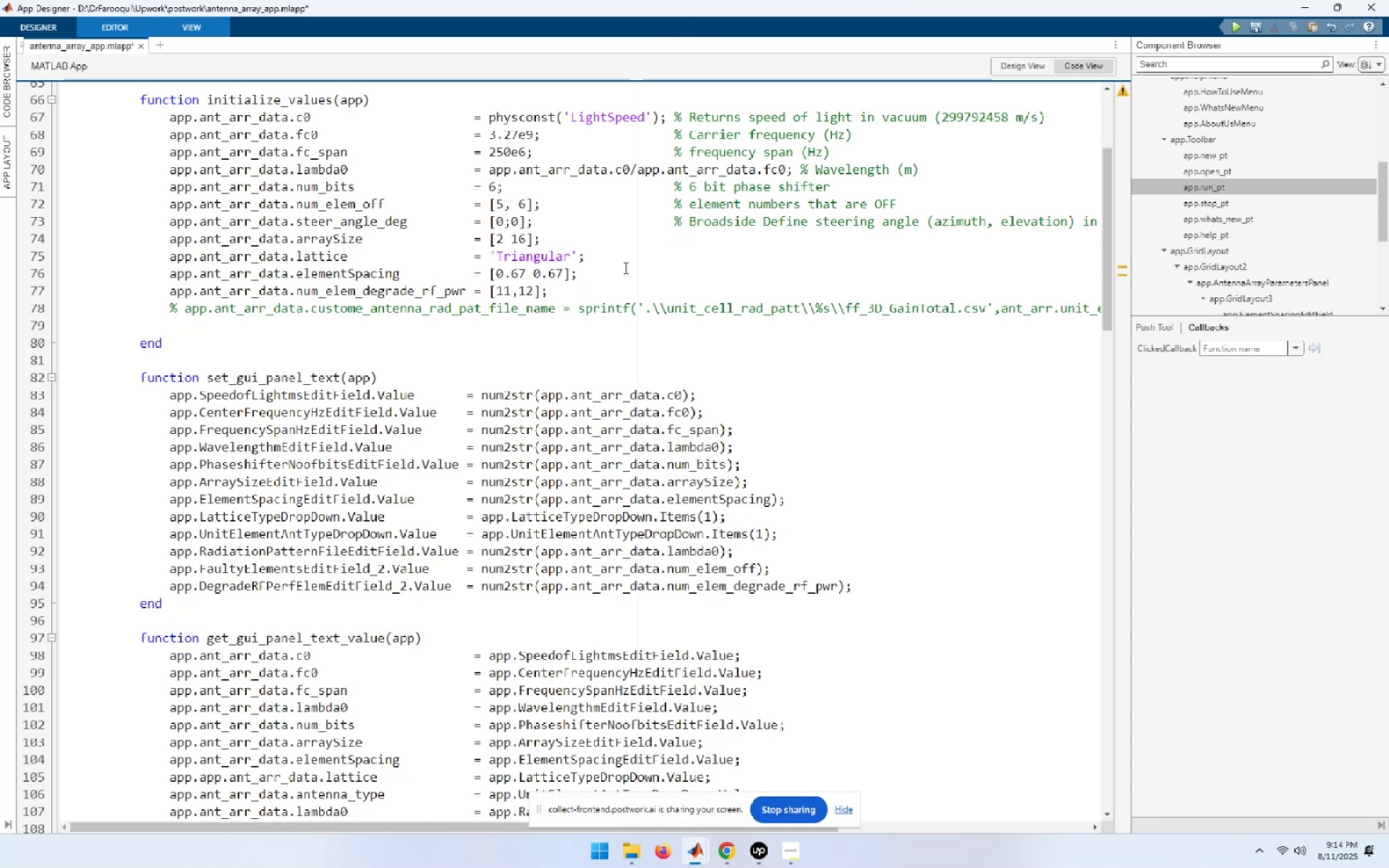 
key(ArrowDown)
 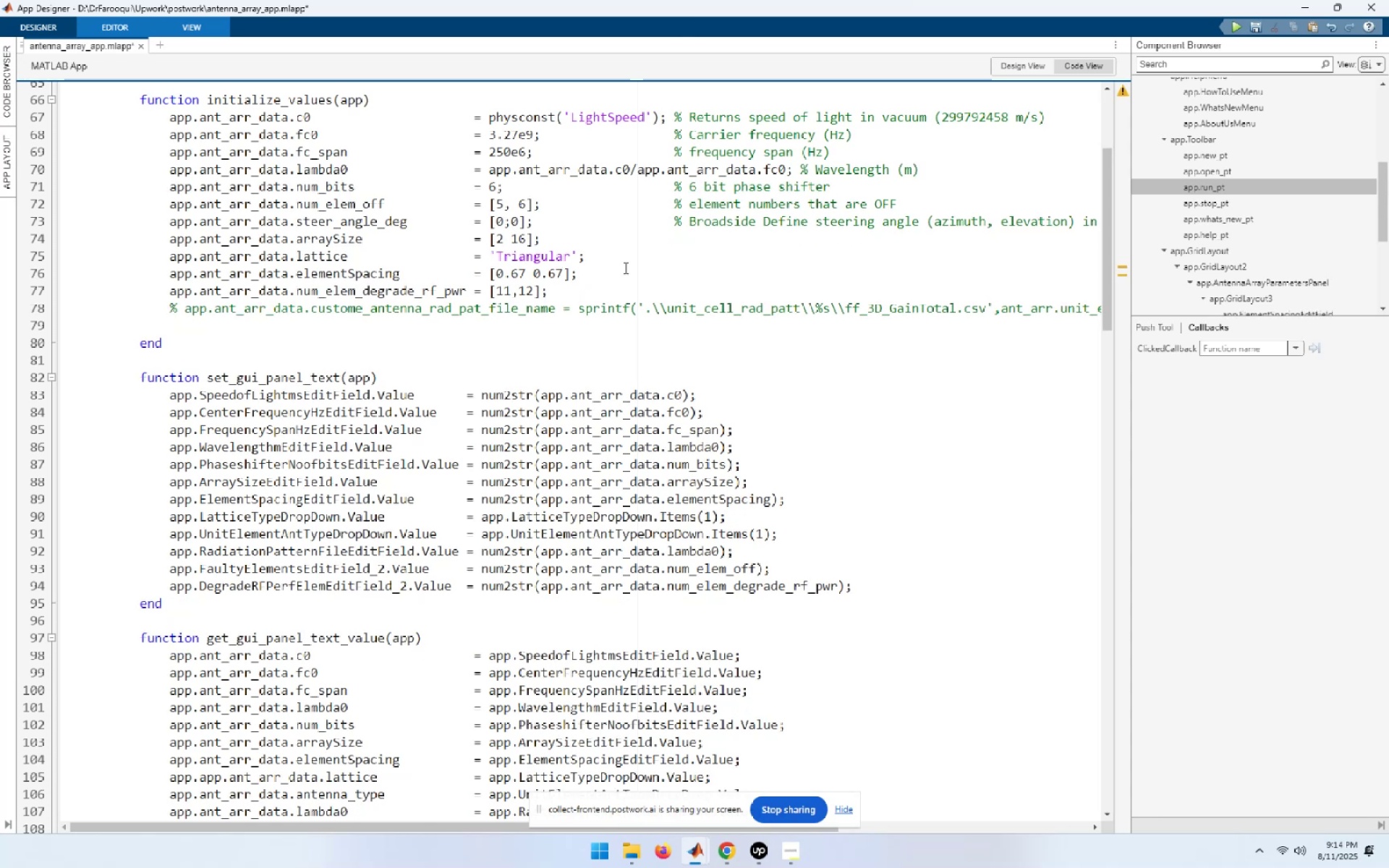 
key(ArrowDown)
 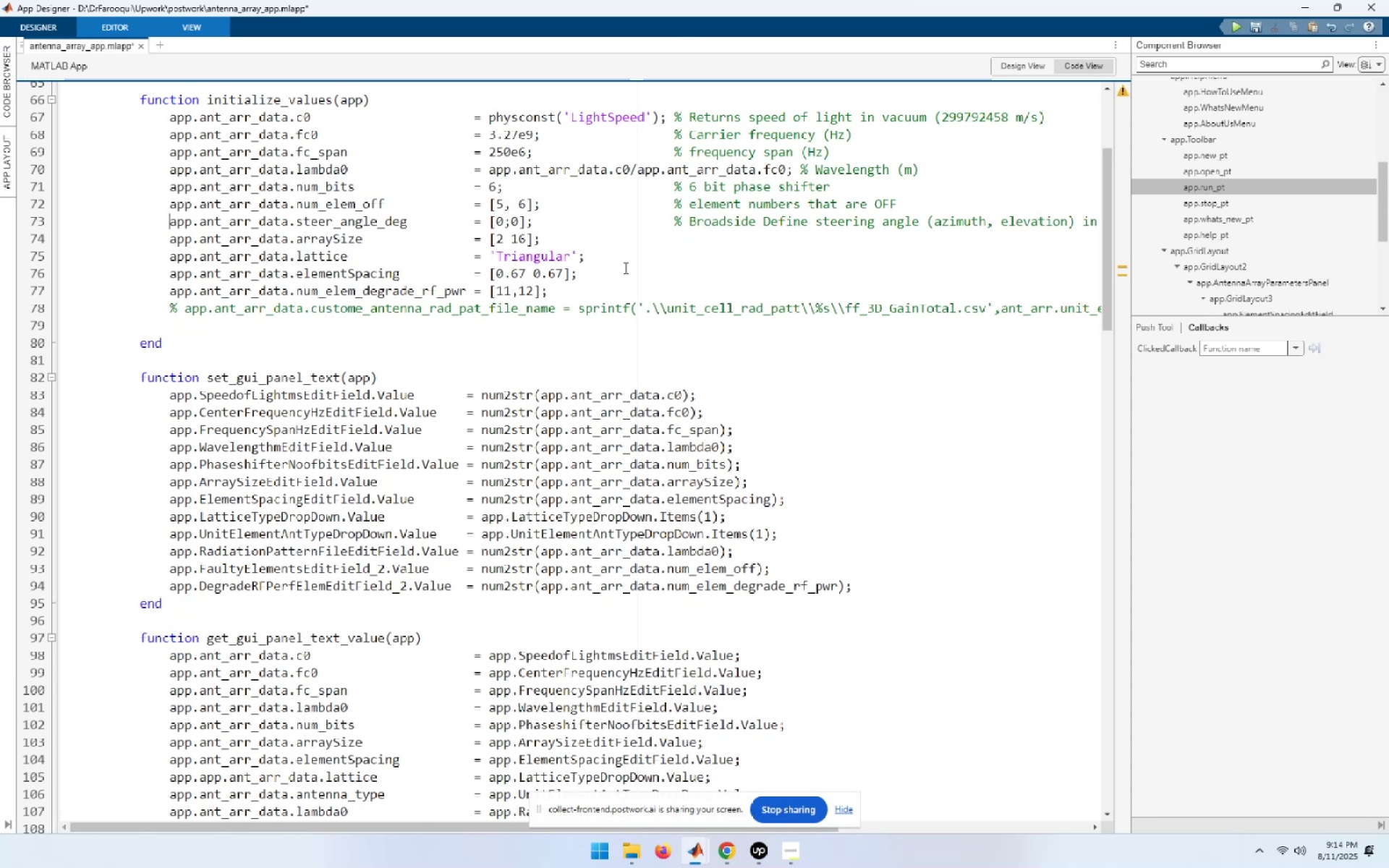 
key(ArrowDown)
 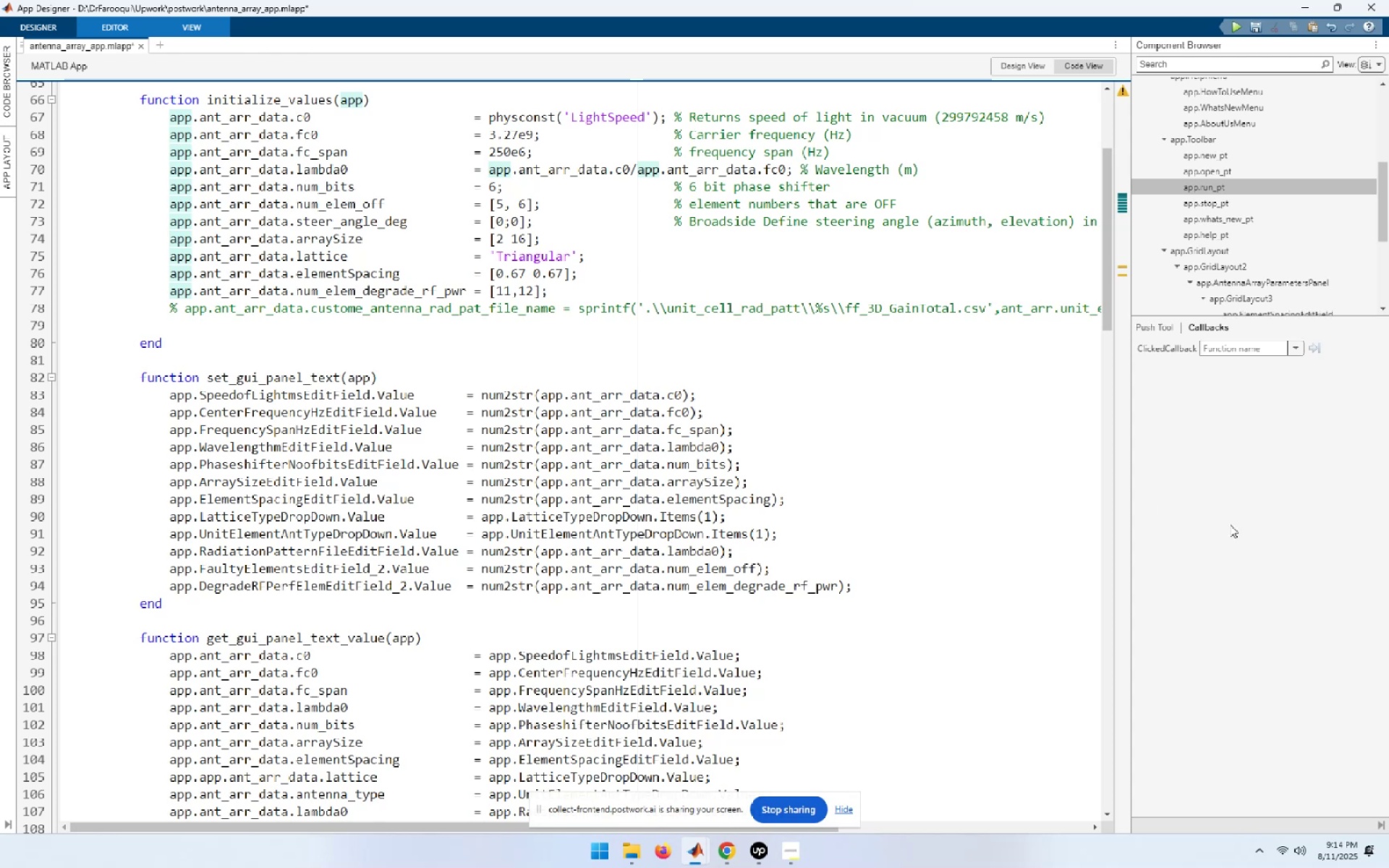 
wait(7.8)
 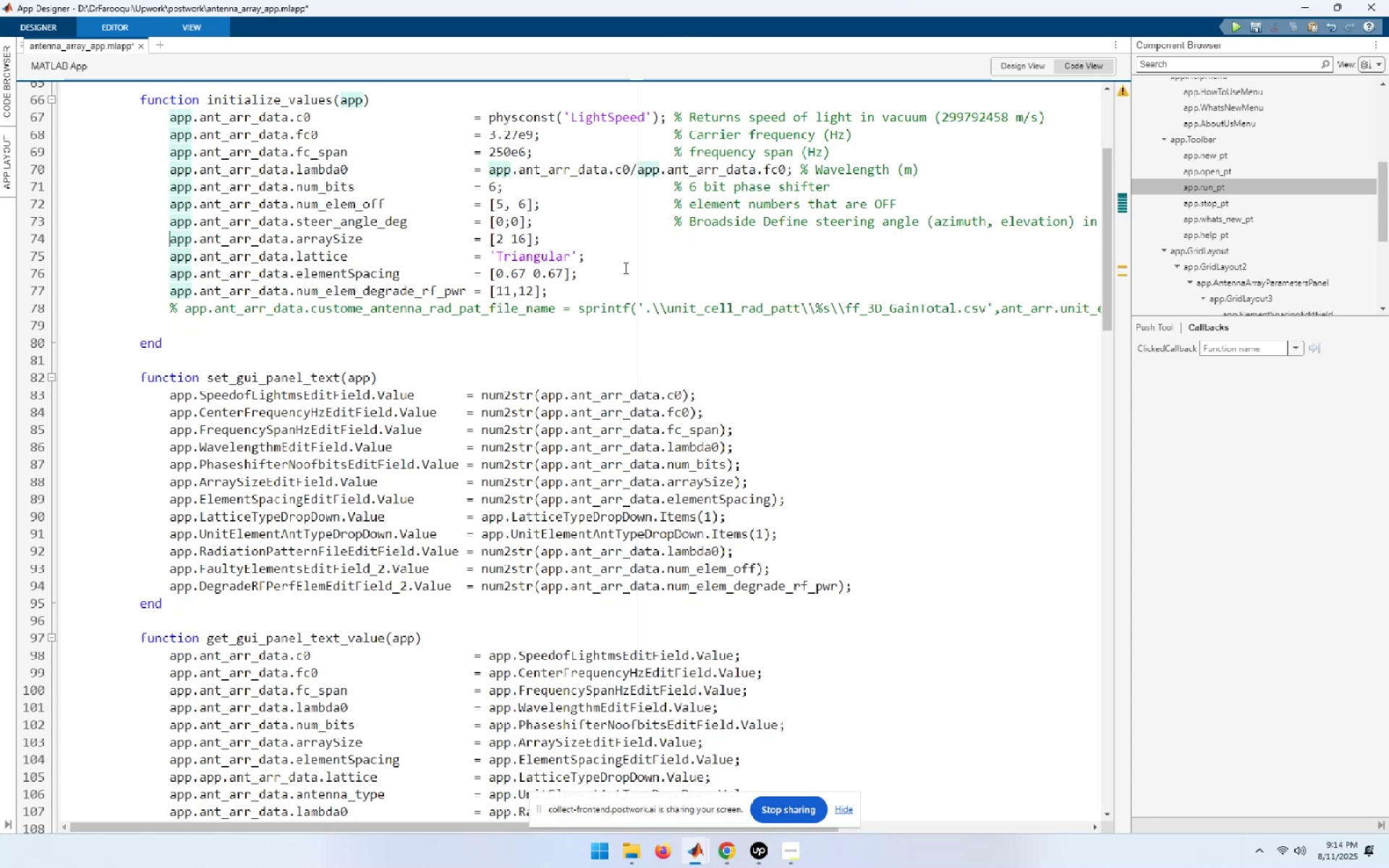 
scroll: coordinate [865, 702], scroll_direction: down, amount: 7.0
 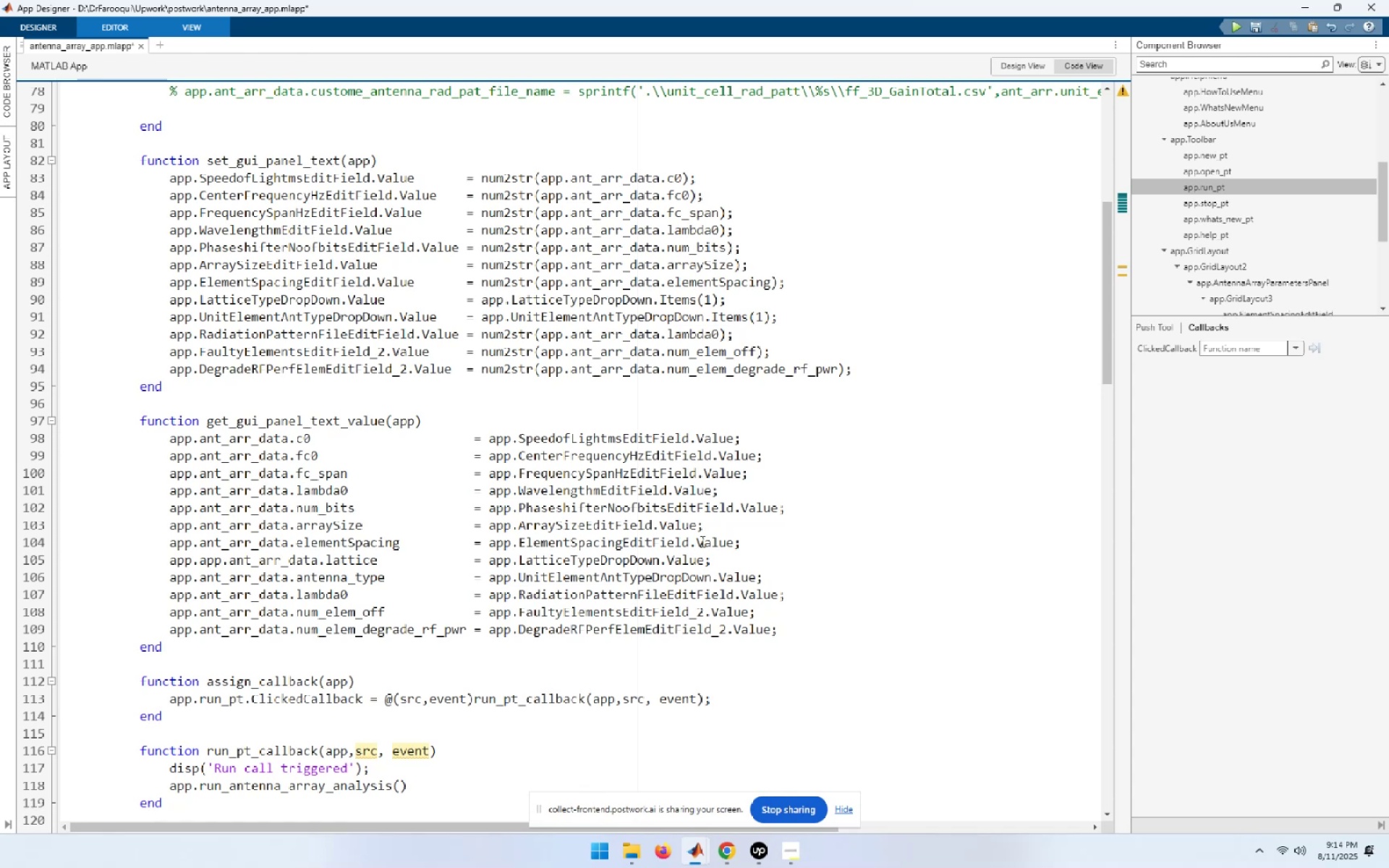 
wait(20.44)
 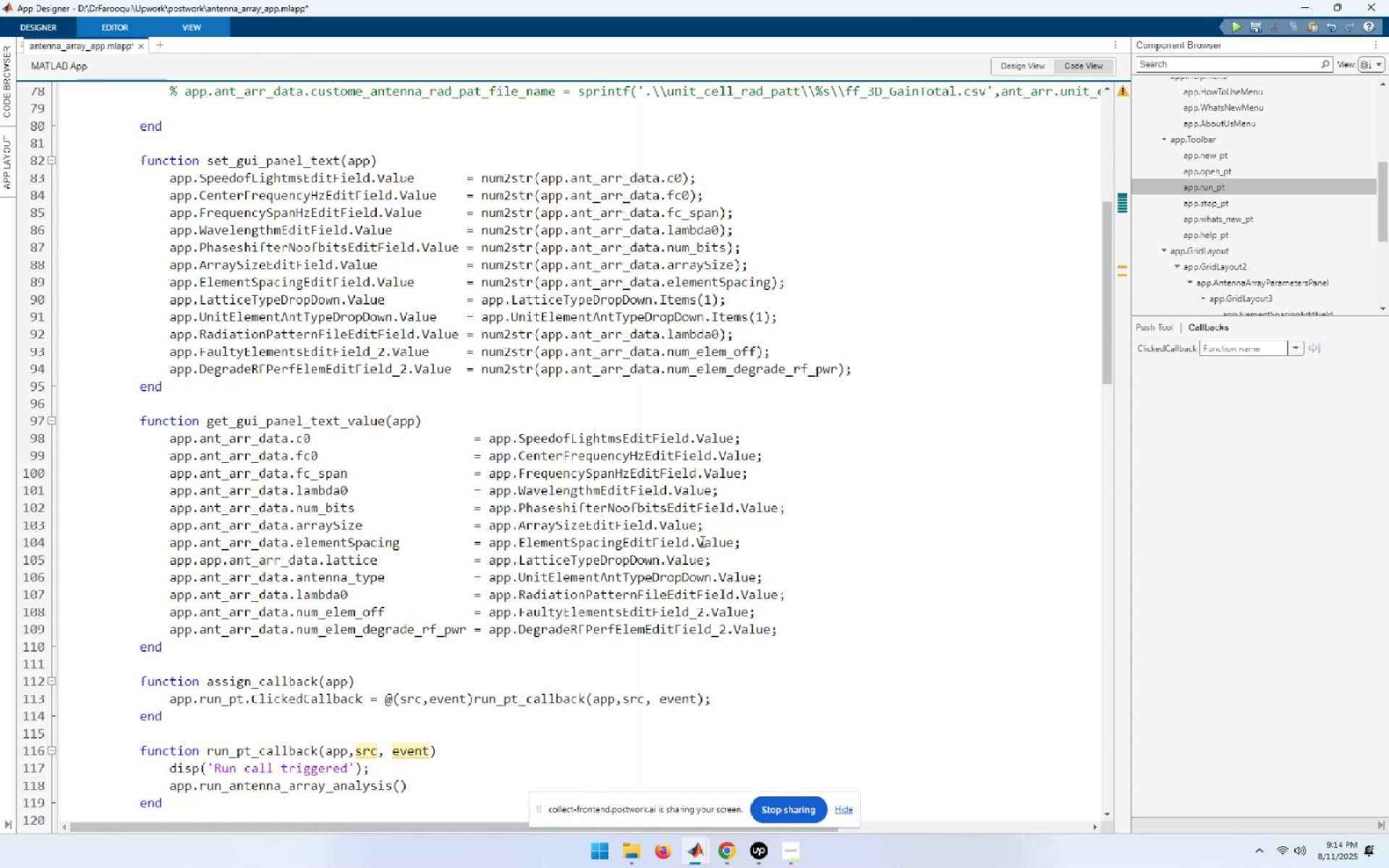 
key(Control+ControlLeft)
 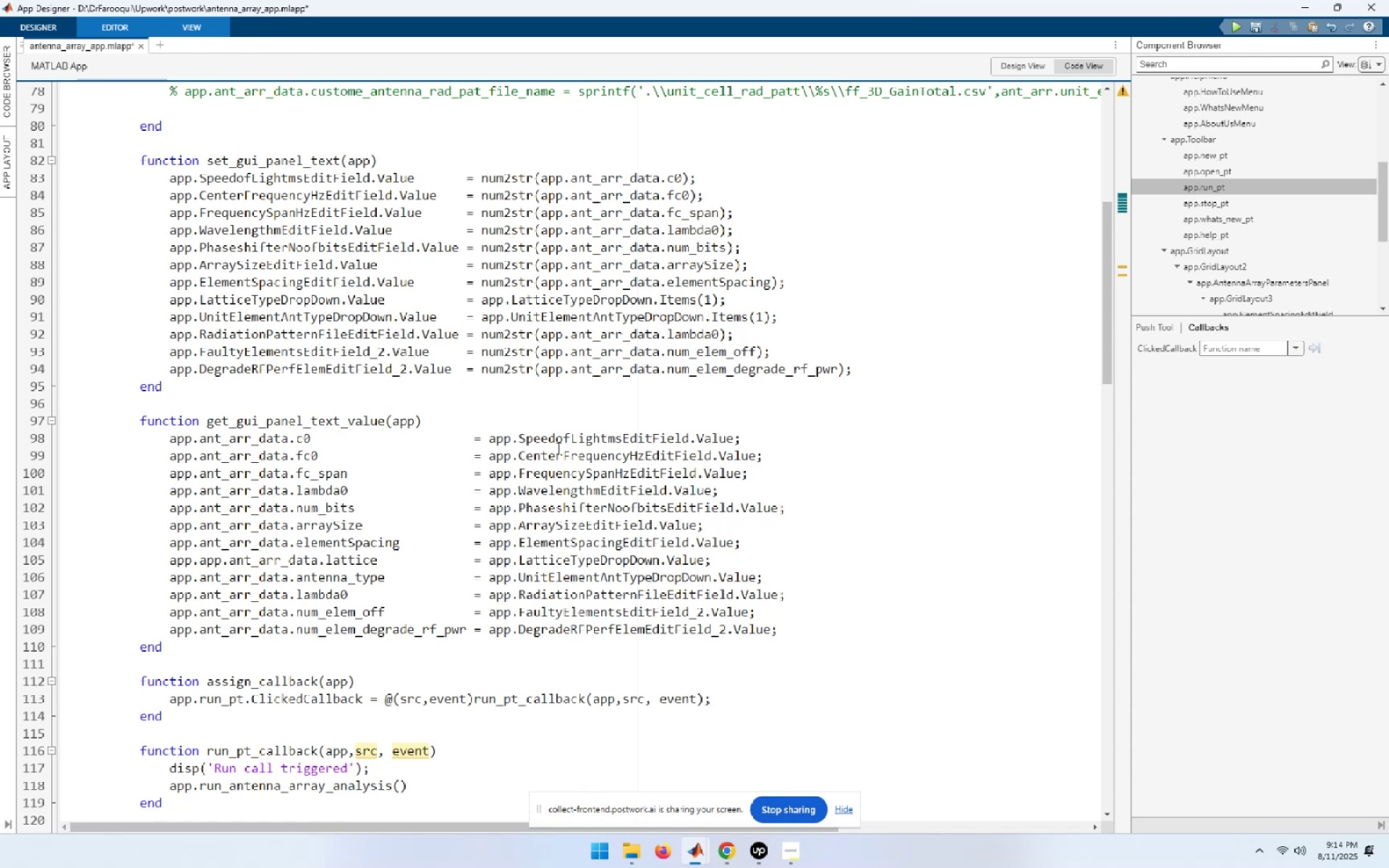 
left_click([491, 436])
 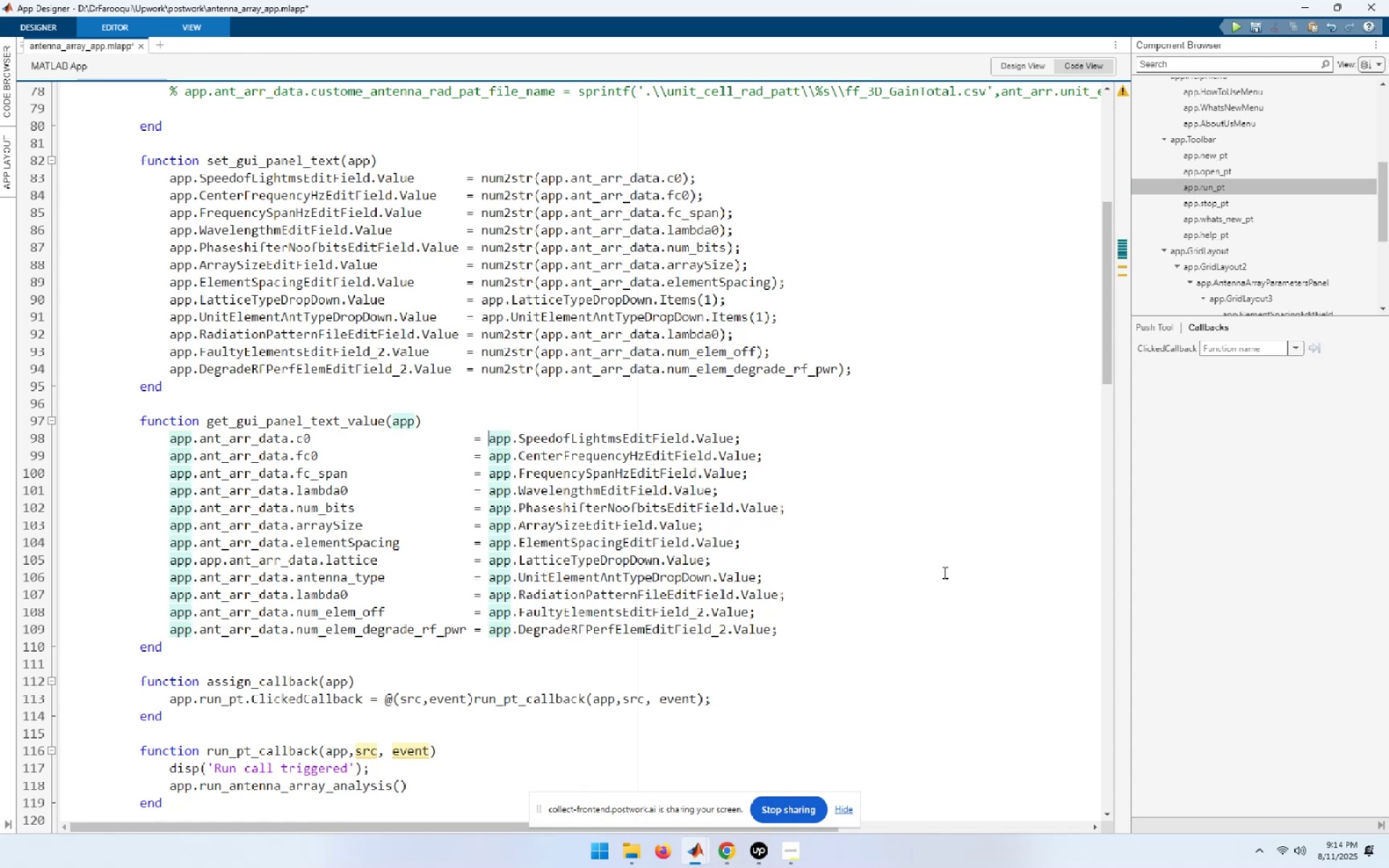 
type(str2dob)
key(Backspace)
type(uble([End])
 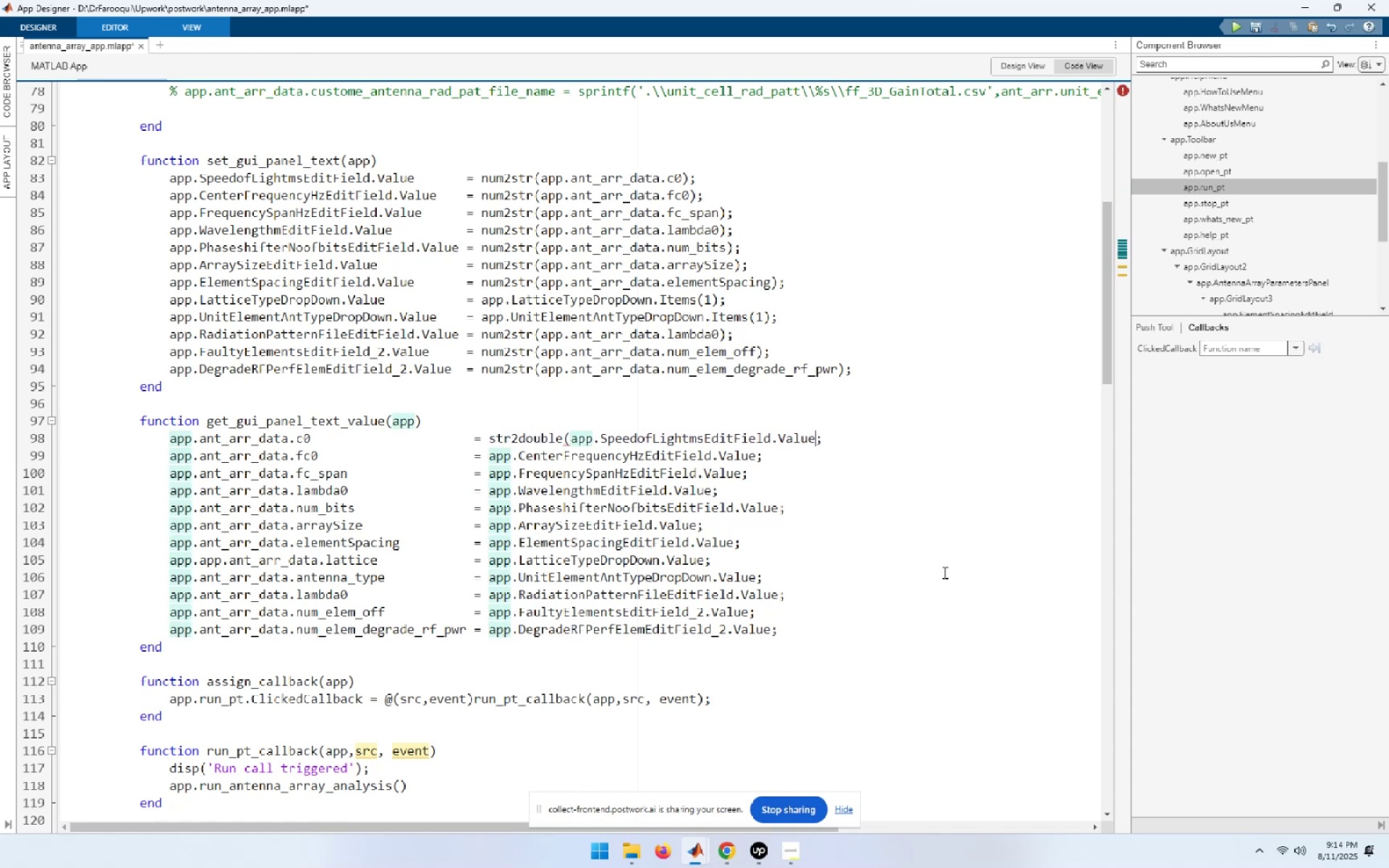 
 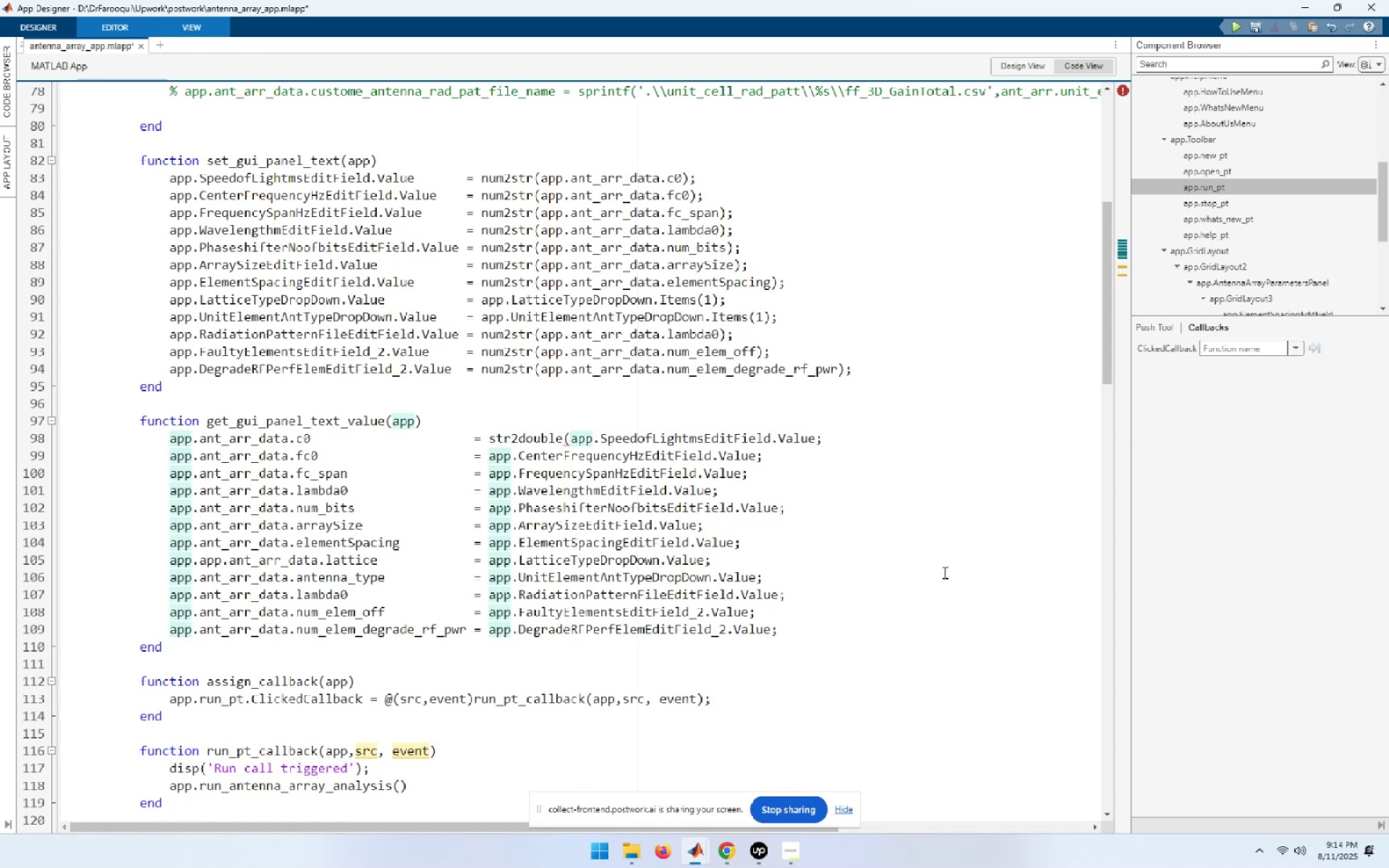 
key(ArrowLeft)
 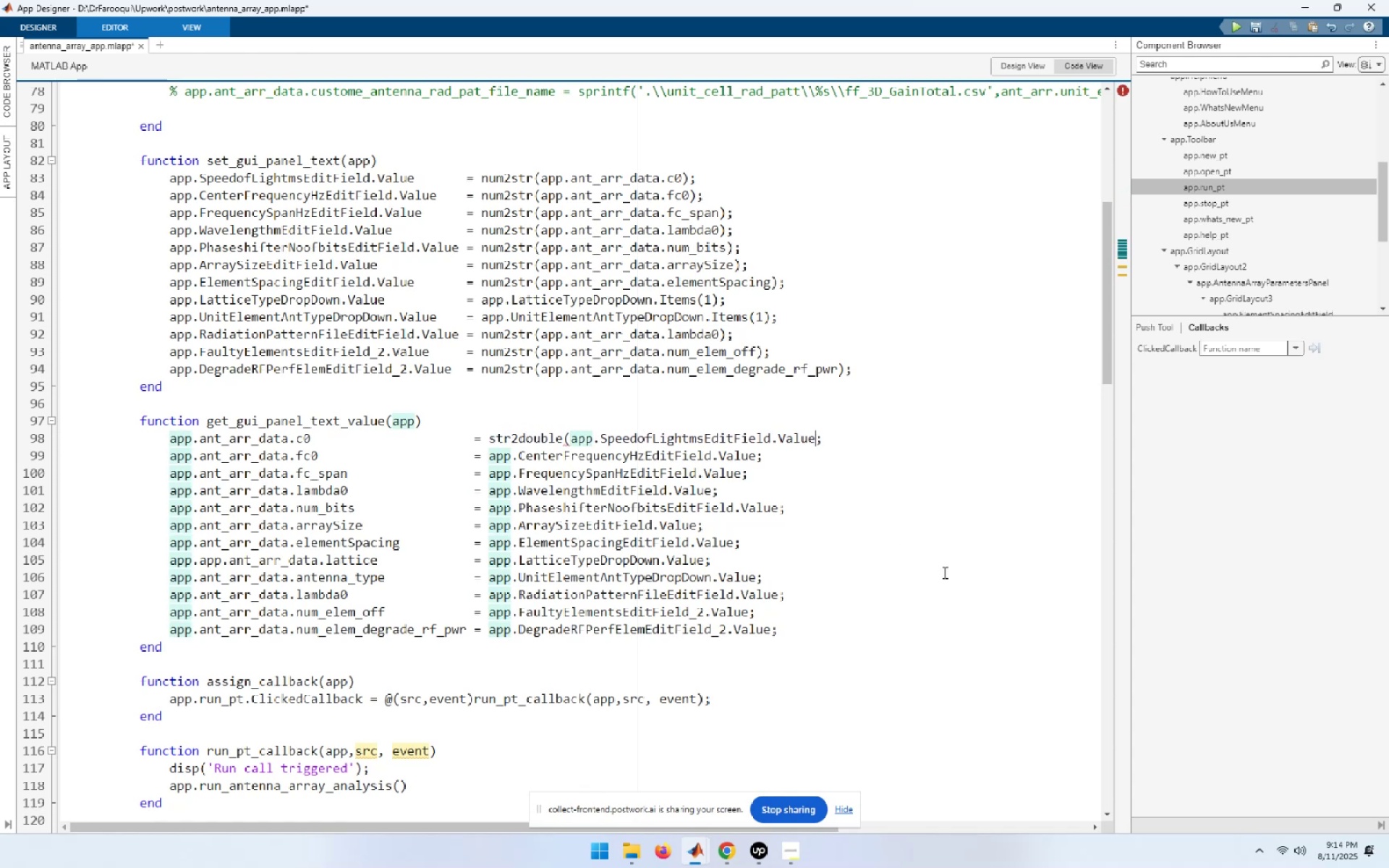 
key(Shift+0)
 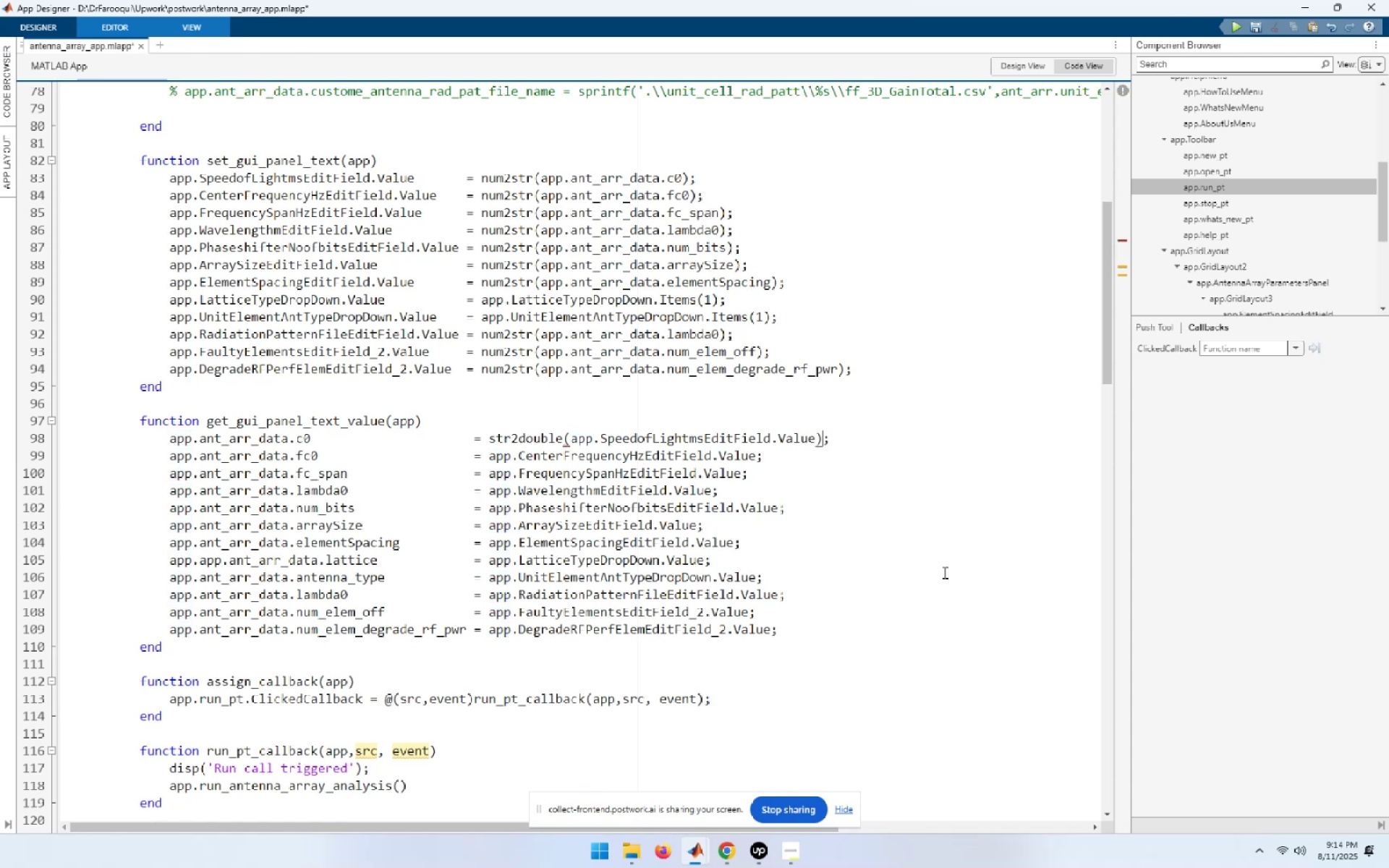 
key(Shift+ArrowLeft)
 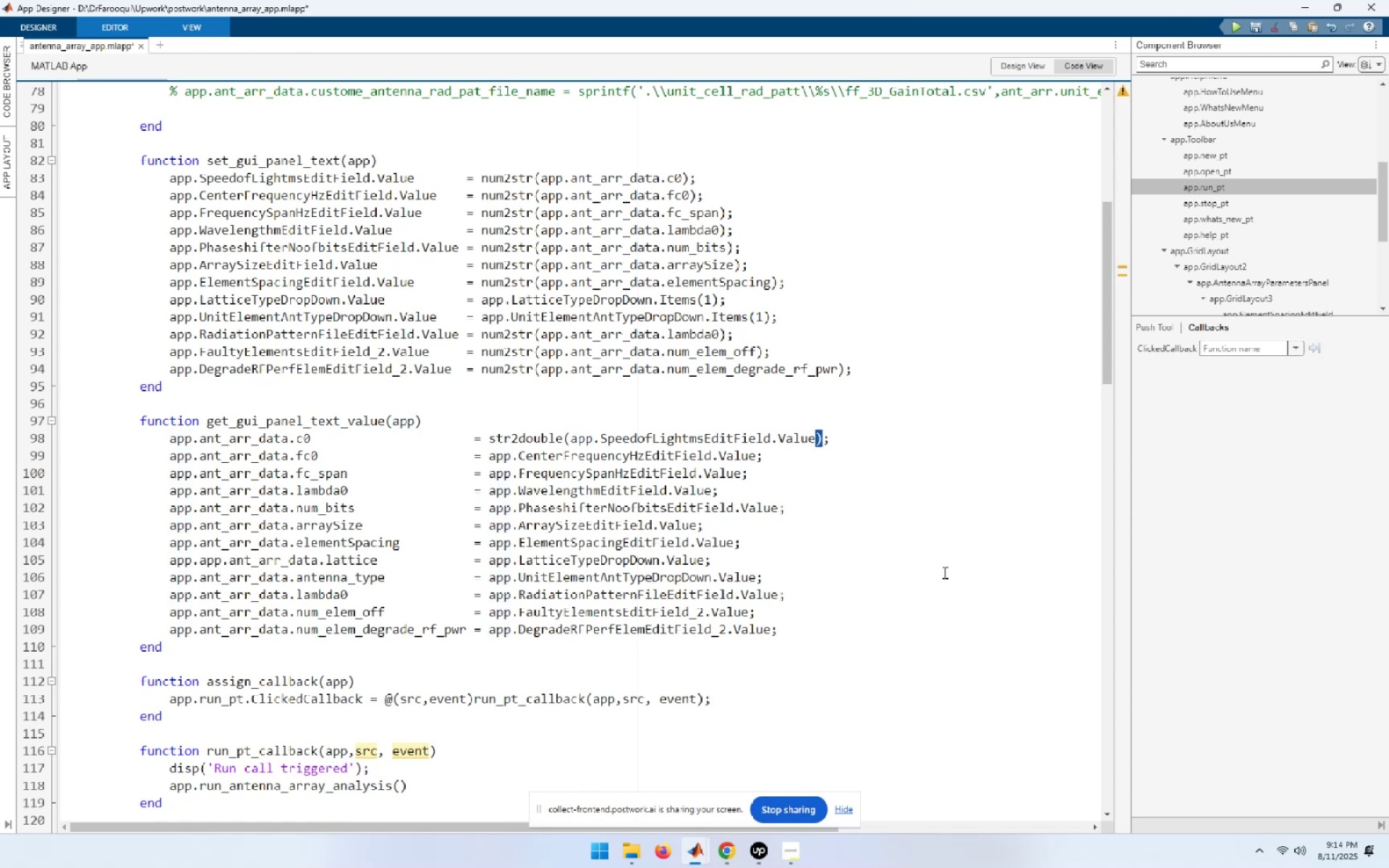 
key(Control+C)
 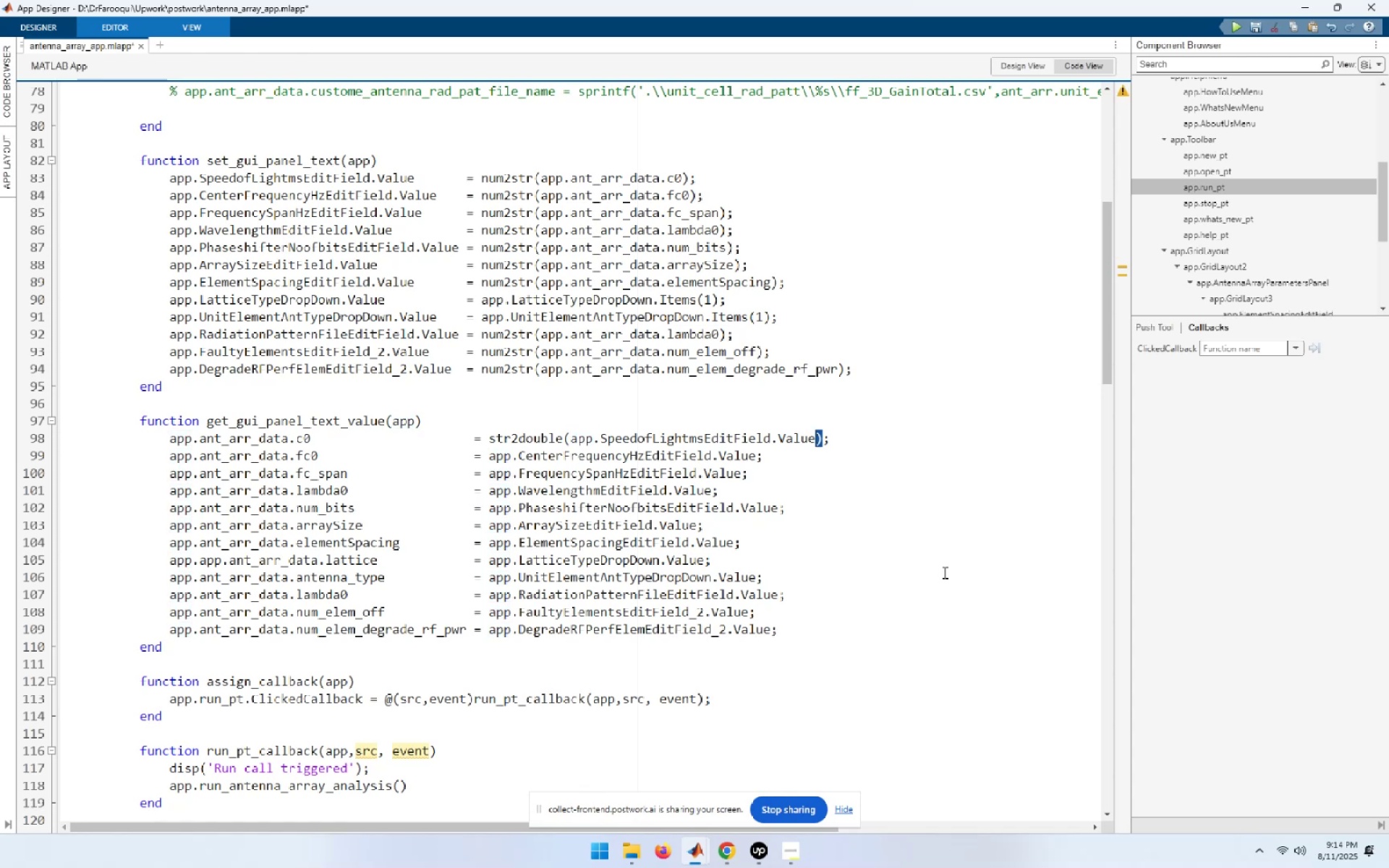 
key(ArrowDown)
 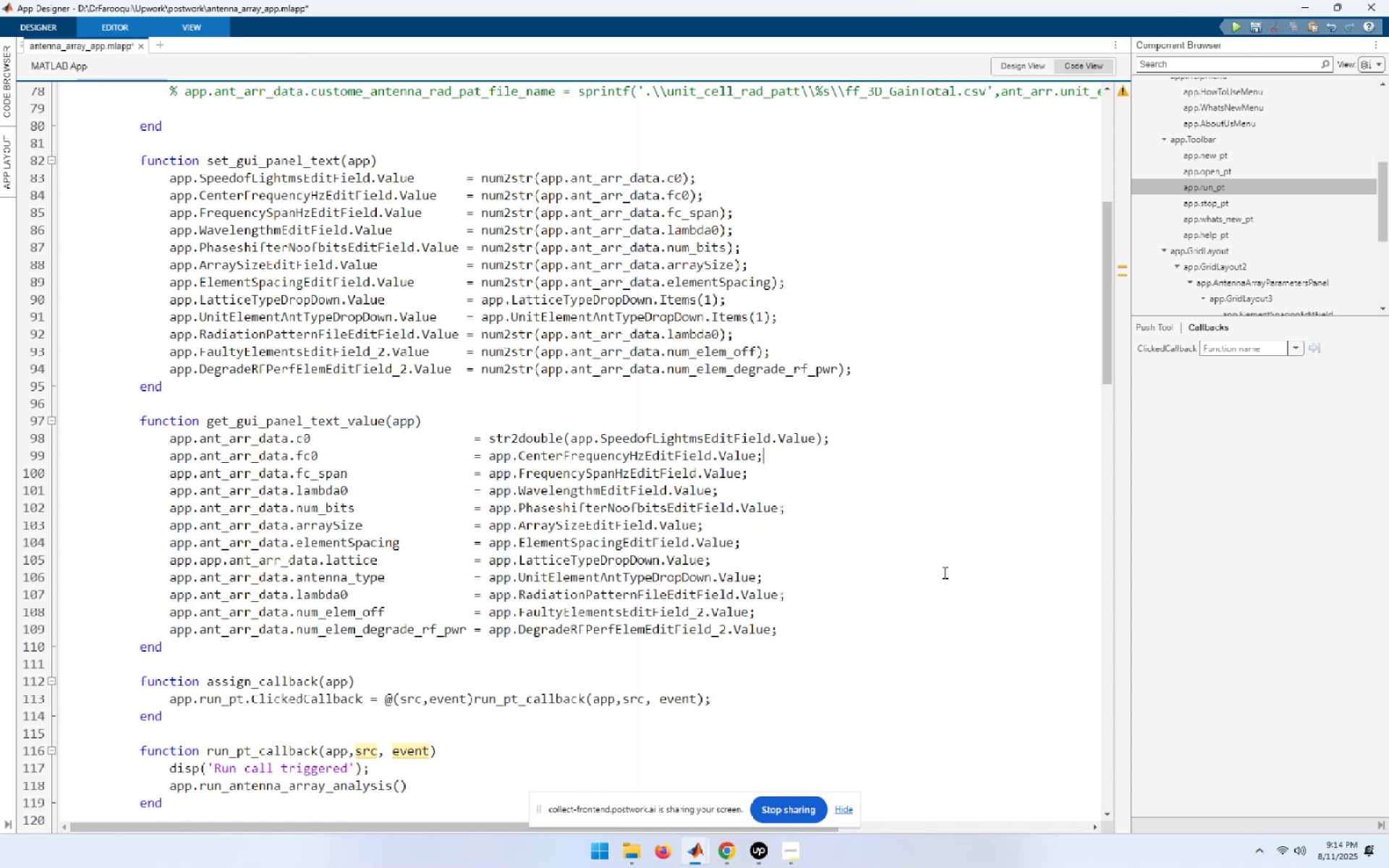 
key(ArrowLeft)
 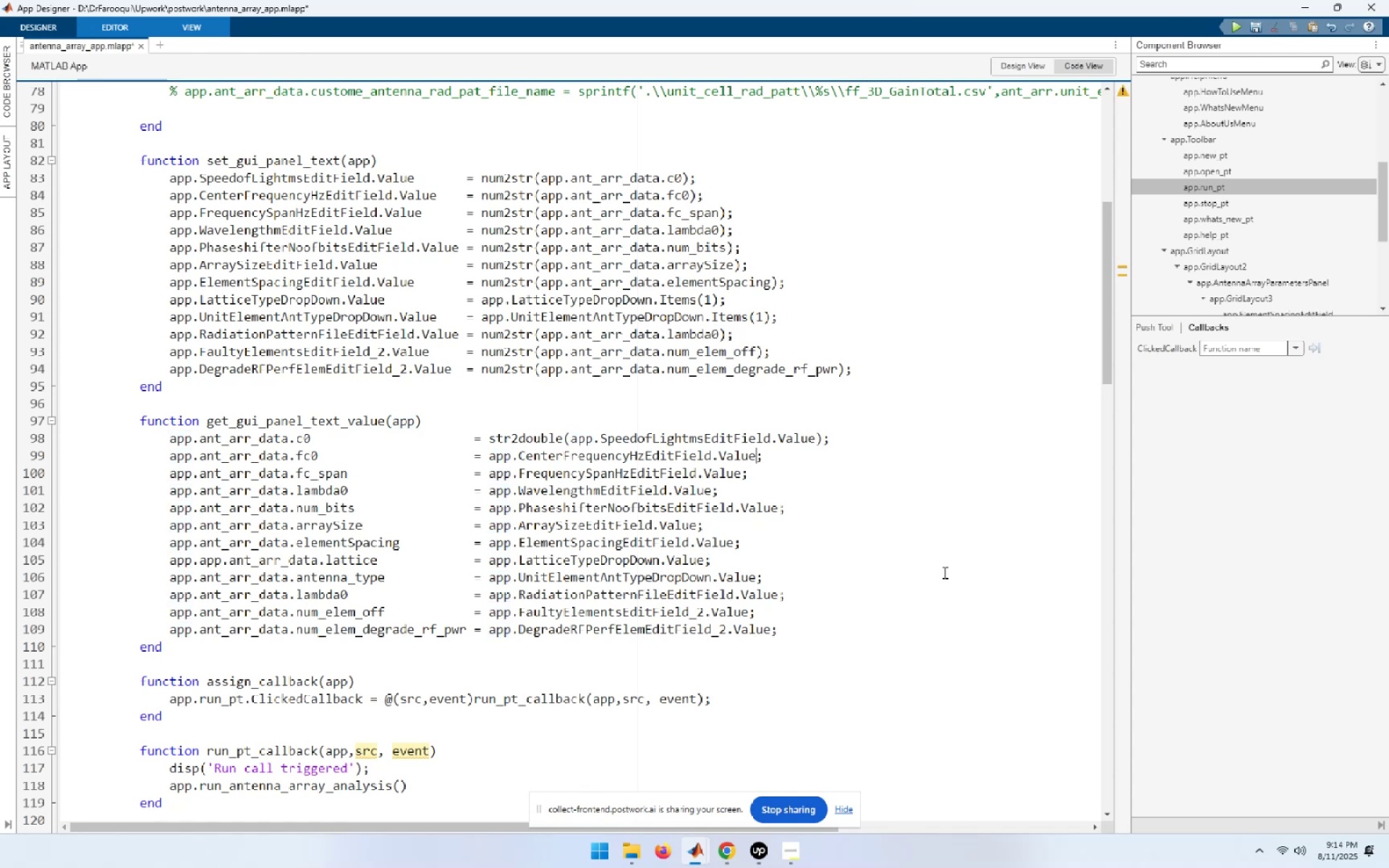 
key(Control+ControlLeft)
 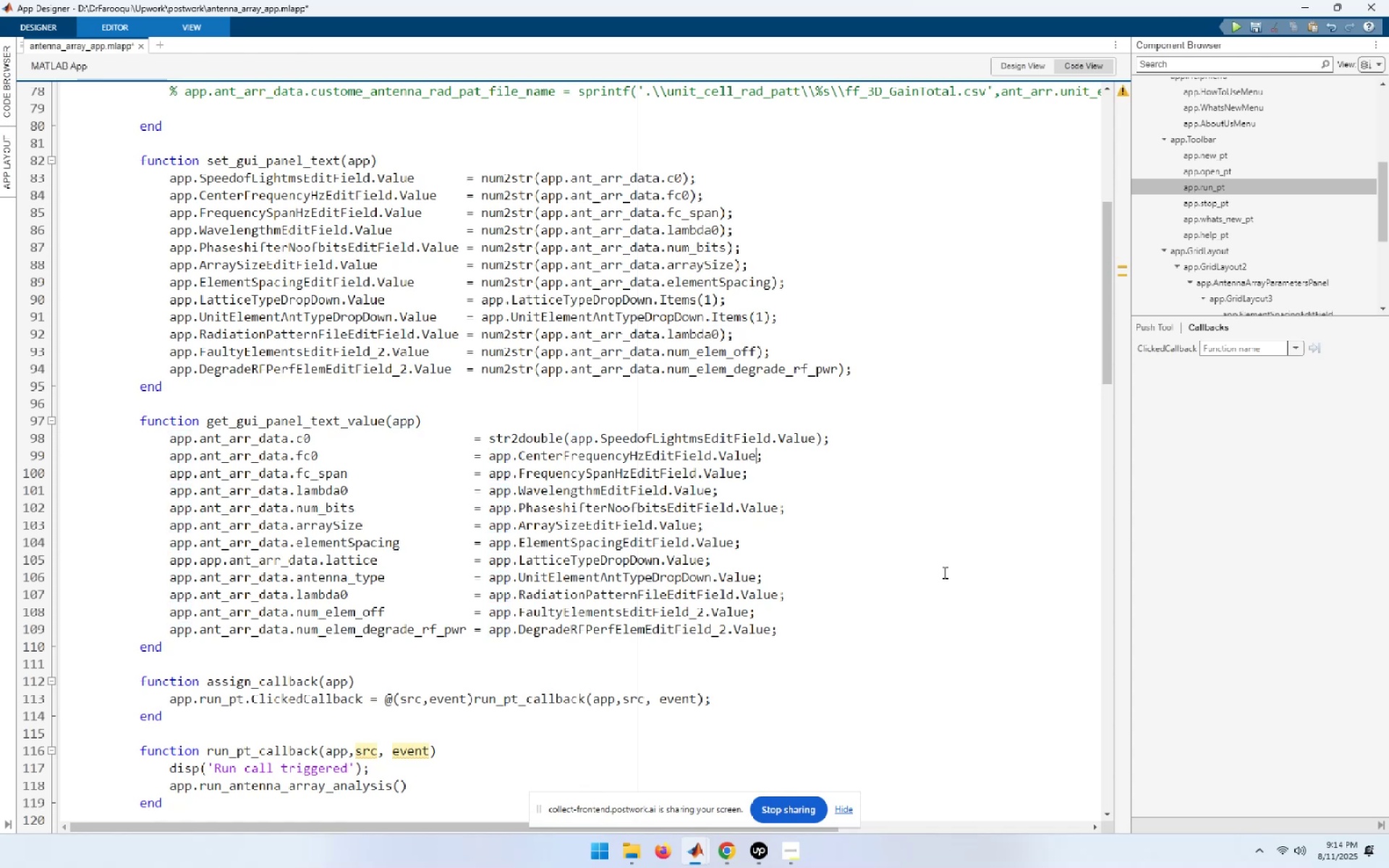 
key(Control+V)
 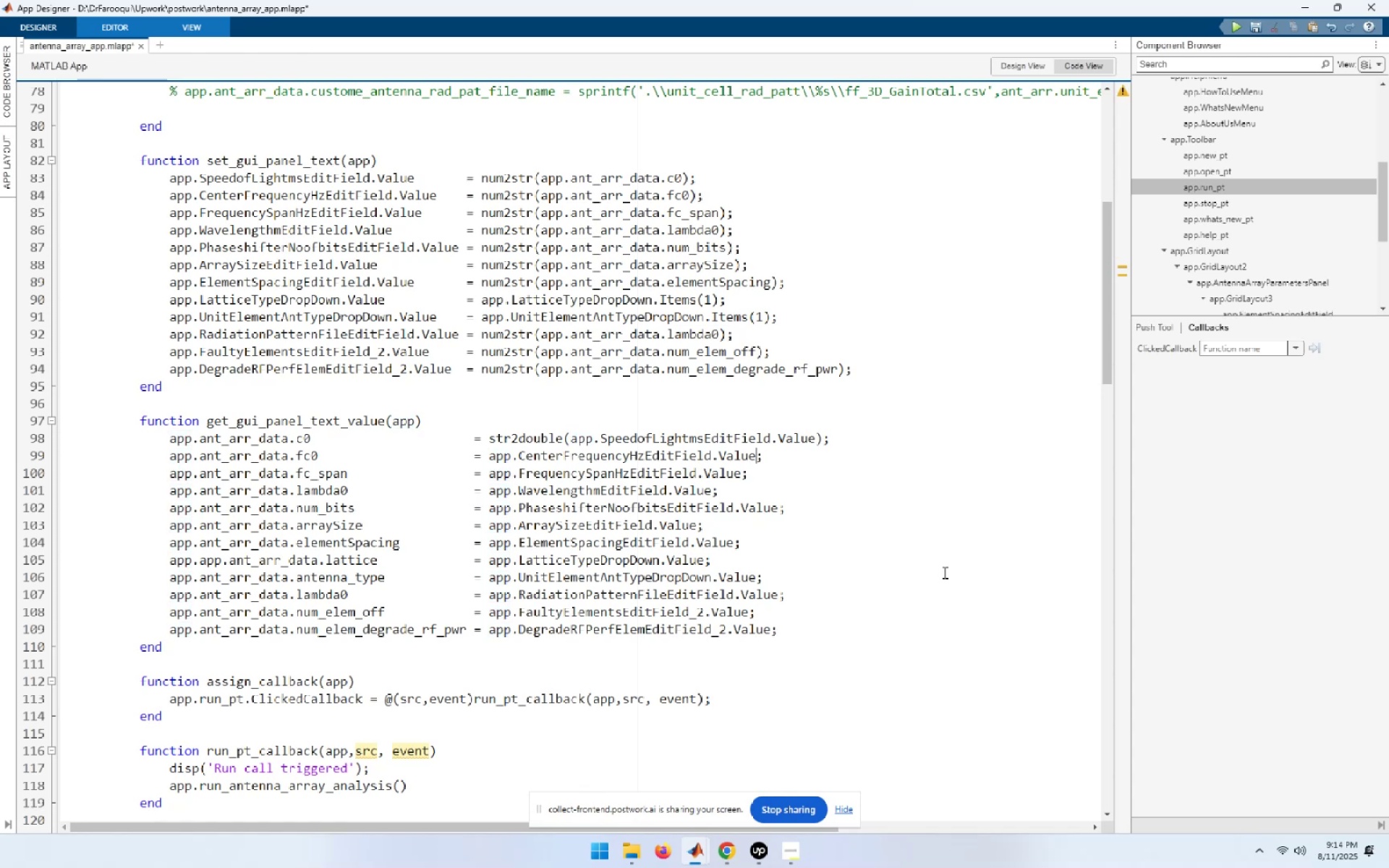 
key(ArrowDown)
 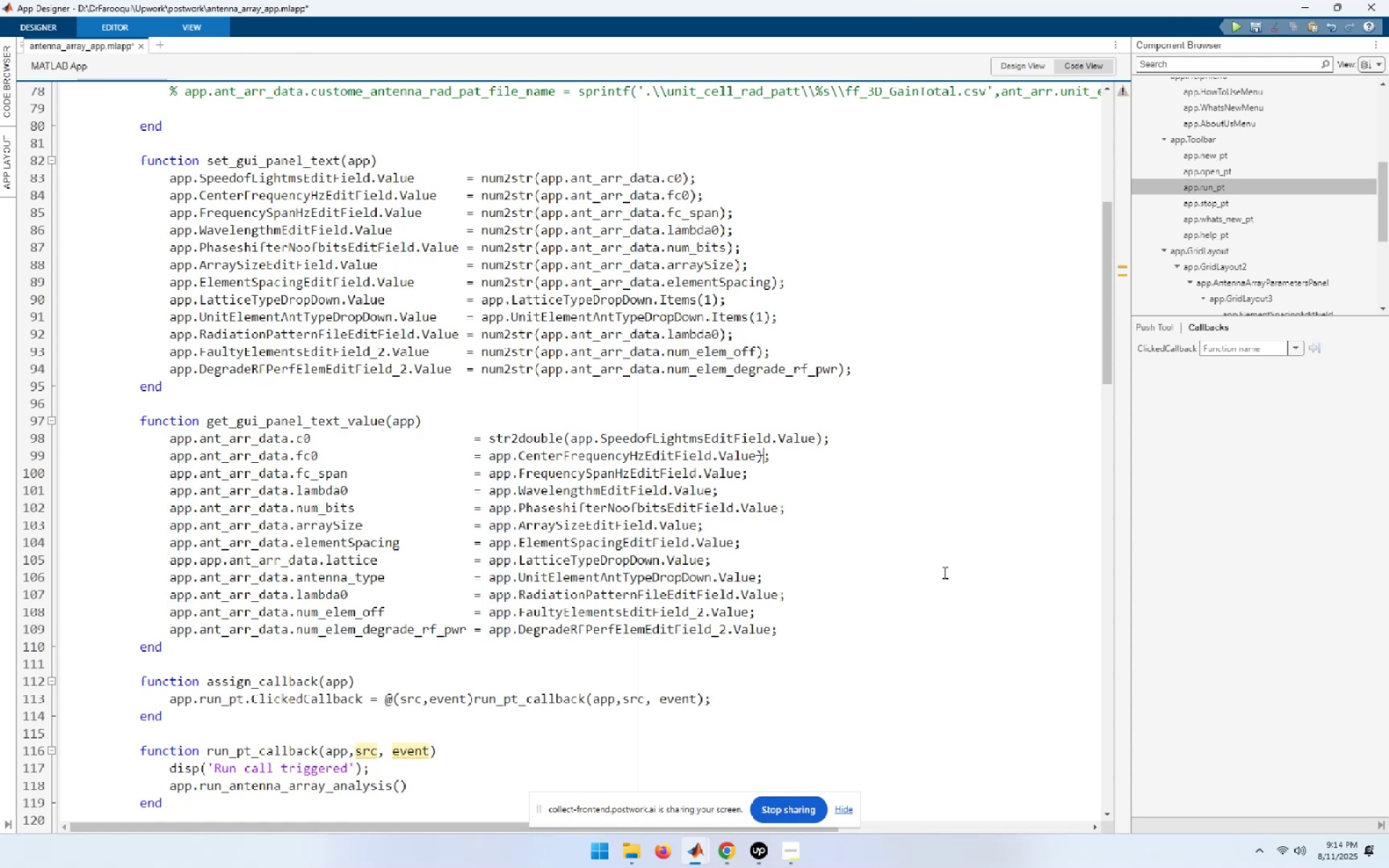 
key(ArrowLeft)
 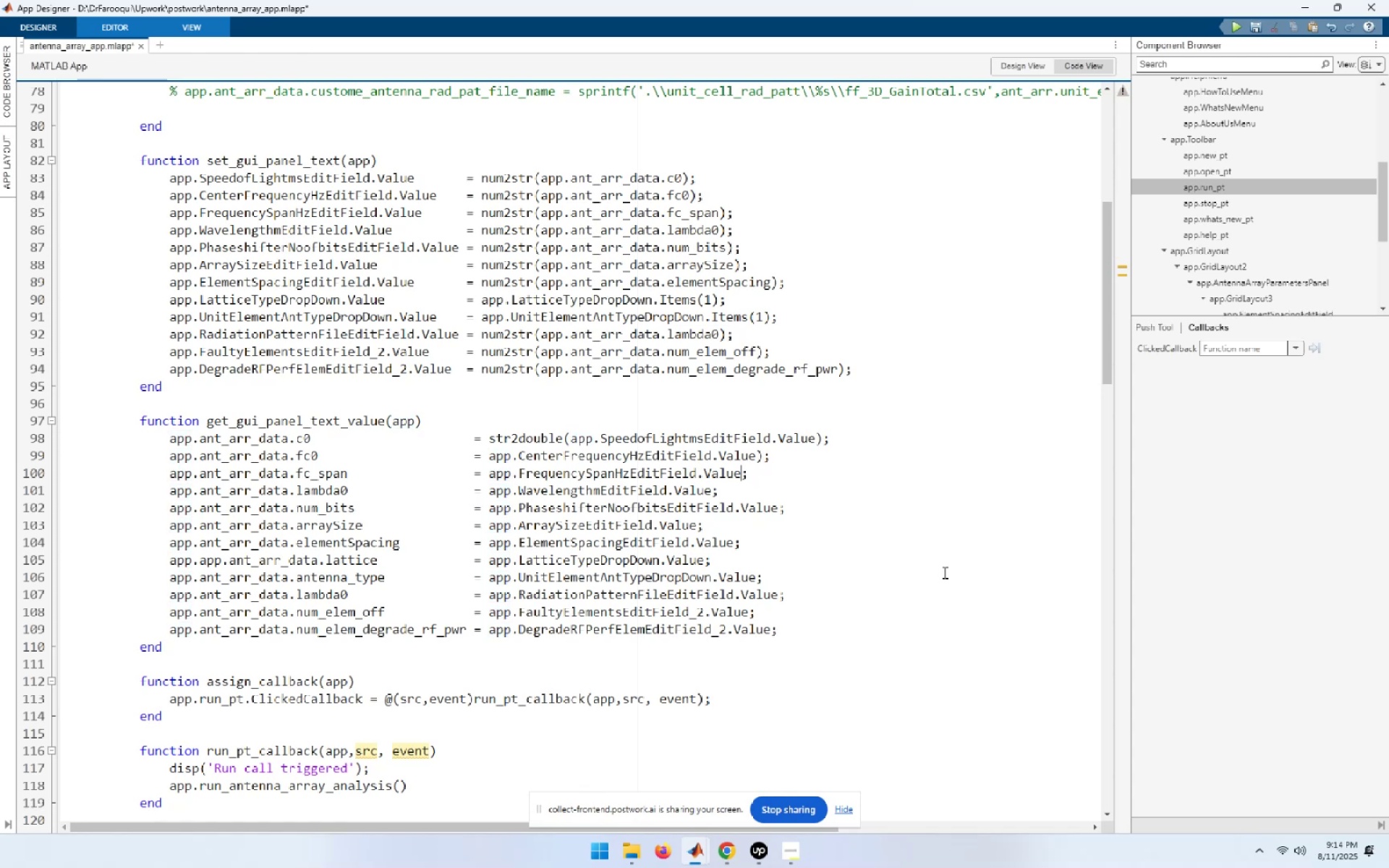 
key(Control+ControlLeft)
 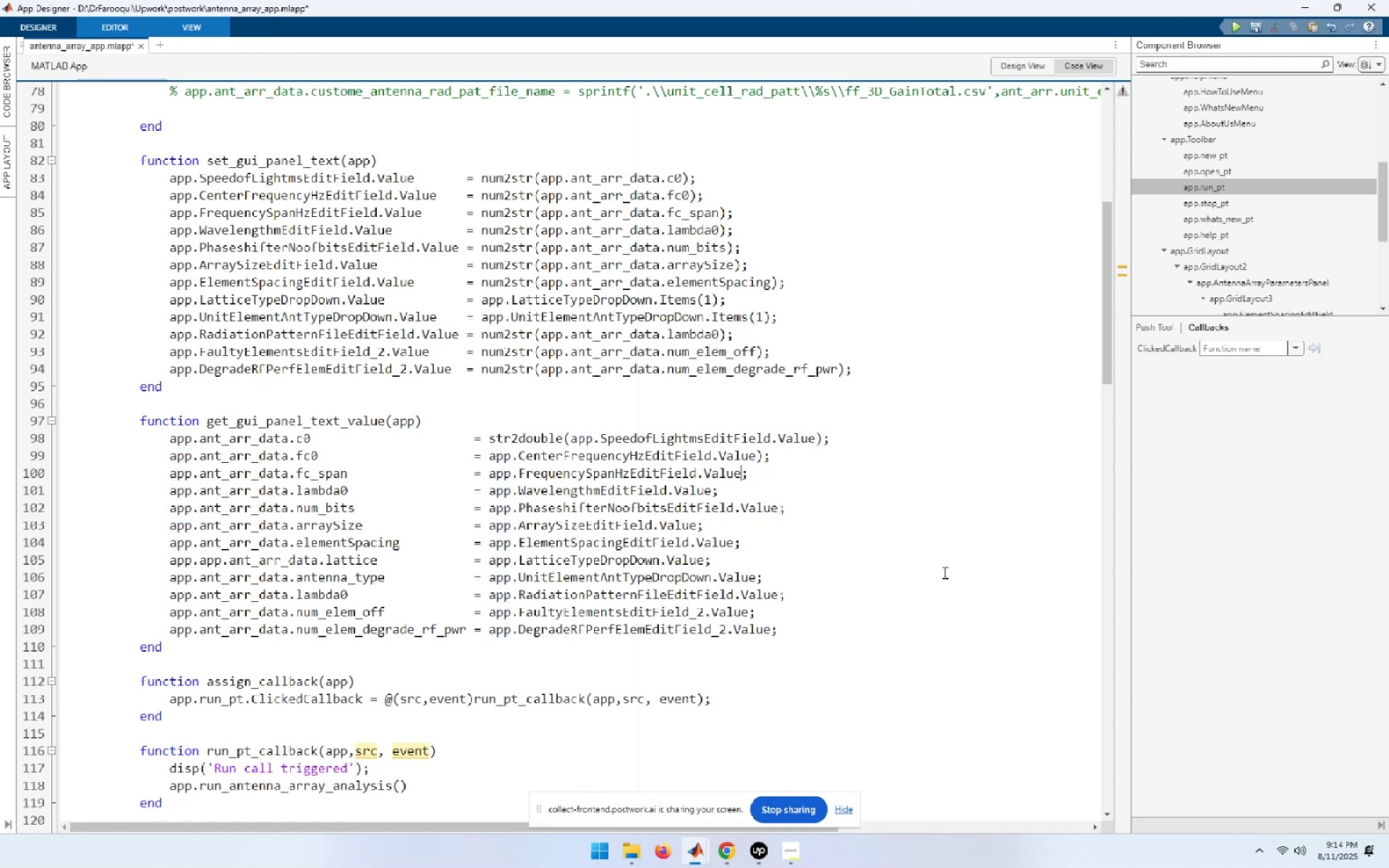 
key(Control+V)
 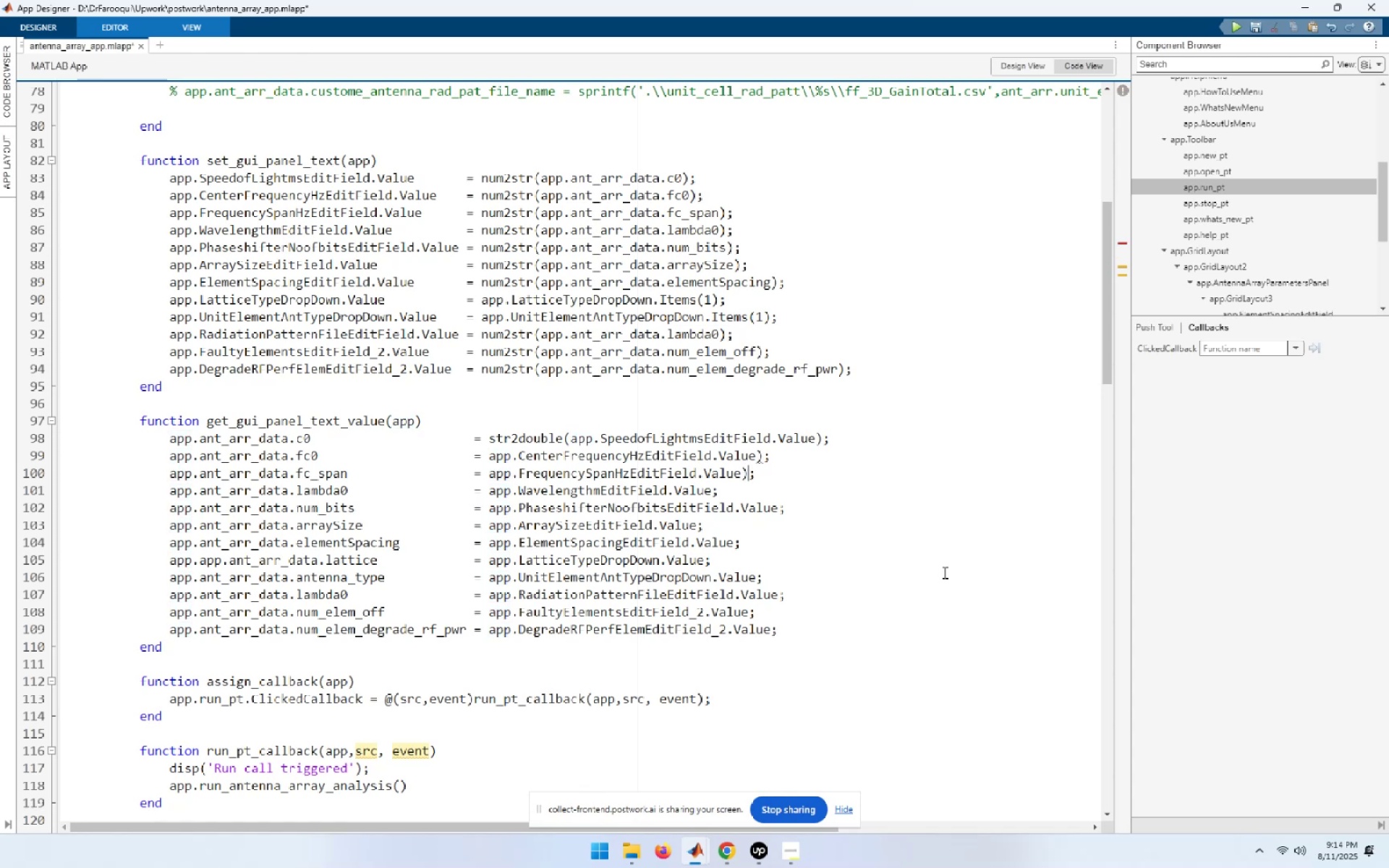 
key(ArrowDown)
 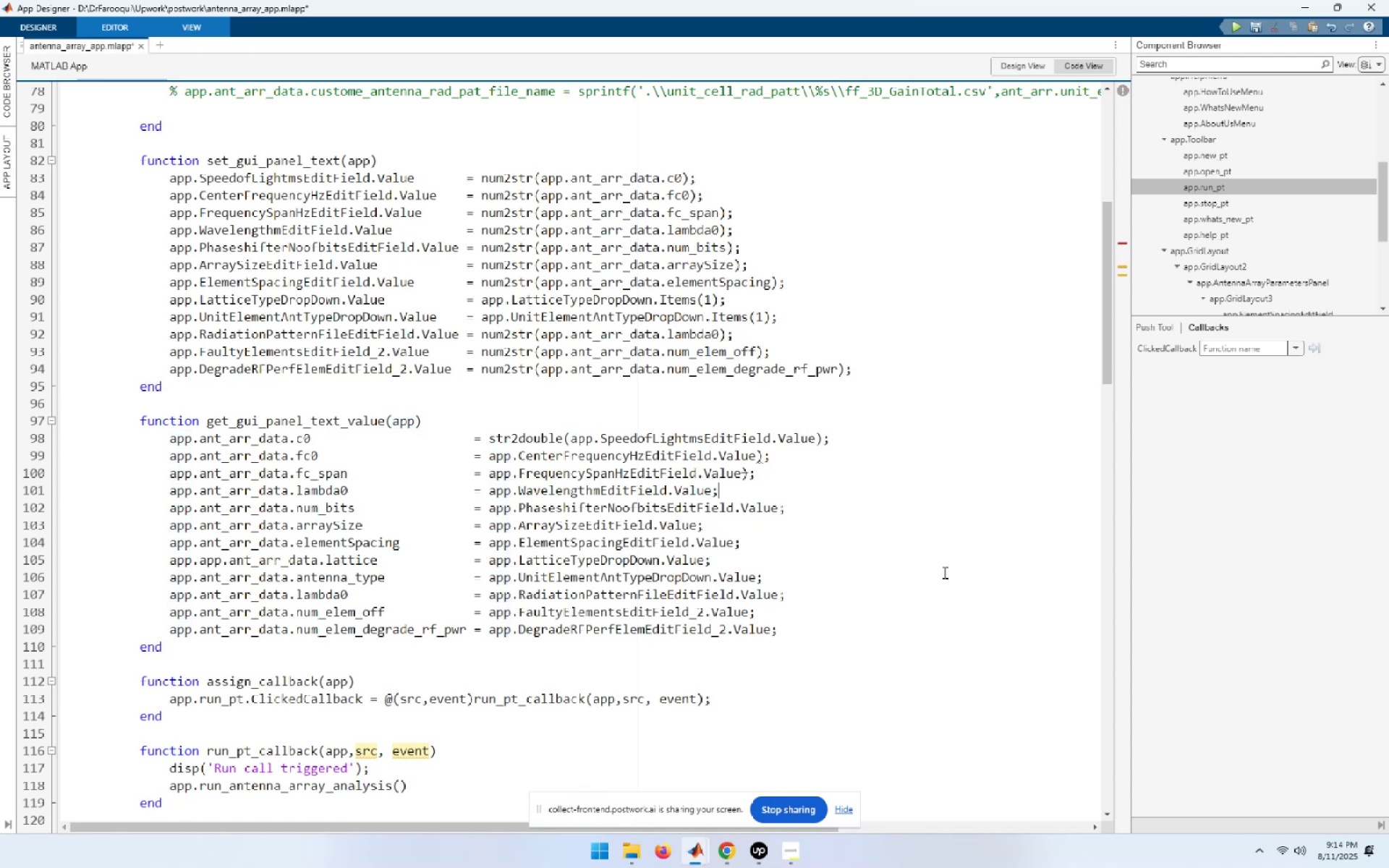 
key(ArrowLeft)
 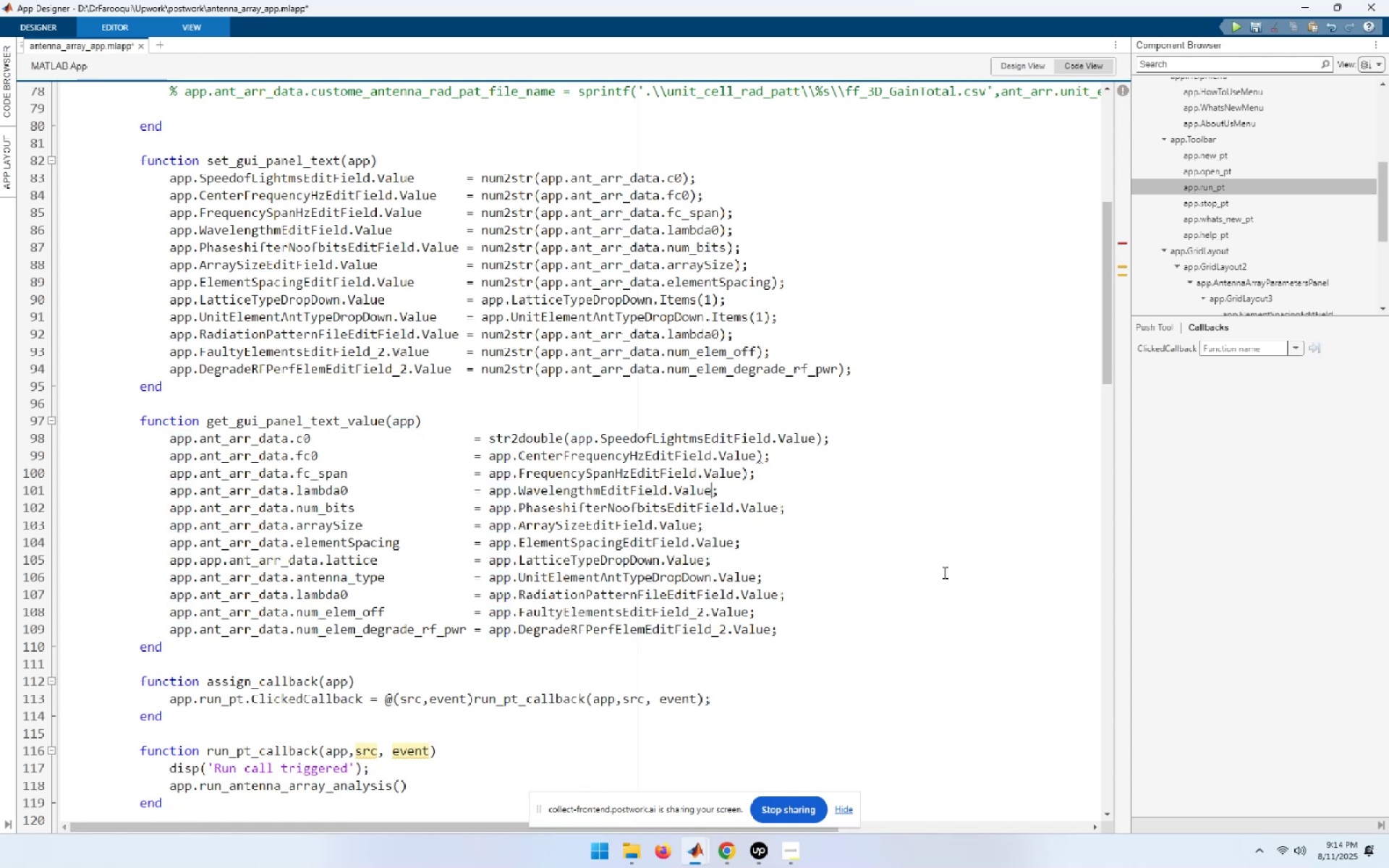 
key(Control+ControlLeft)
 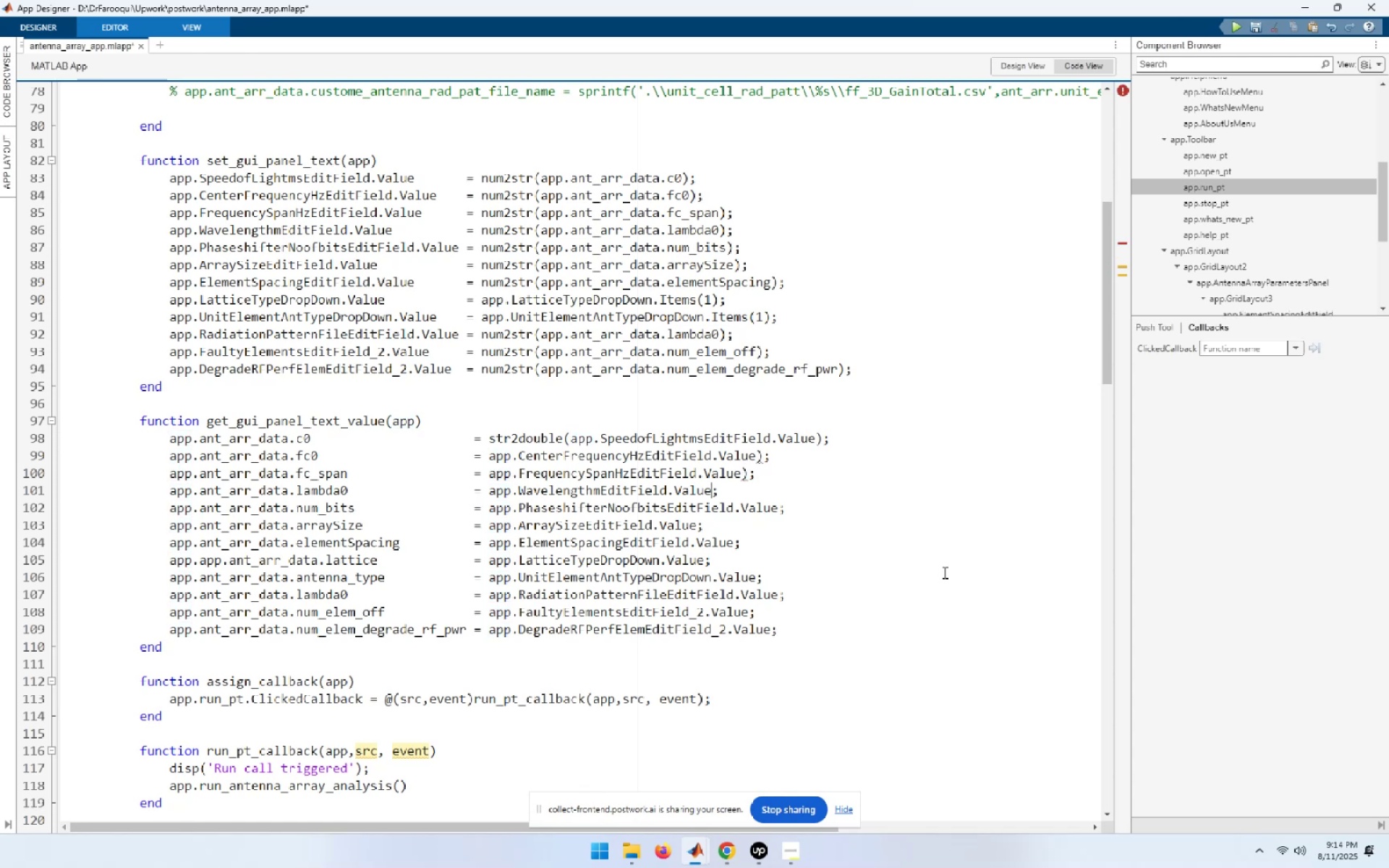 
key(Control+V)
 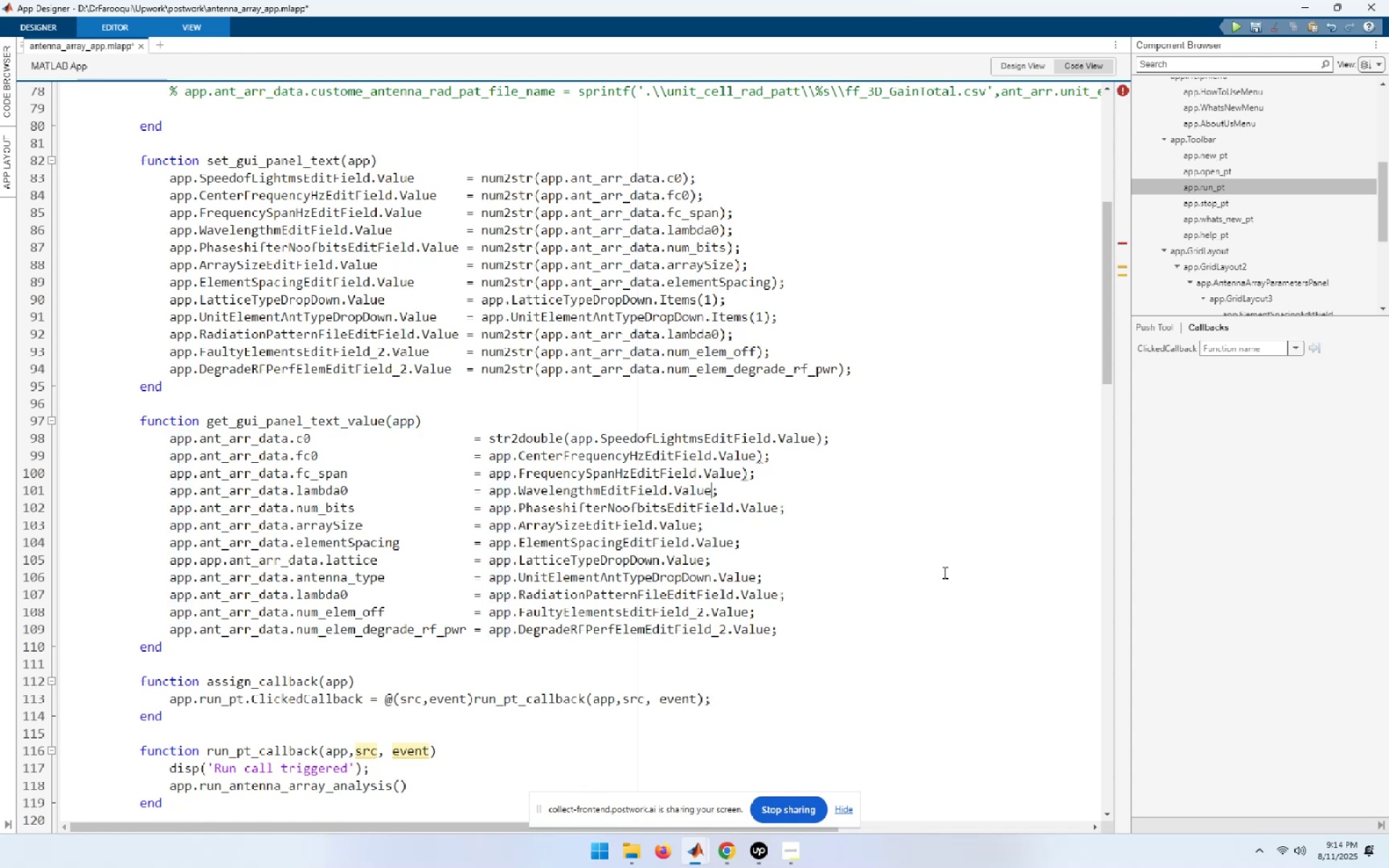 
key(ArrowDown)
 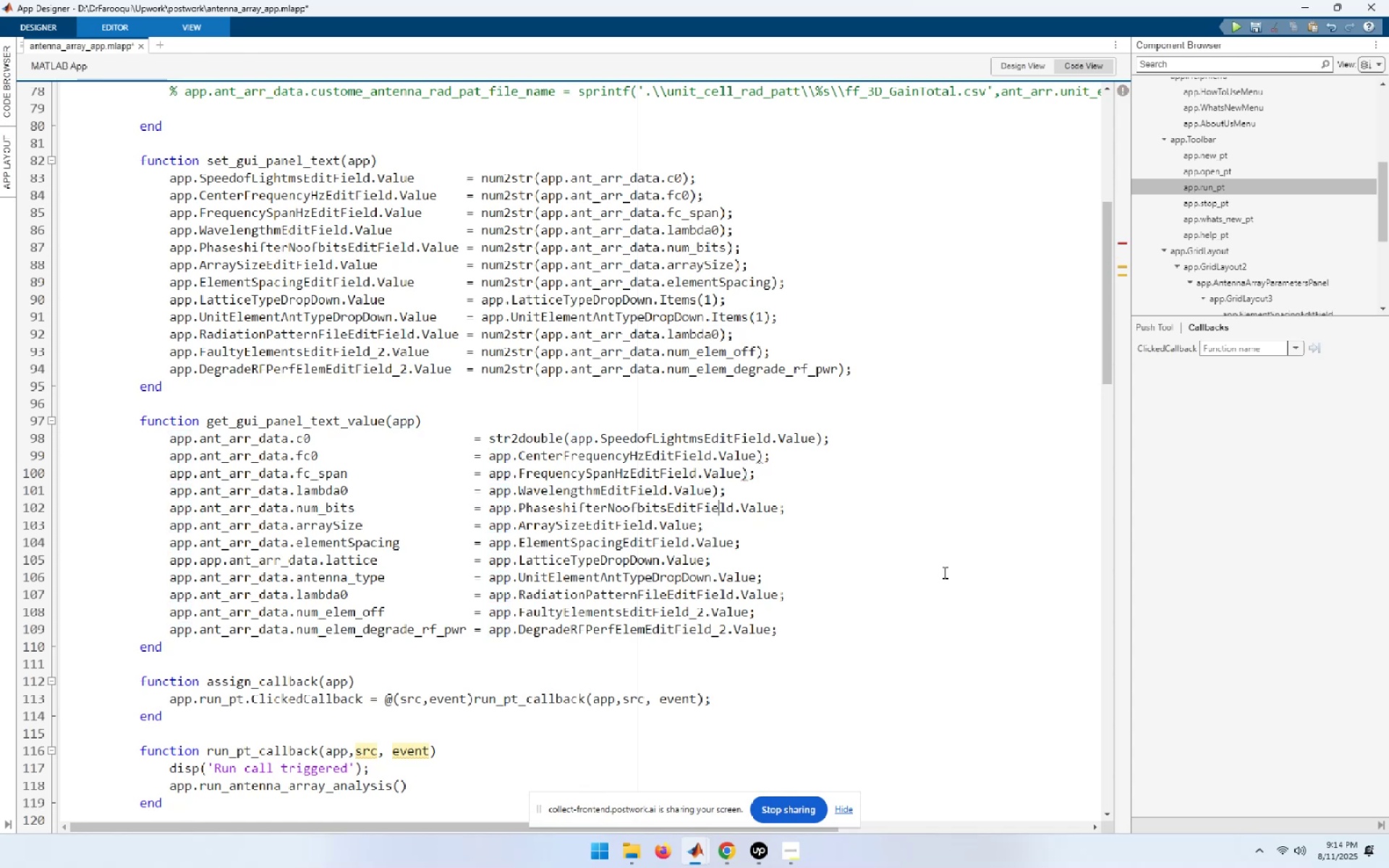 
key(End)
 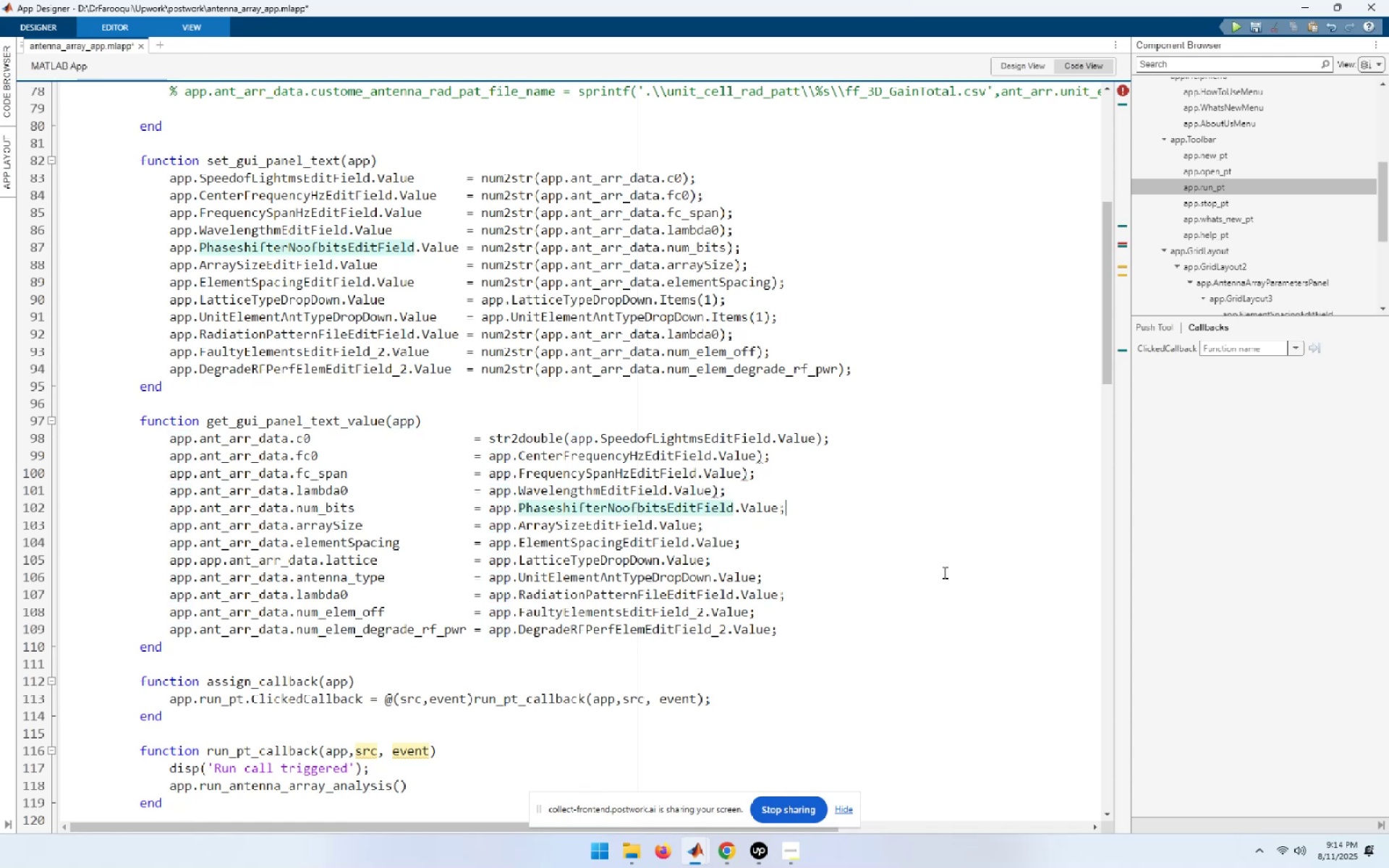 
key(ArrowLeft)
 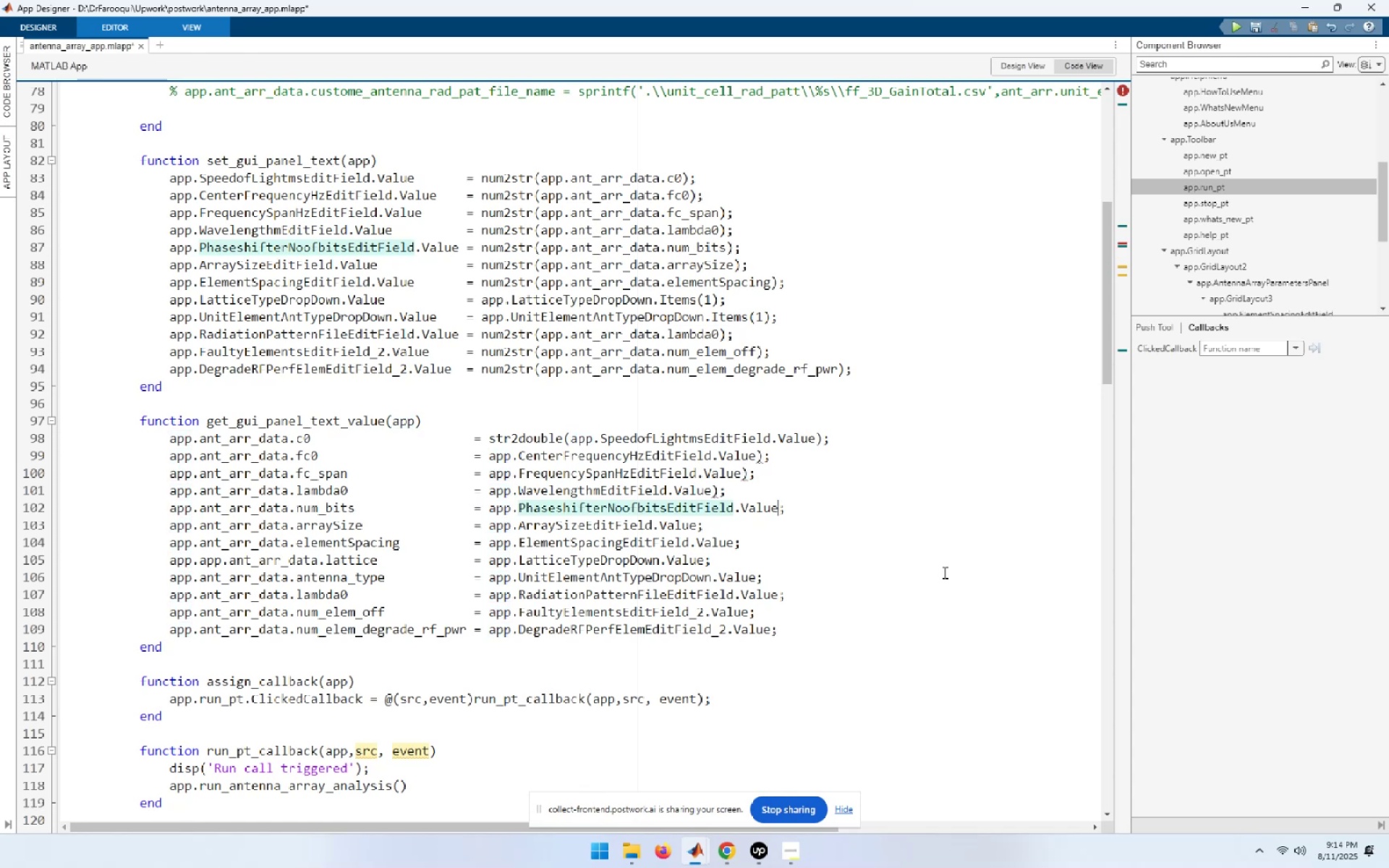 
key(Control+ControlLeft)
 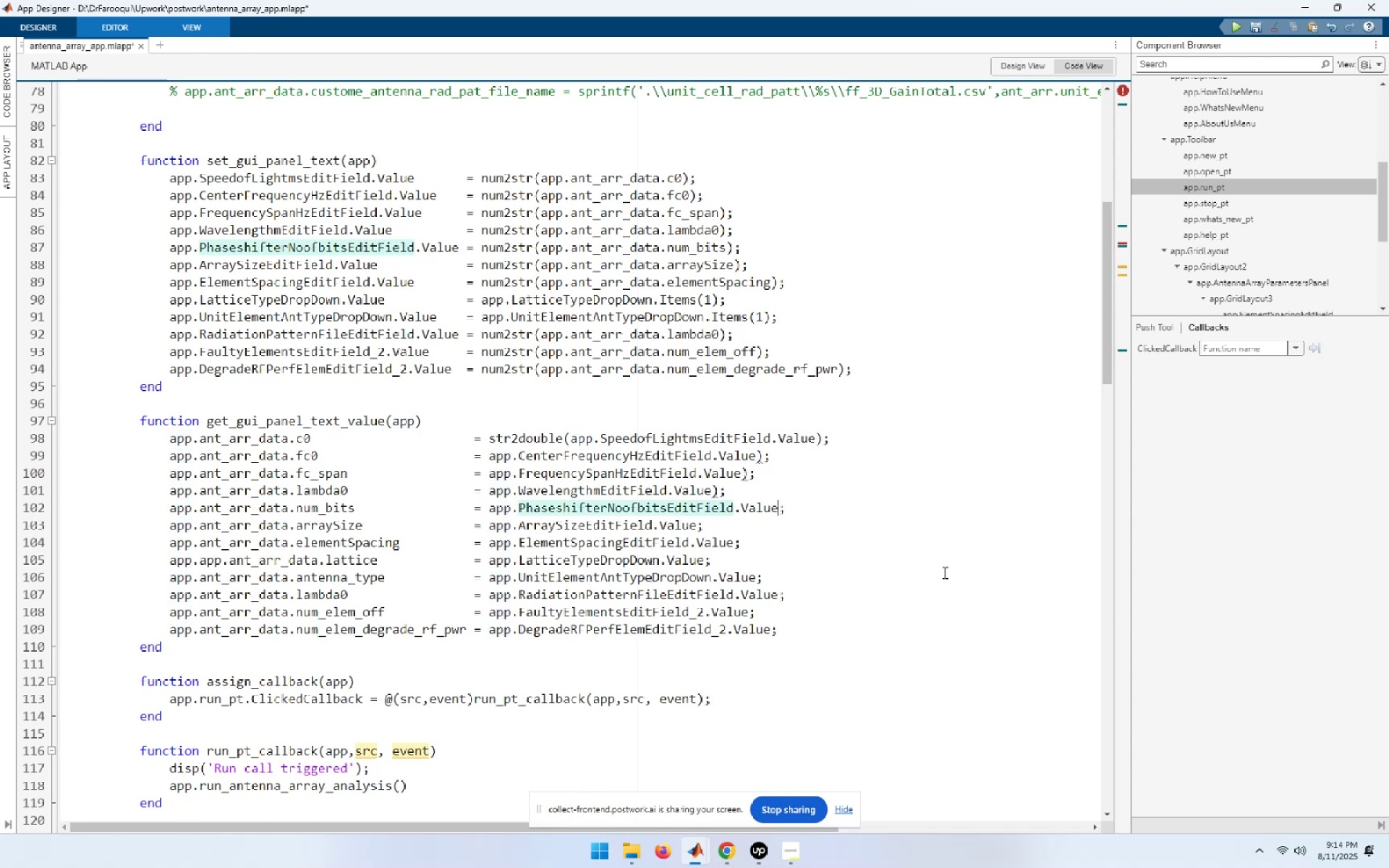 
key(Control+V)
 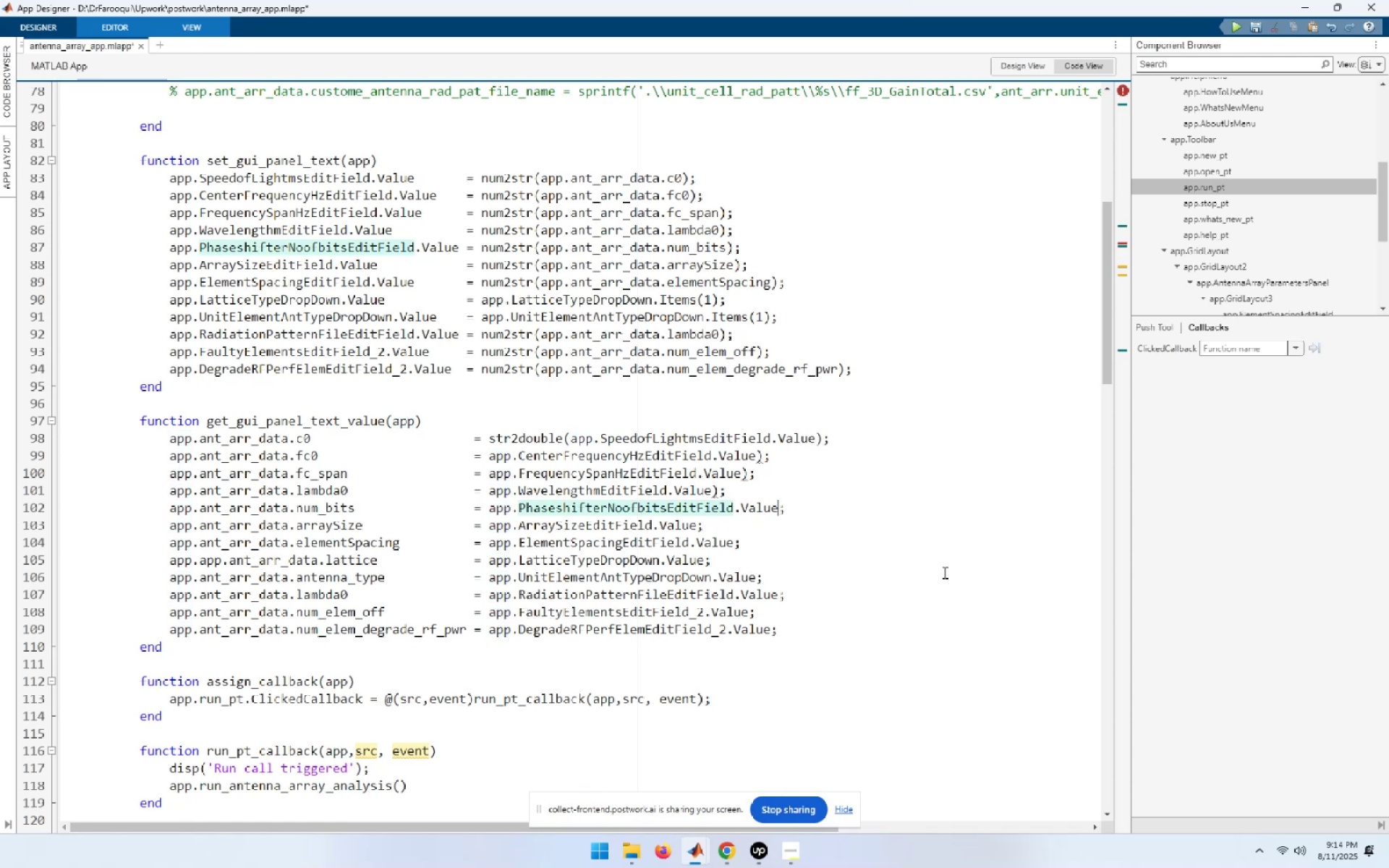 
key(ArrowDown)
 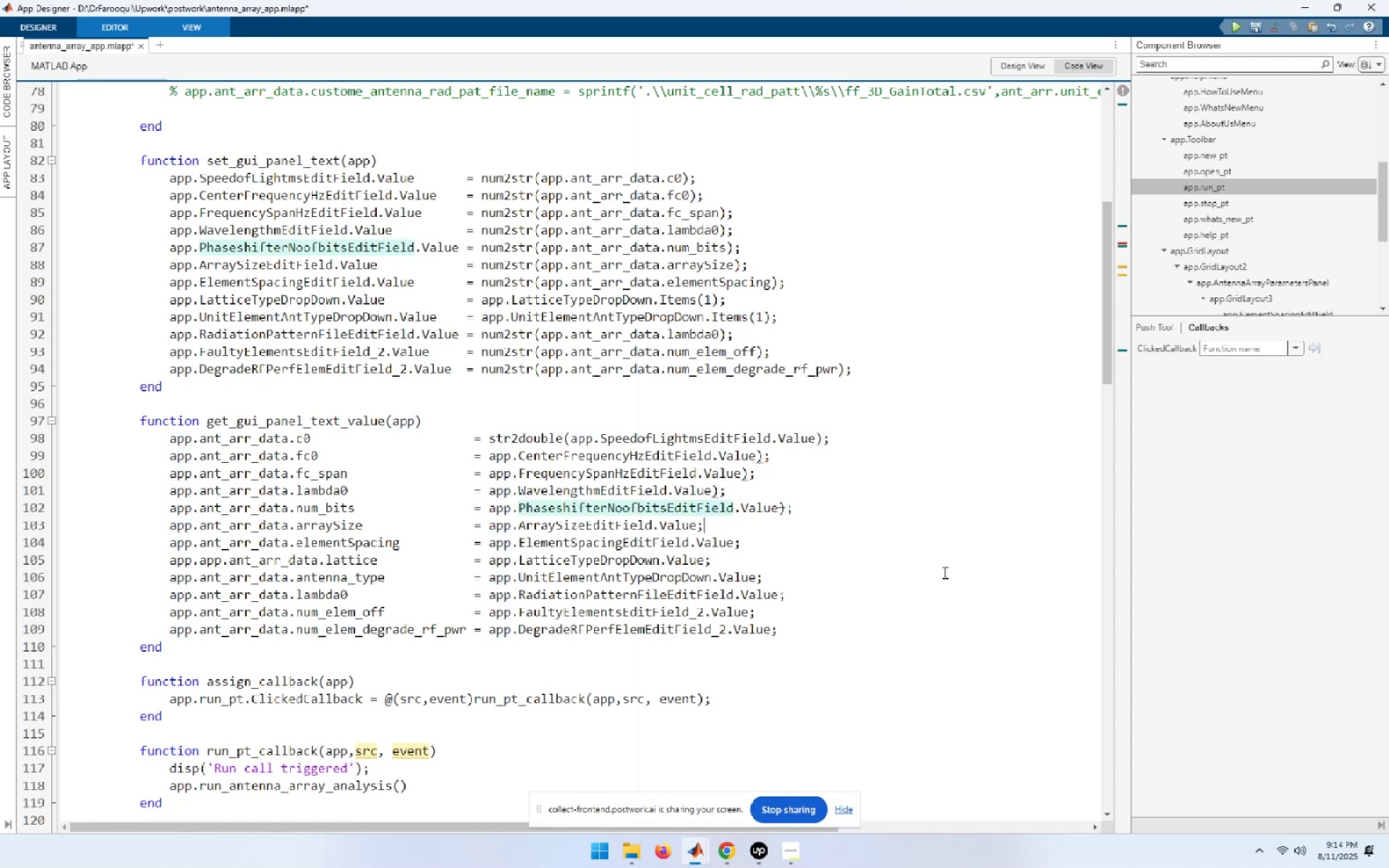 
key(ArrowLeft)
 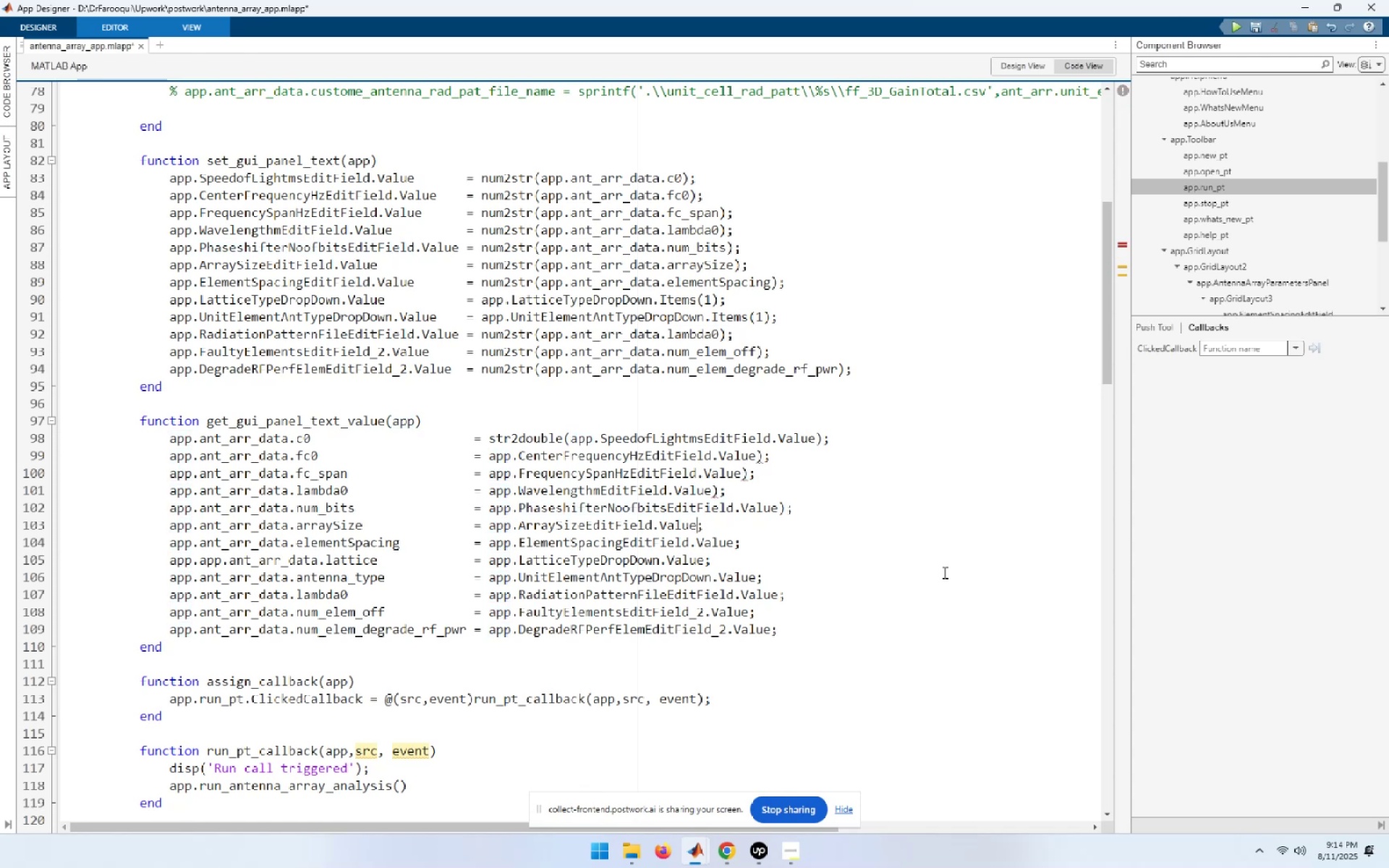 
key(Control+ControlLeft)
 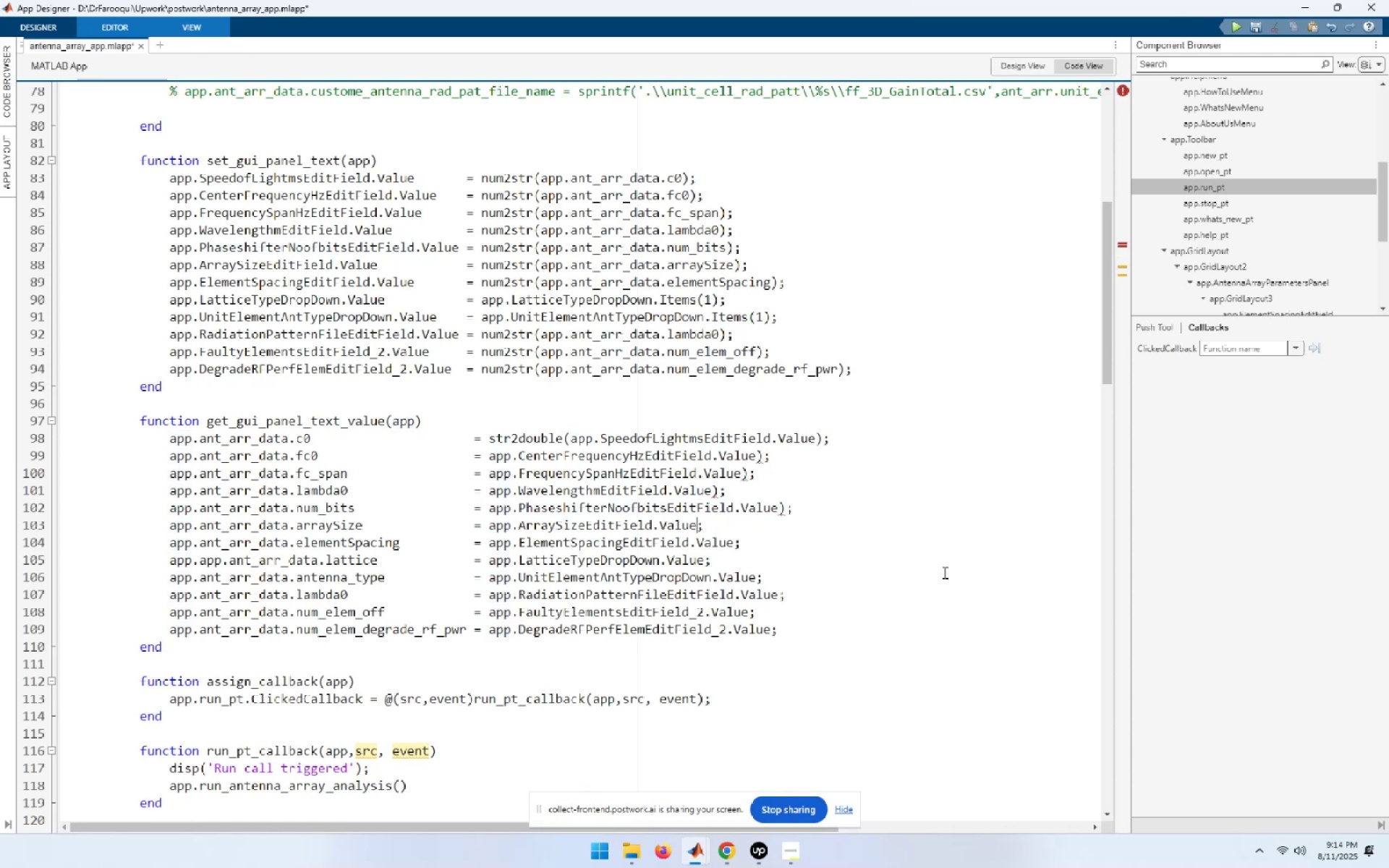 
key(Control+V)
 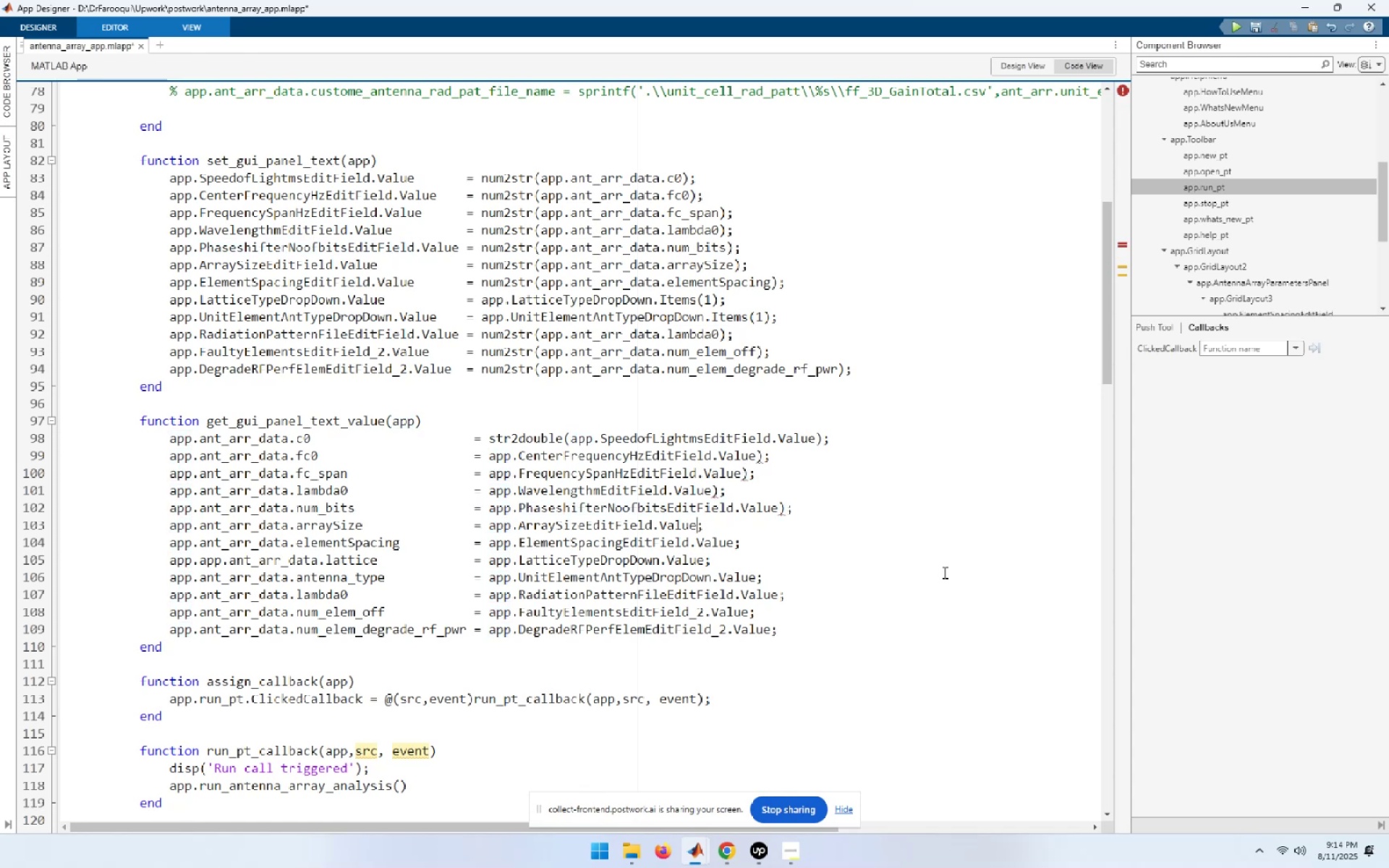 
key(ArrowDown)
 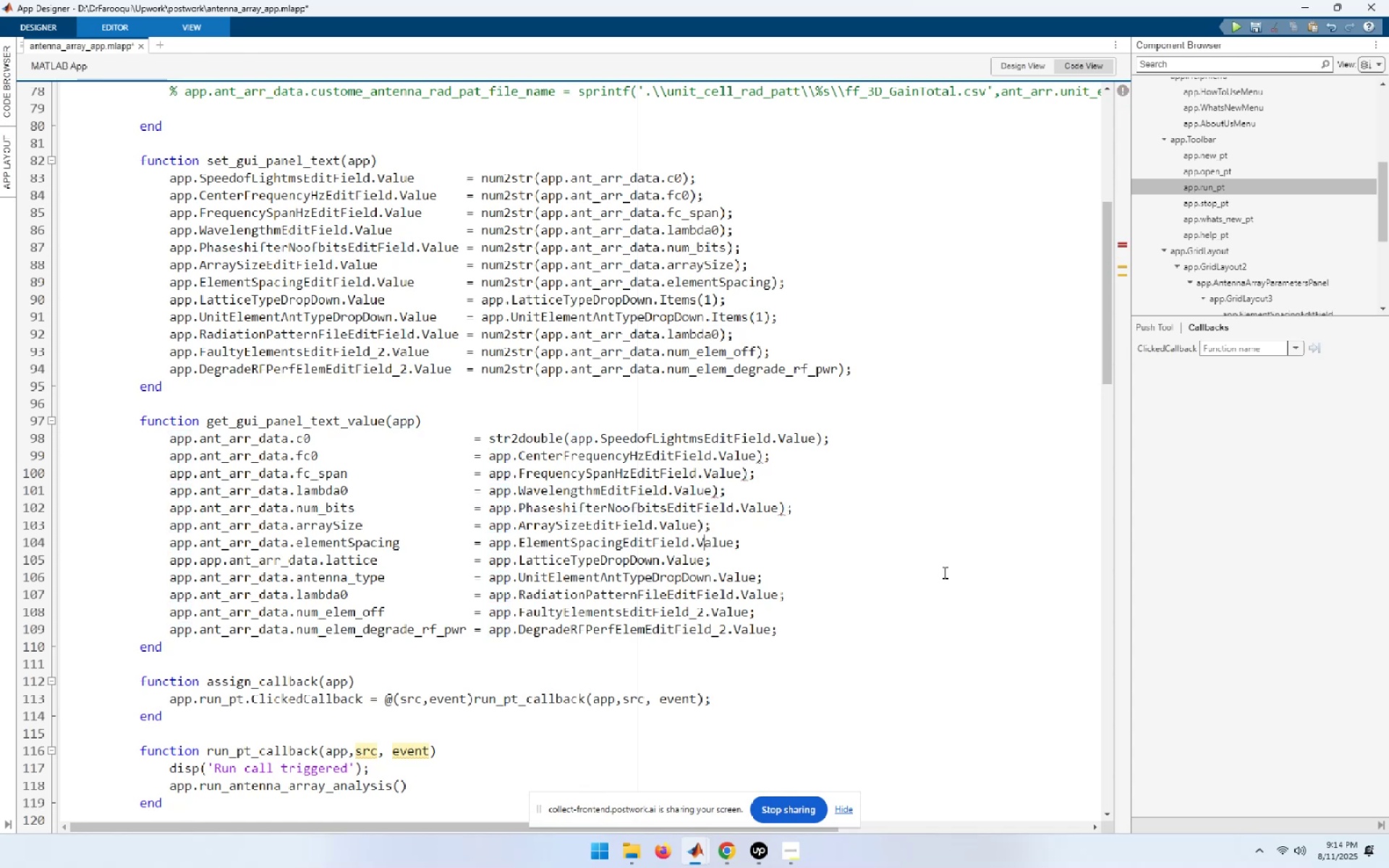 
key(End)
 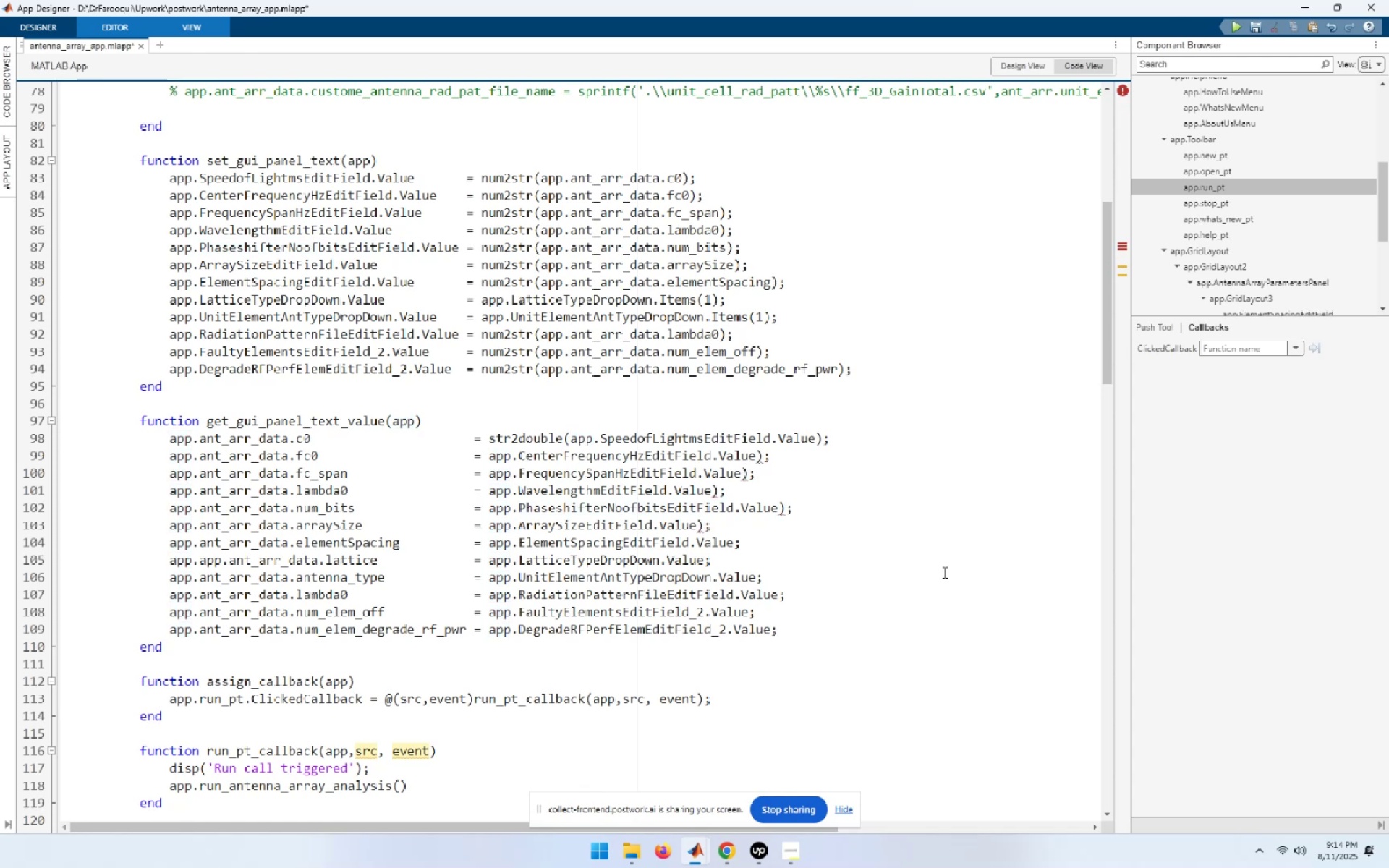 
key(ArrowLeft)
 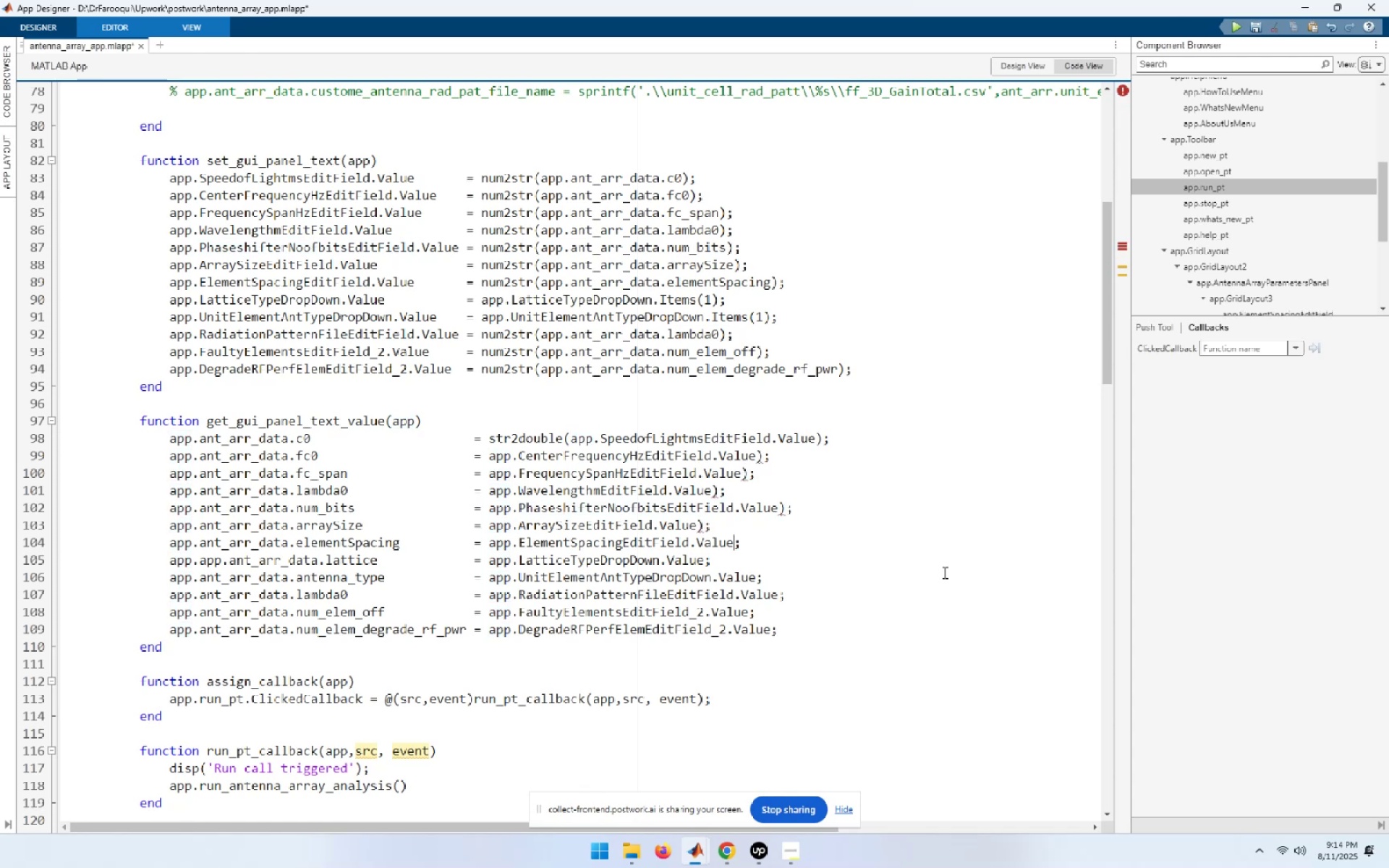 
key(Control+ControlLeft)
 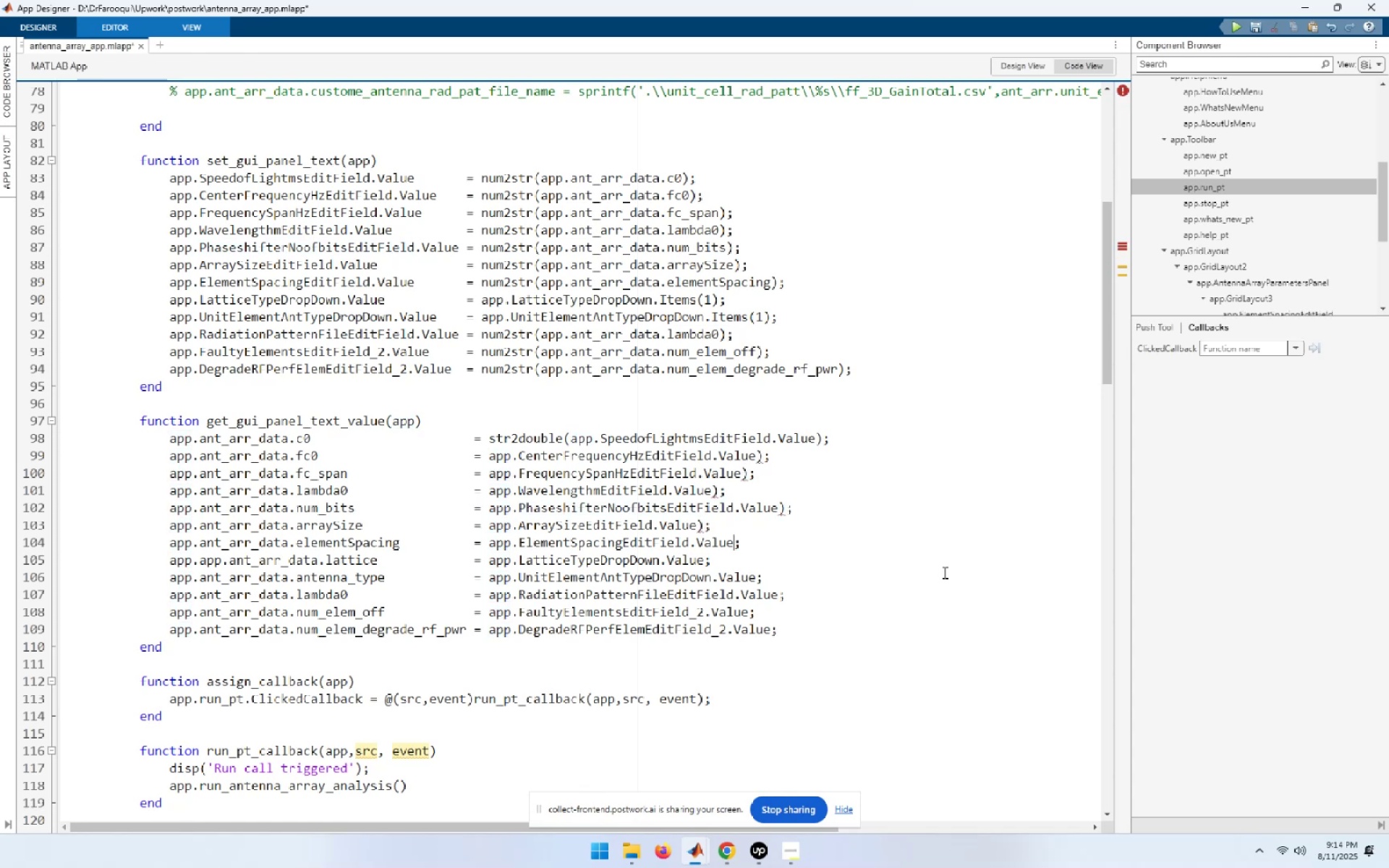 
key(Control+V)
 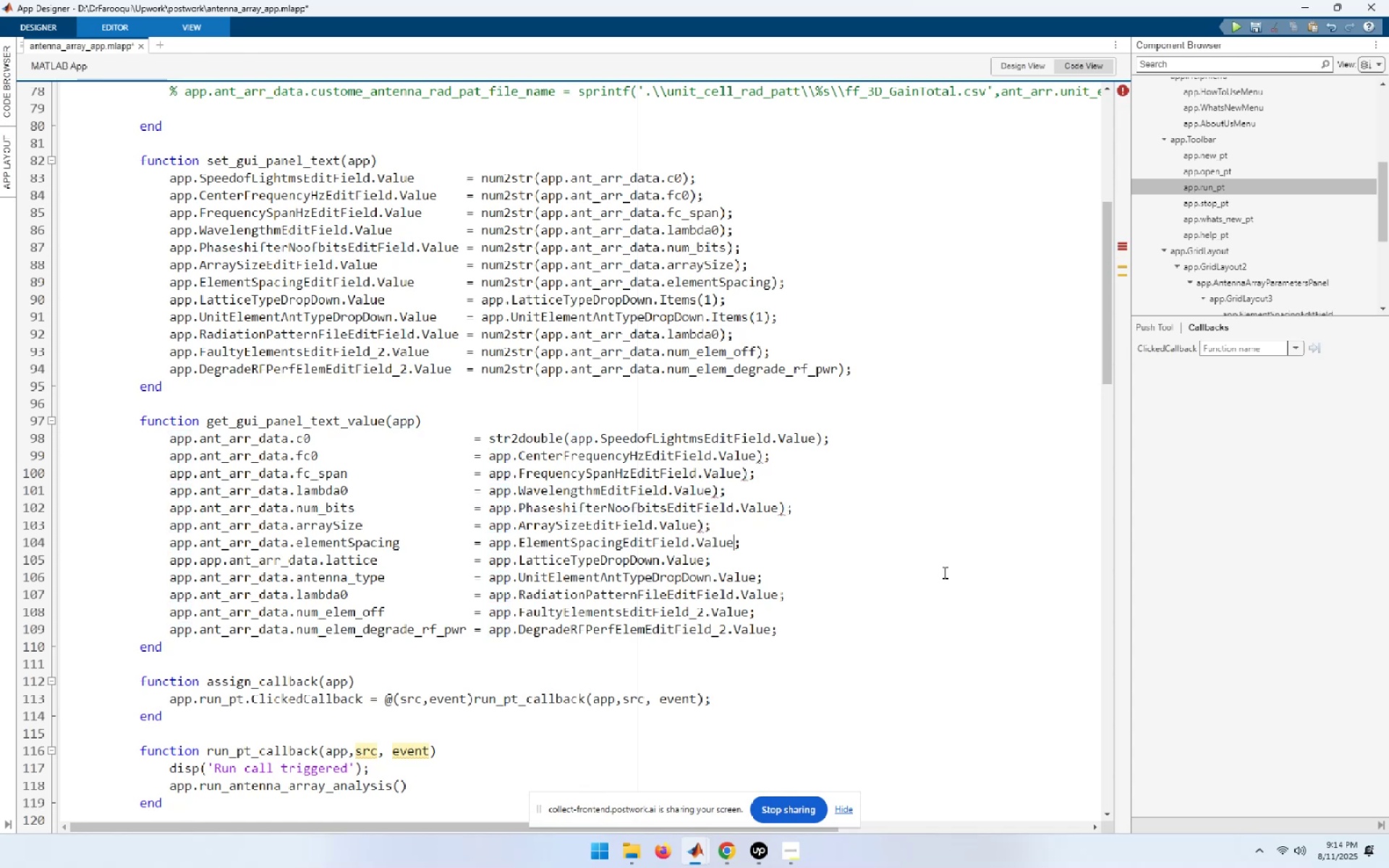 
key(ArrowDown)
 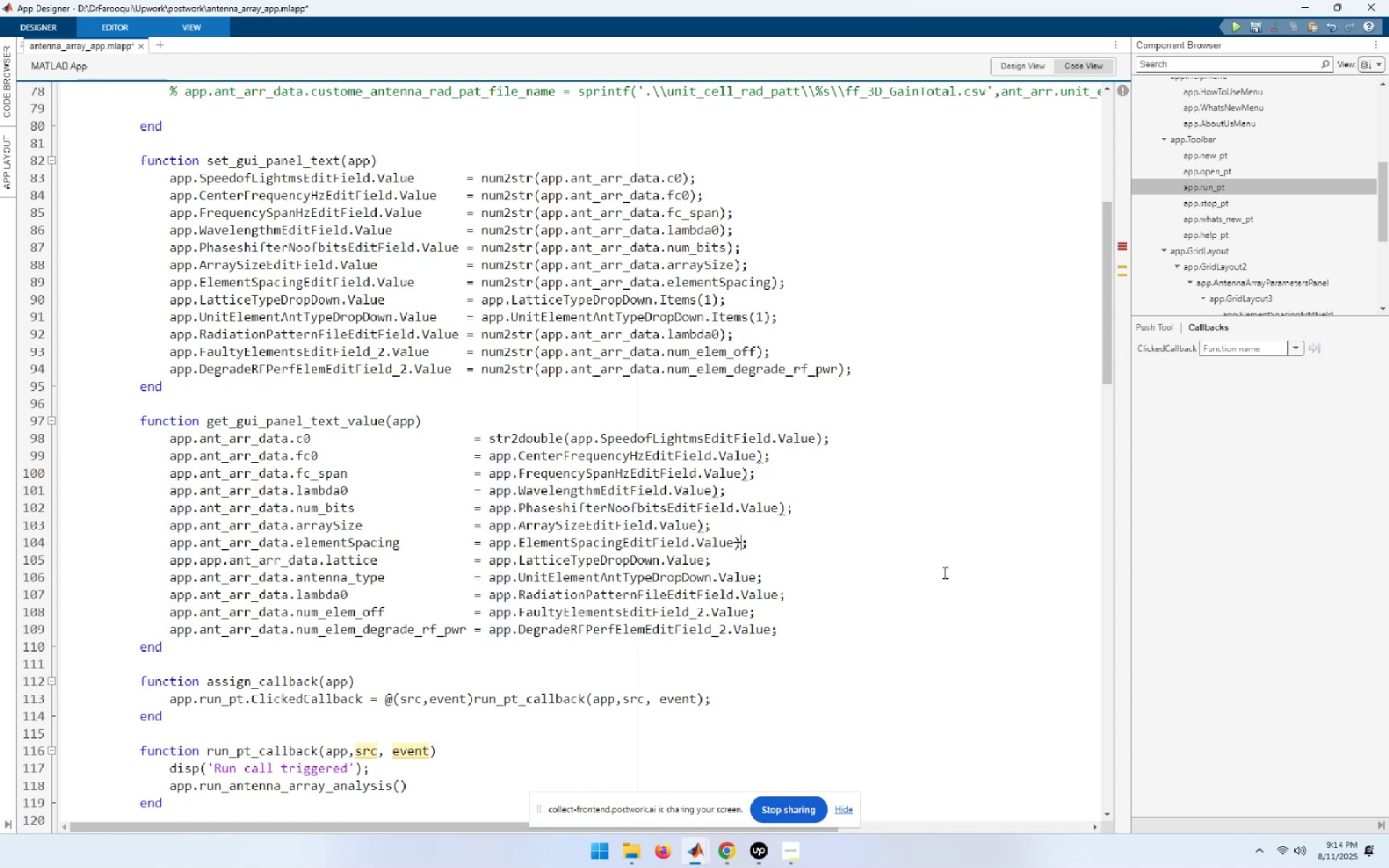 
key(ArrowLeft)
 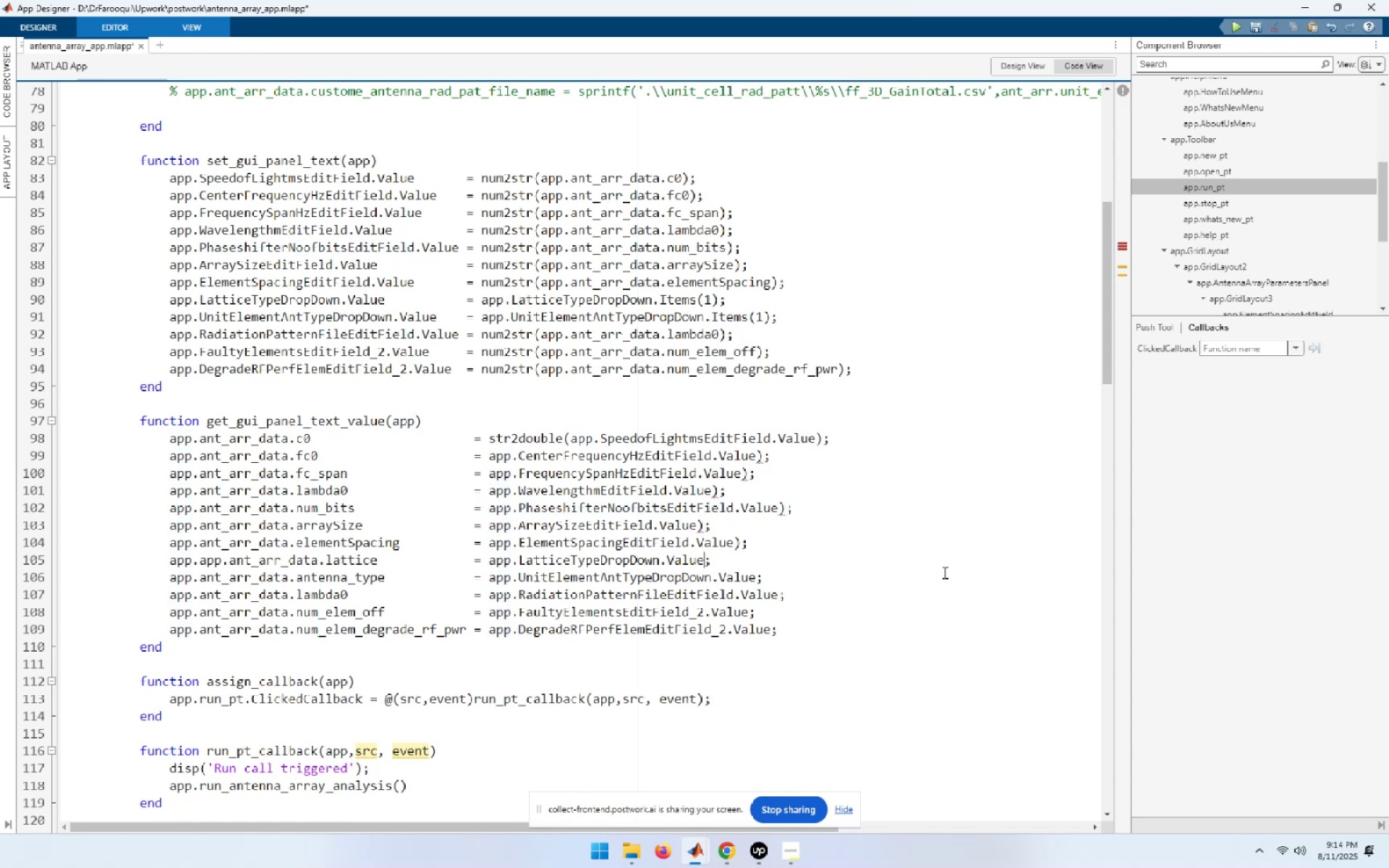 
key(Control+ControlLeft)
 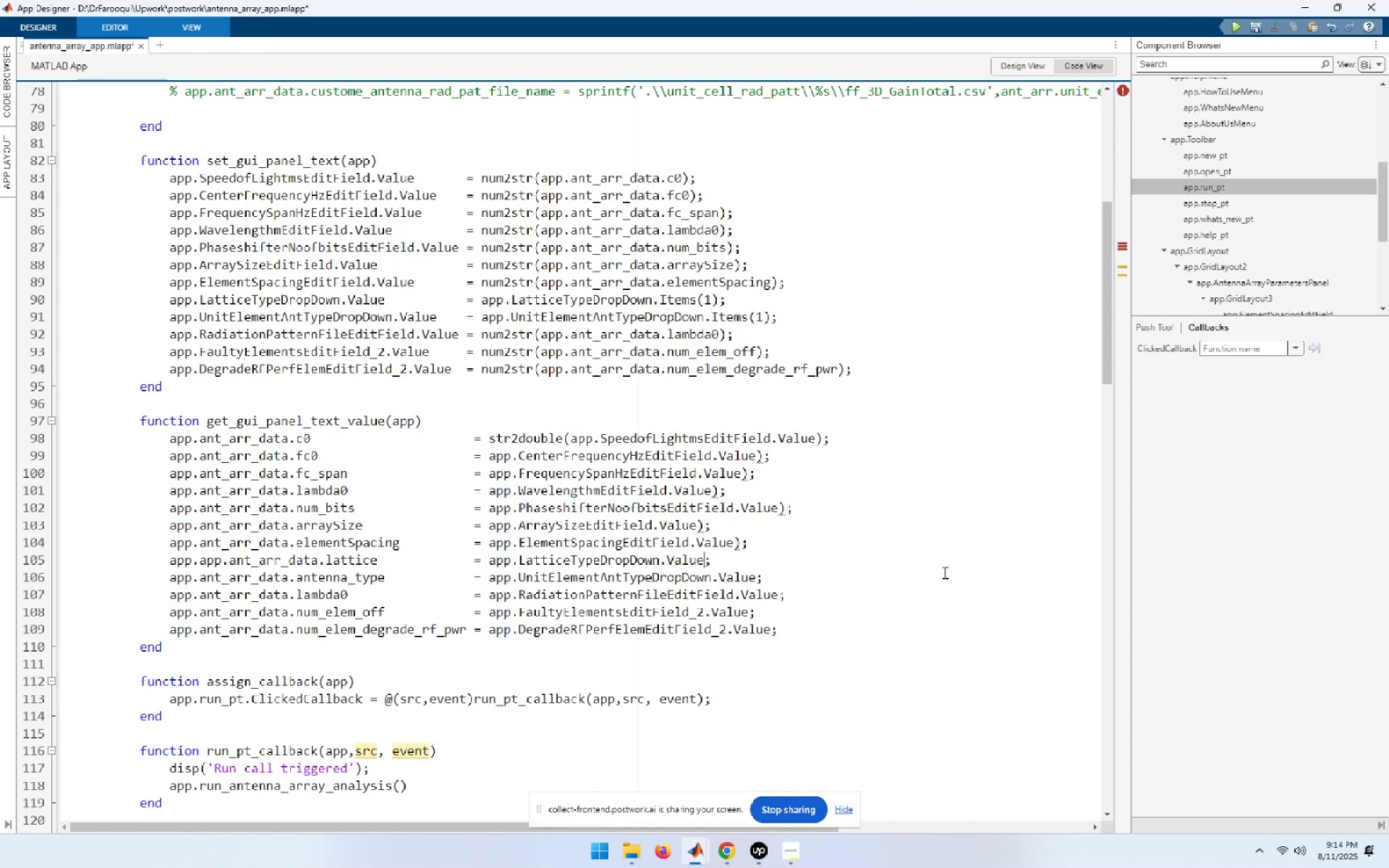 
key(Control+V)
 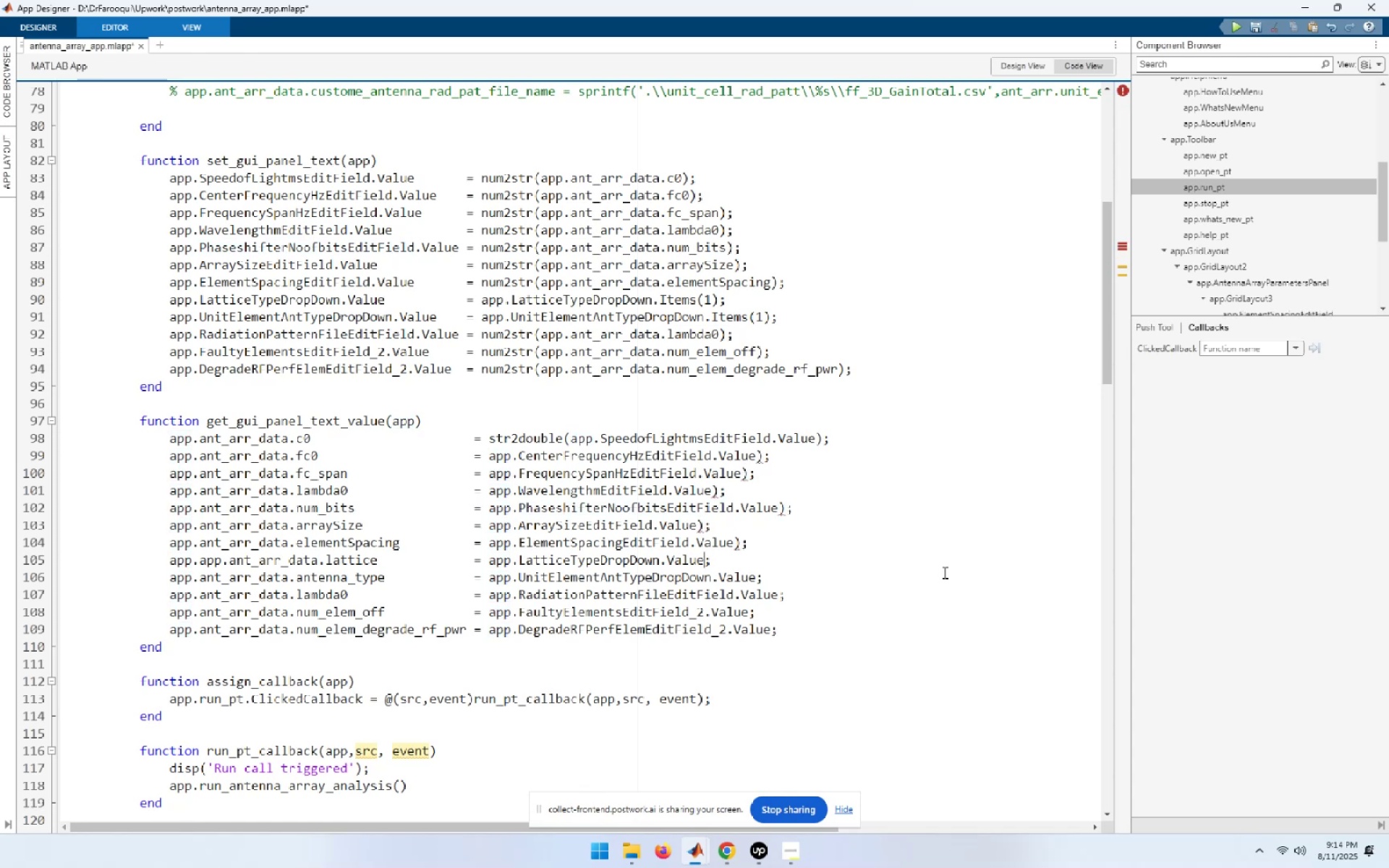 
key(ArrowDown)
 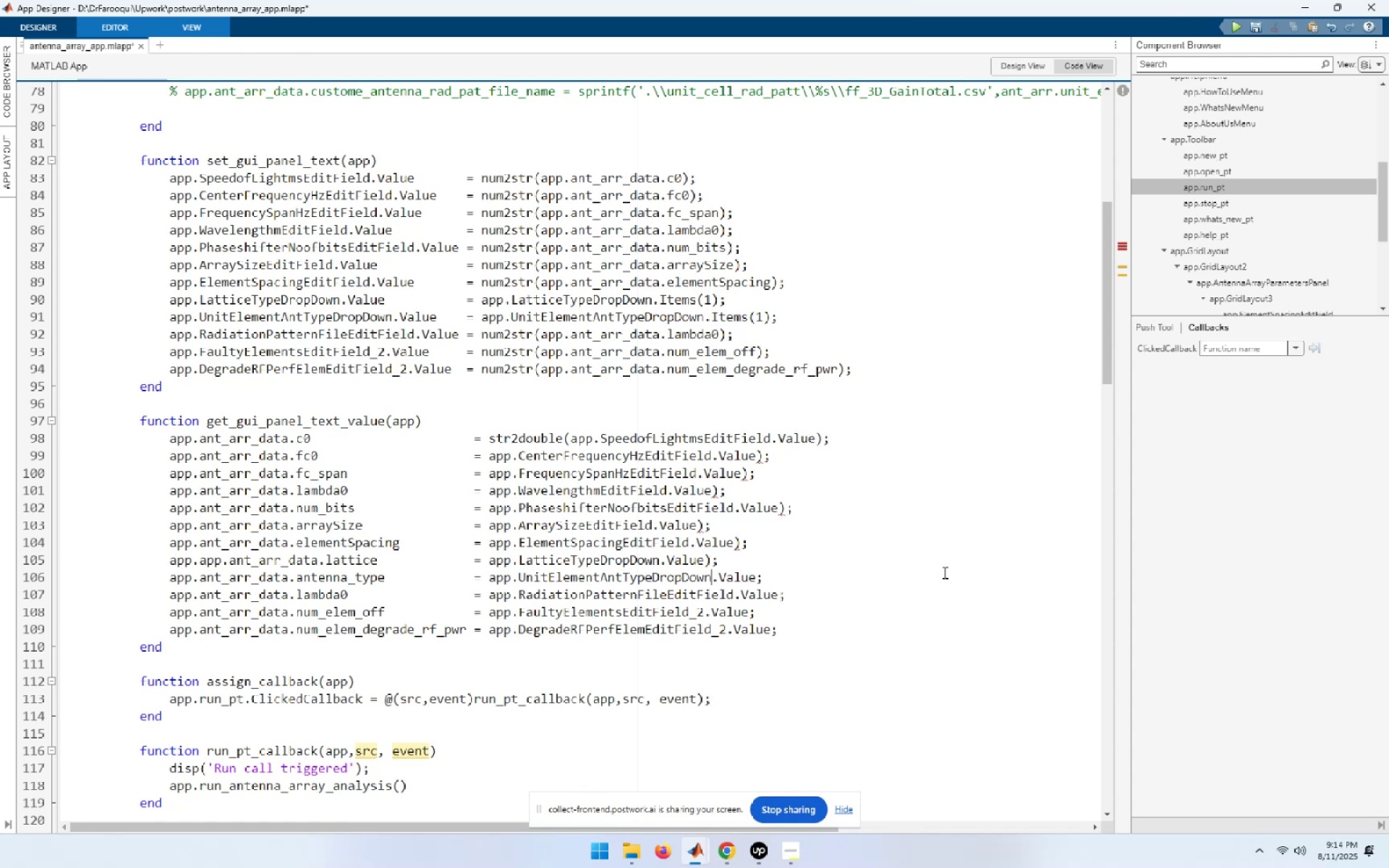 
key(End)
 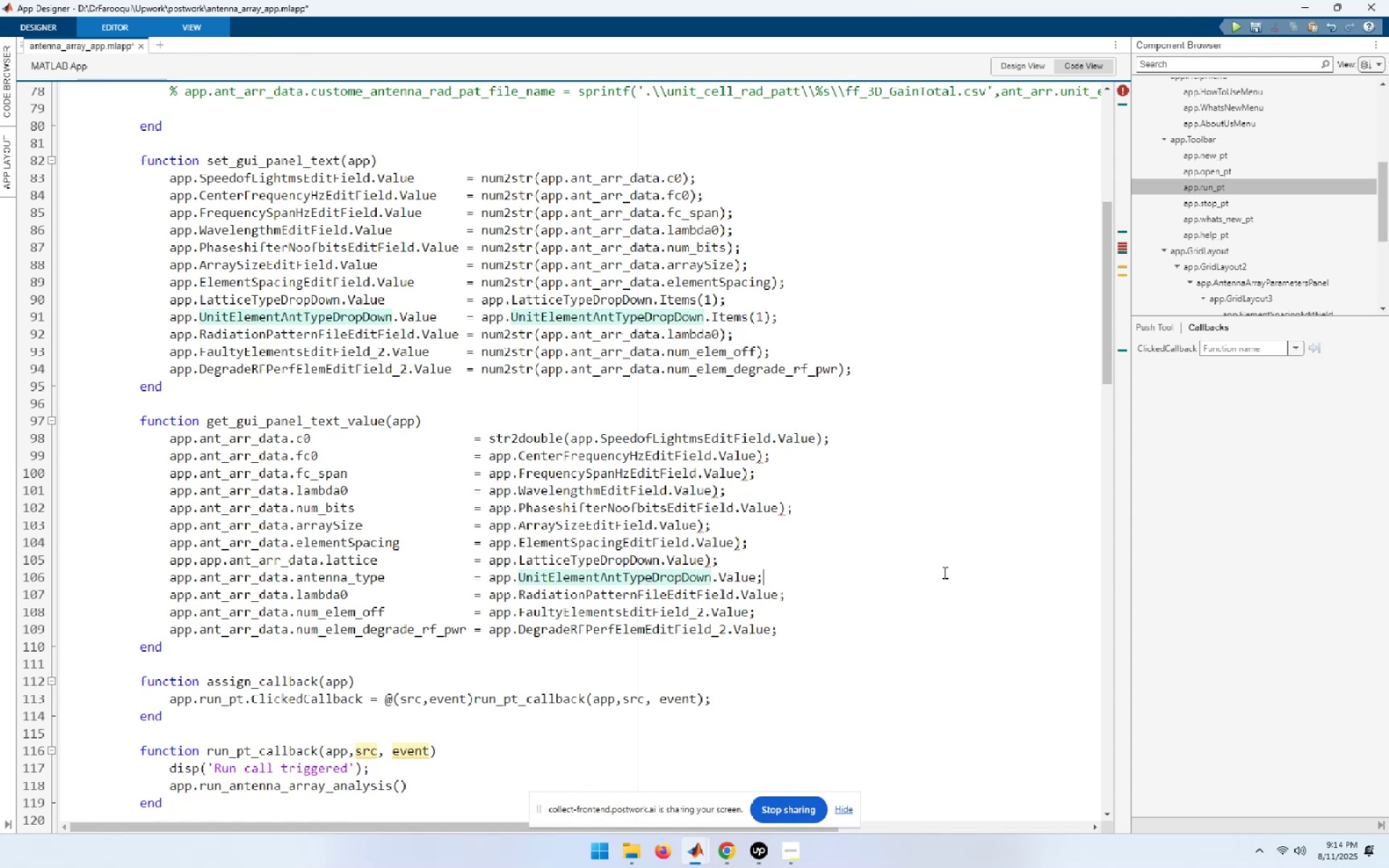 
key(ArrowLeft)
 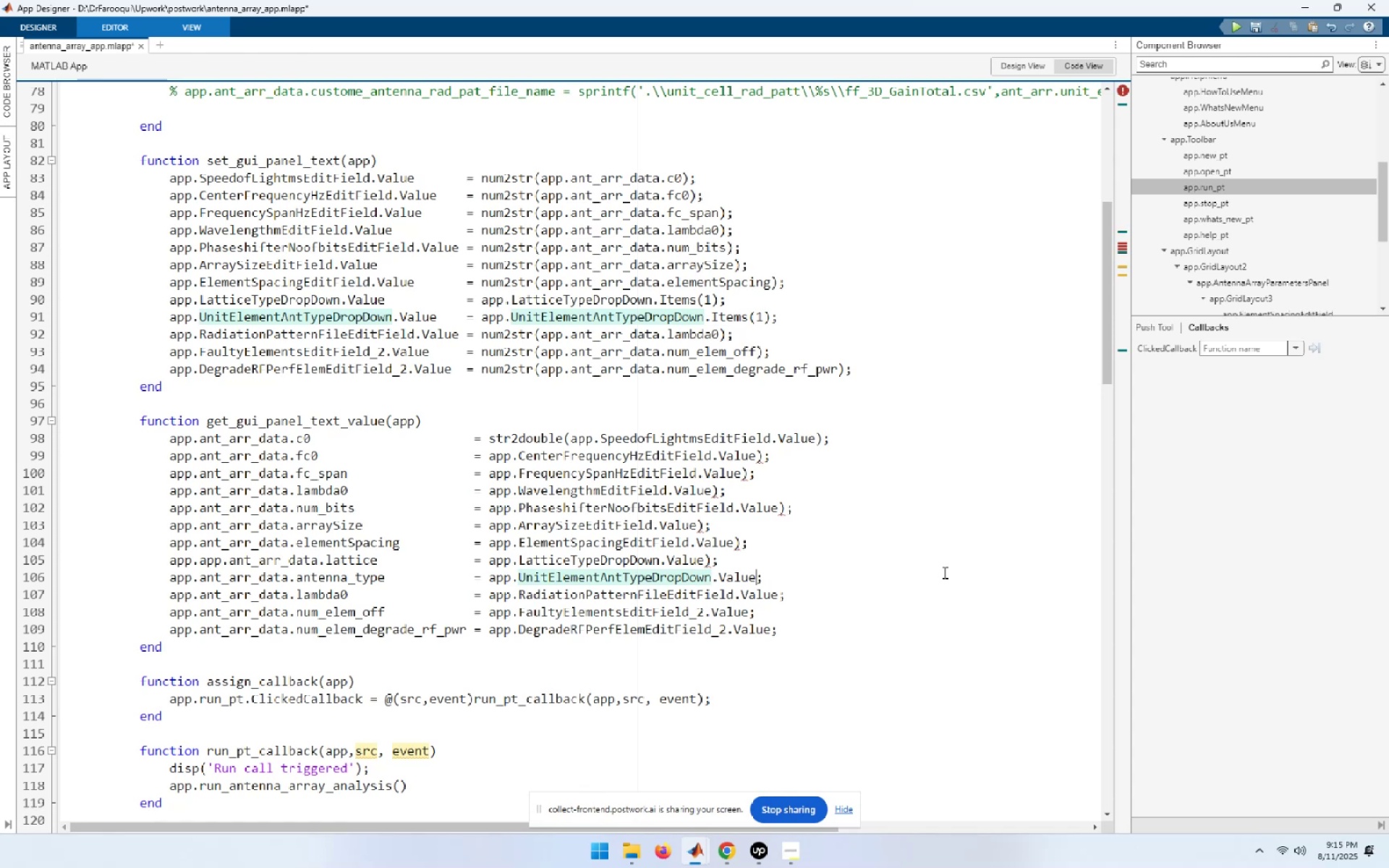 
key(Control+ControlLeft)
 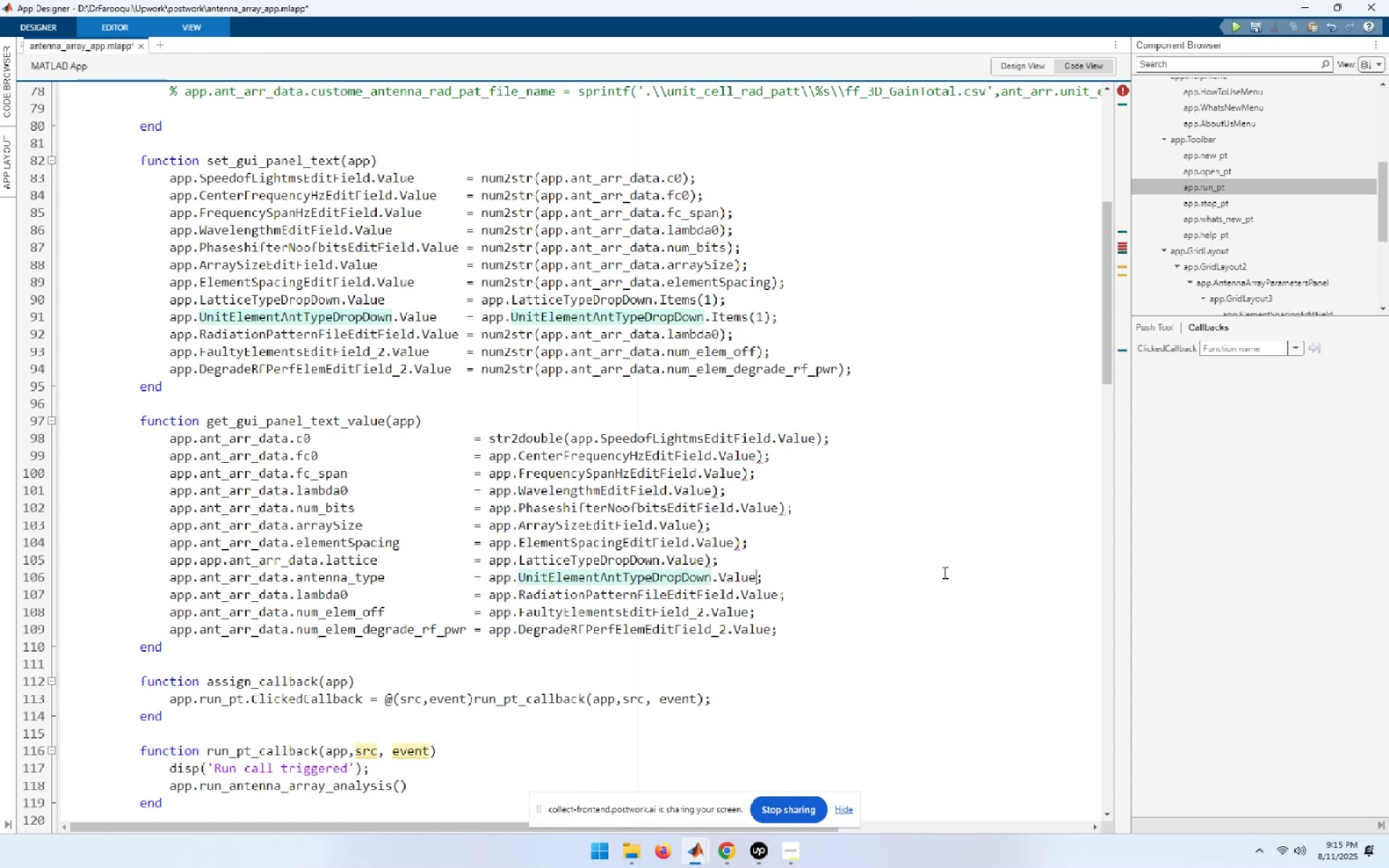 
key(Control+V)
 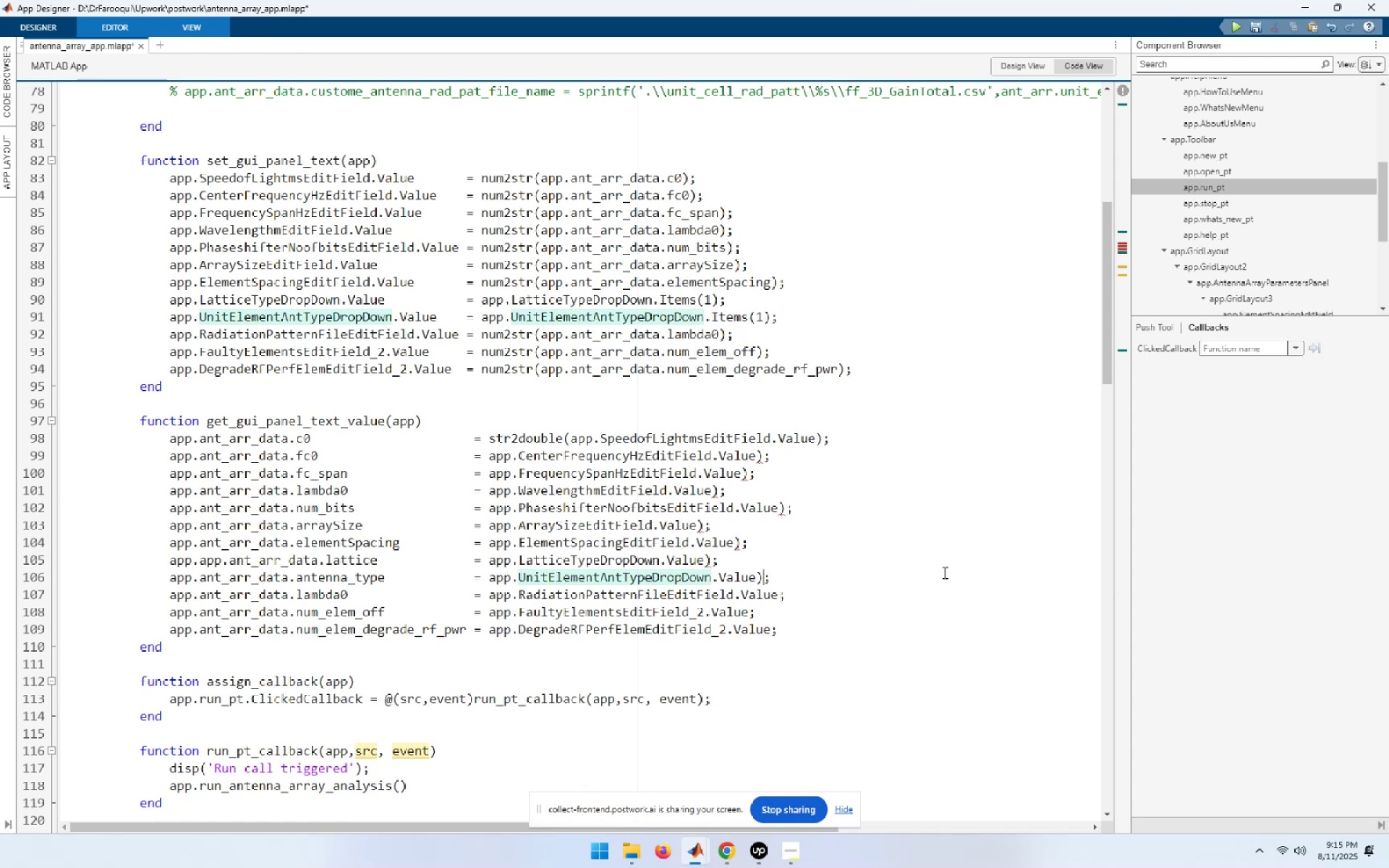 
key(ArrowDown)
 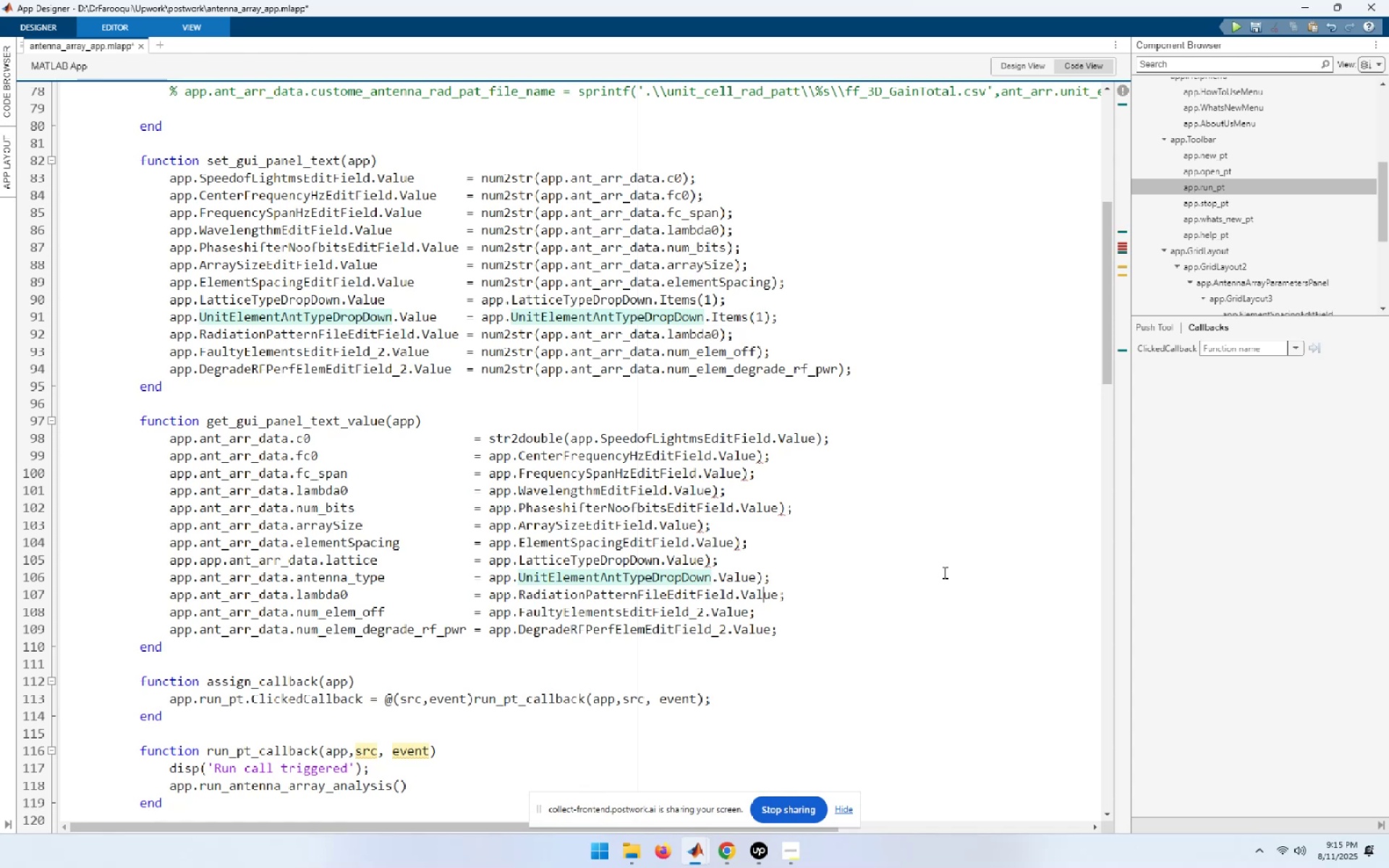 
key(End)
 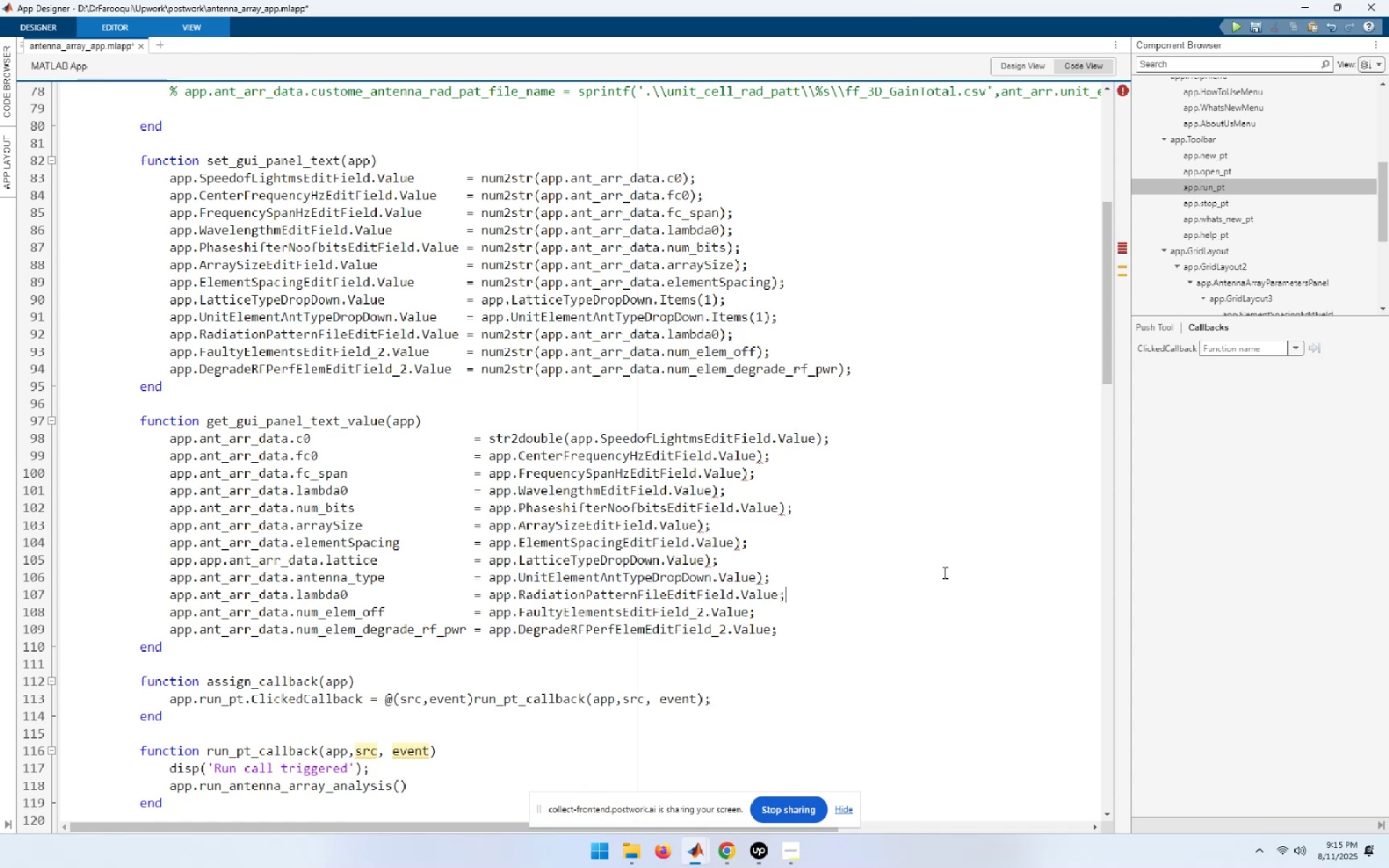 
key(ArrowLeft)
 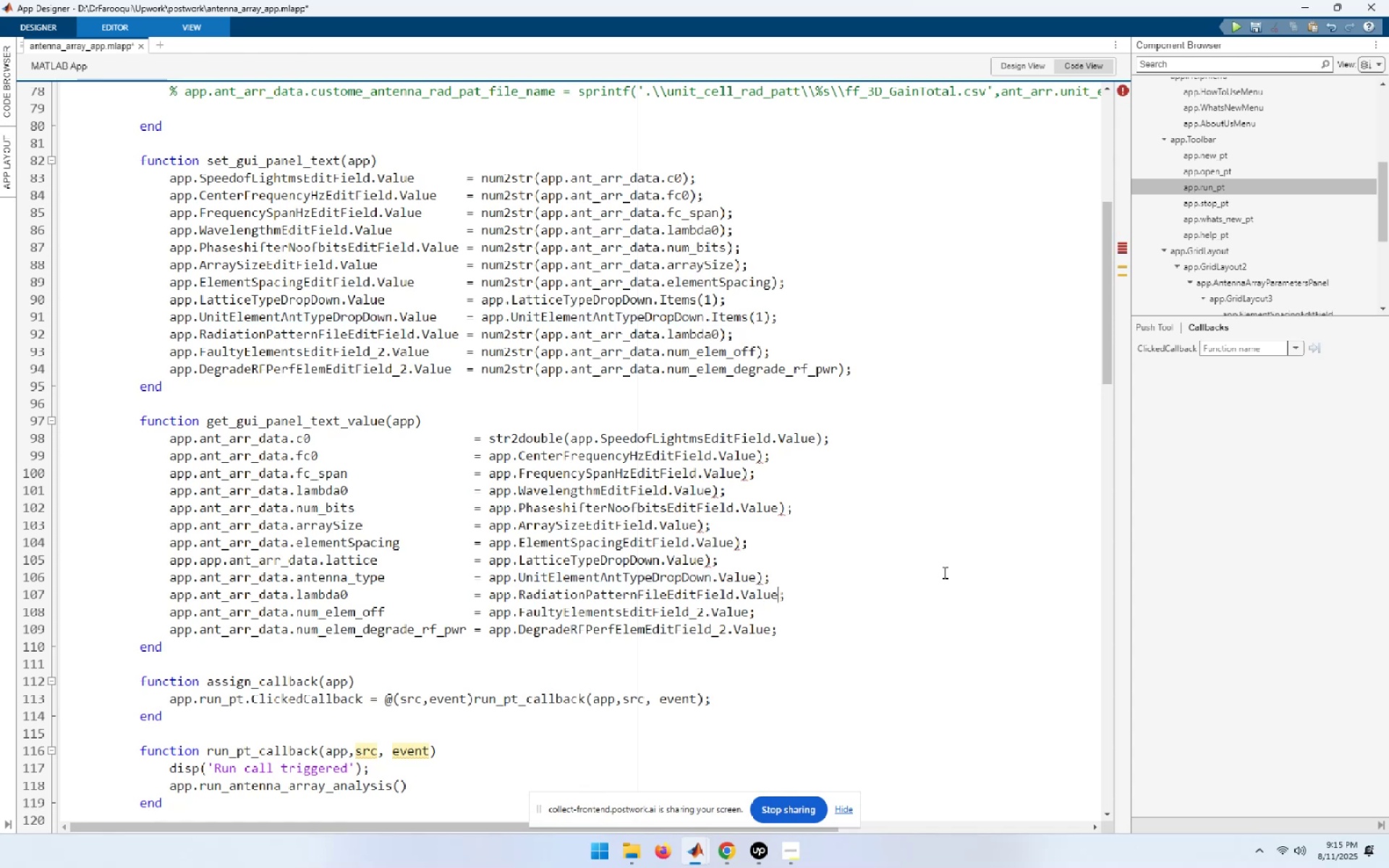 
key(Control+ControlLeft)
 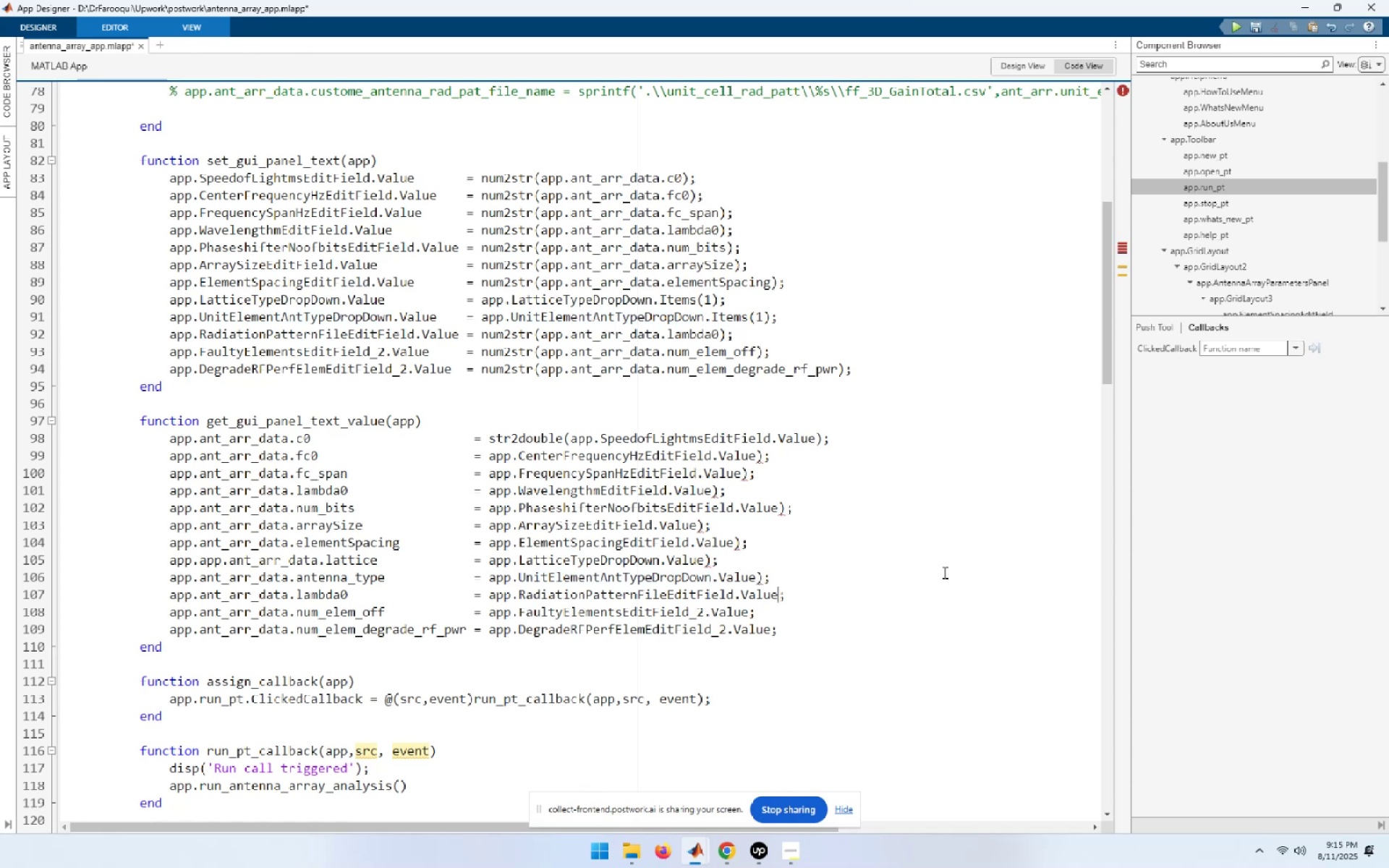 
key(Control+V)
 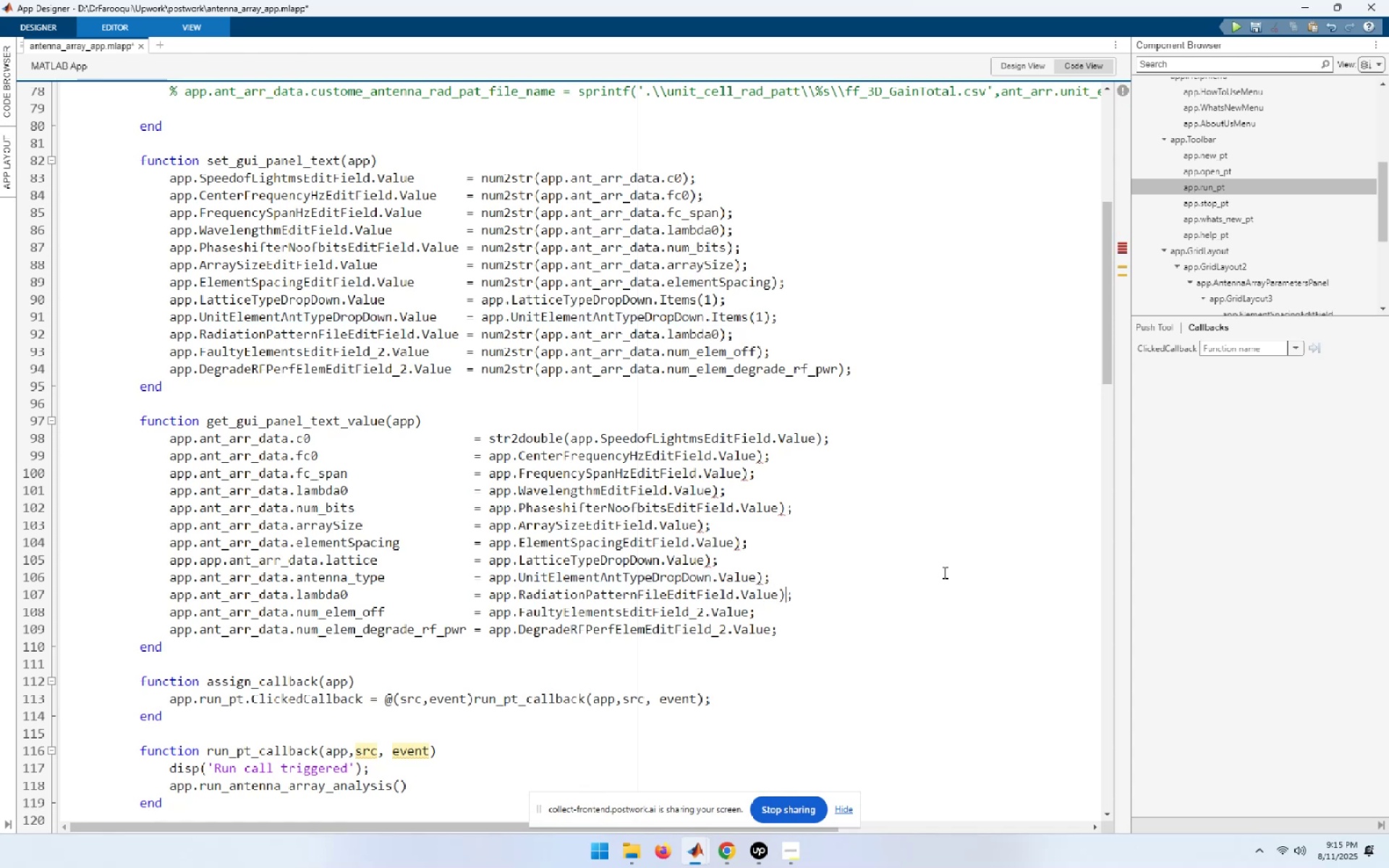 
key(ArrowDown)
 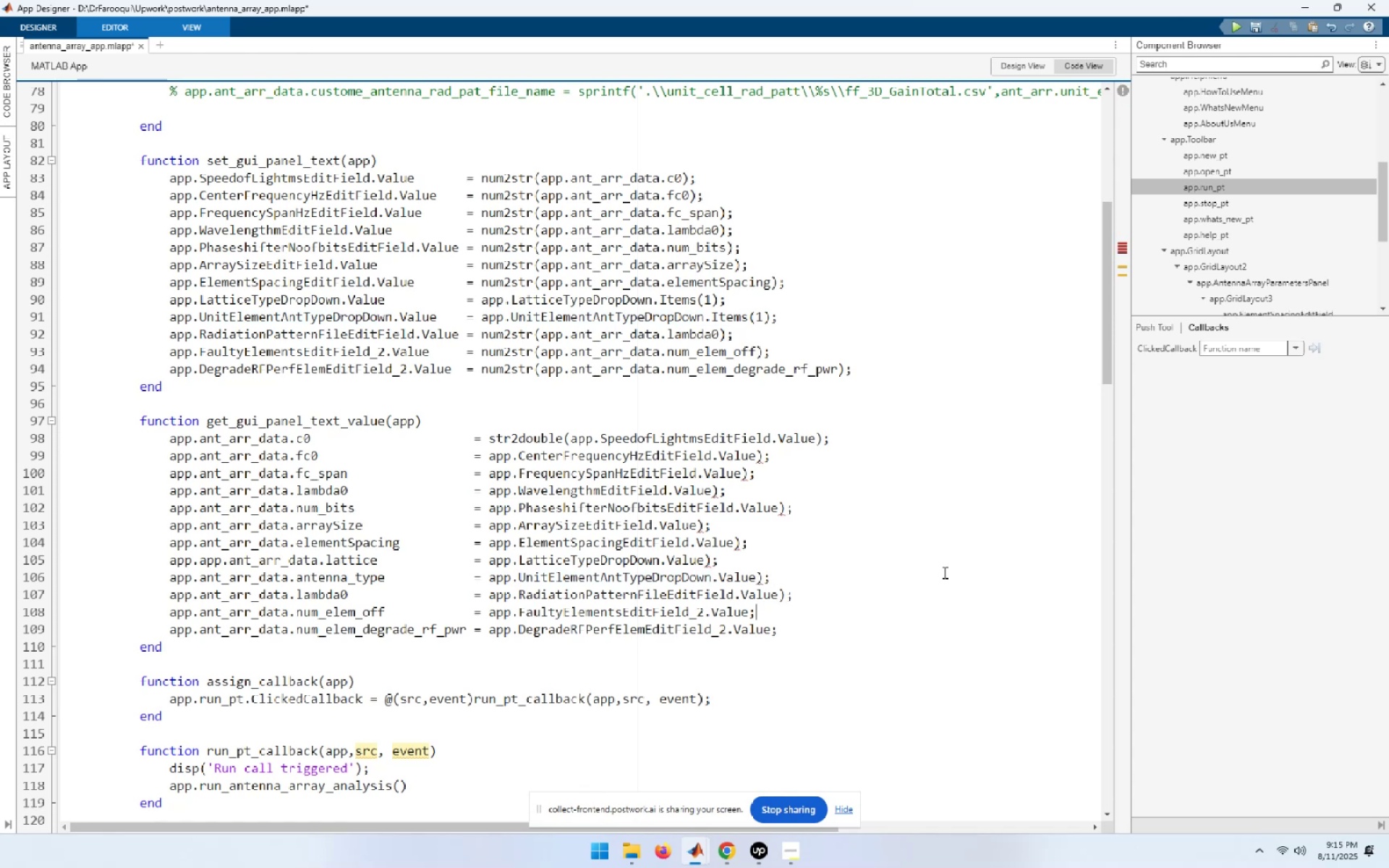 
key(ArrowLeft)
 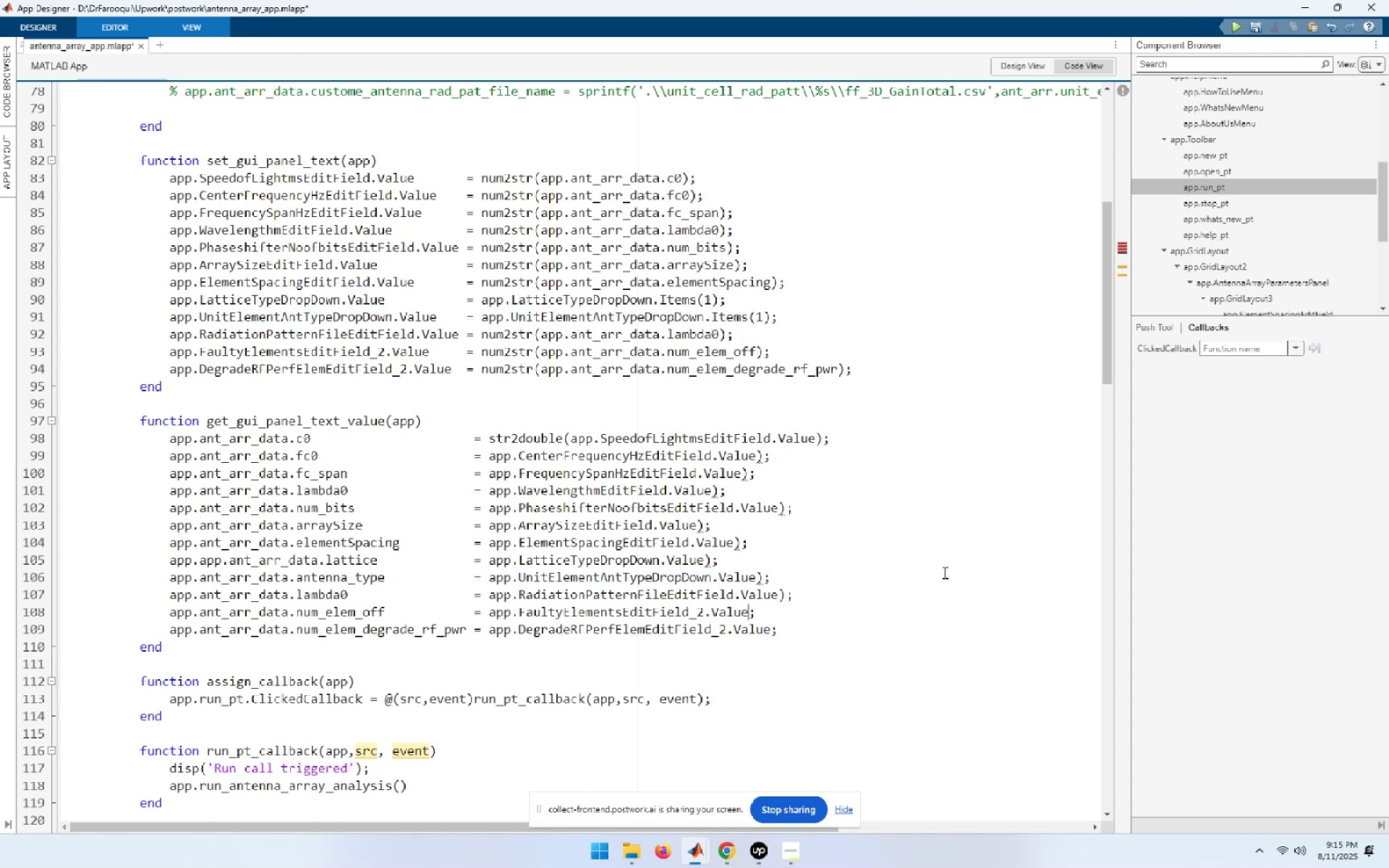 
key(Control+ControlLeft)
 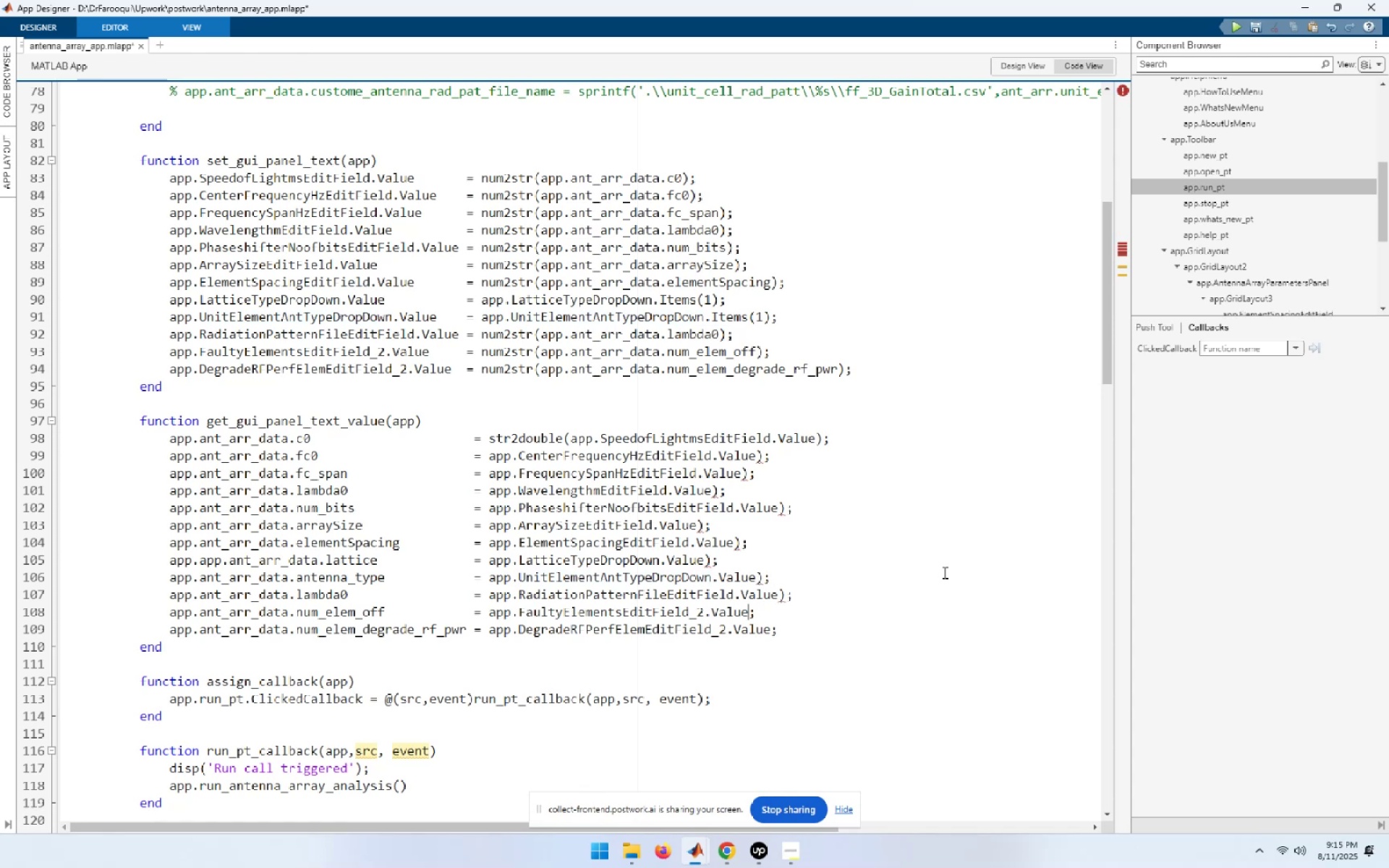 
key(Control+V)
 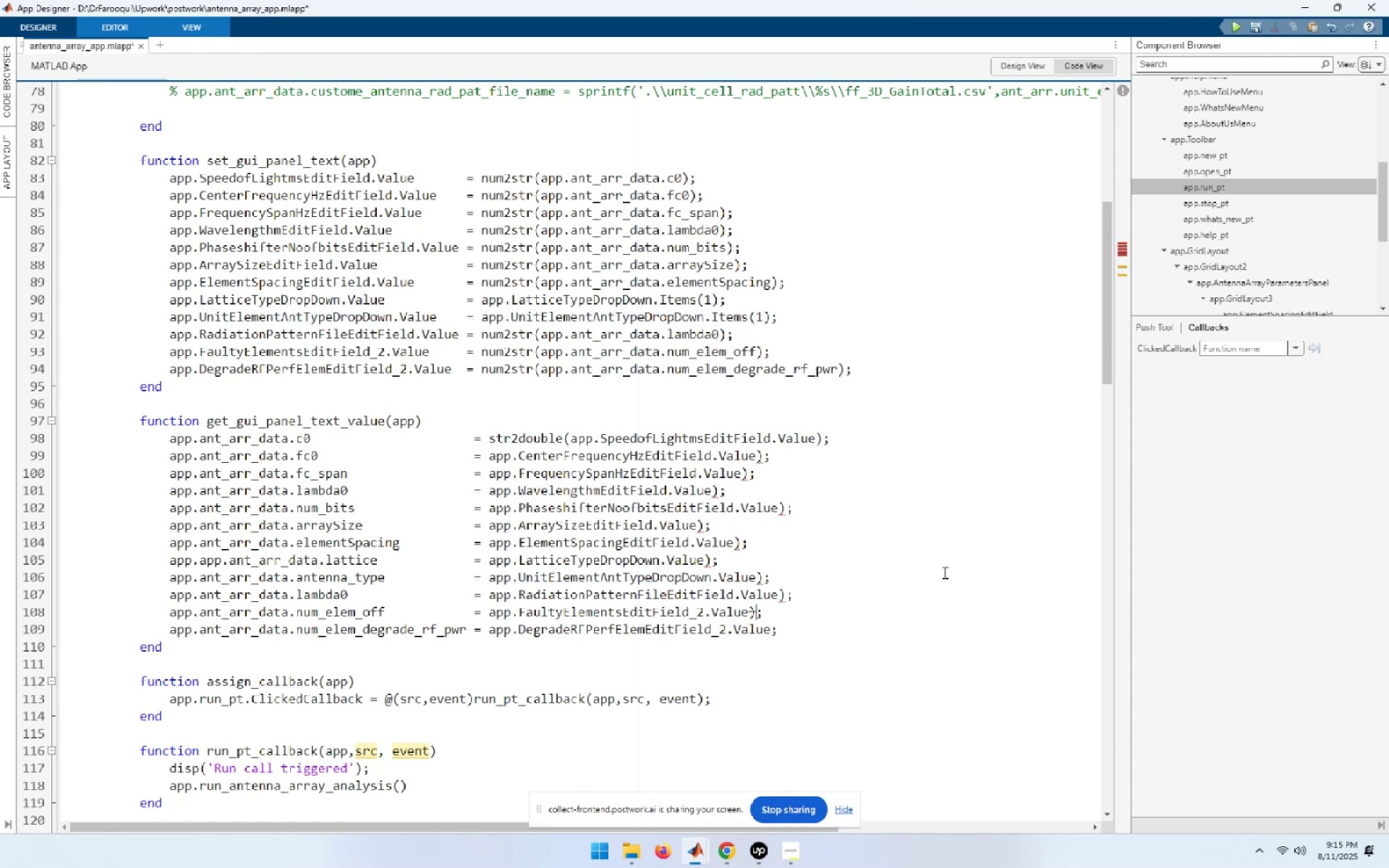 
key(ArrowDown)
 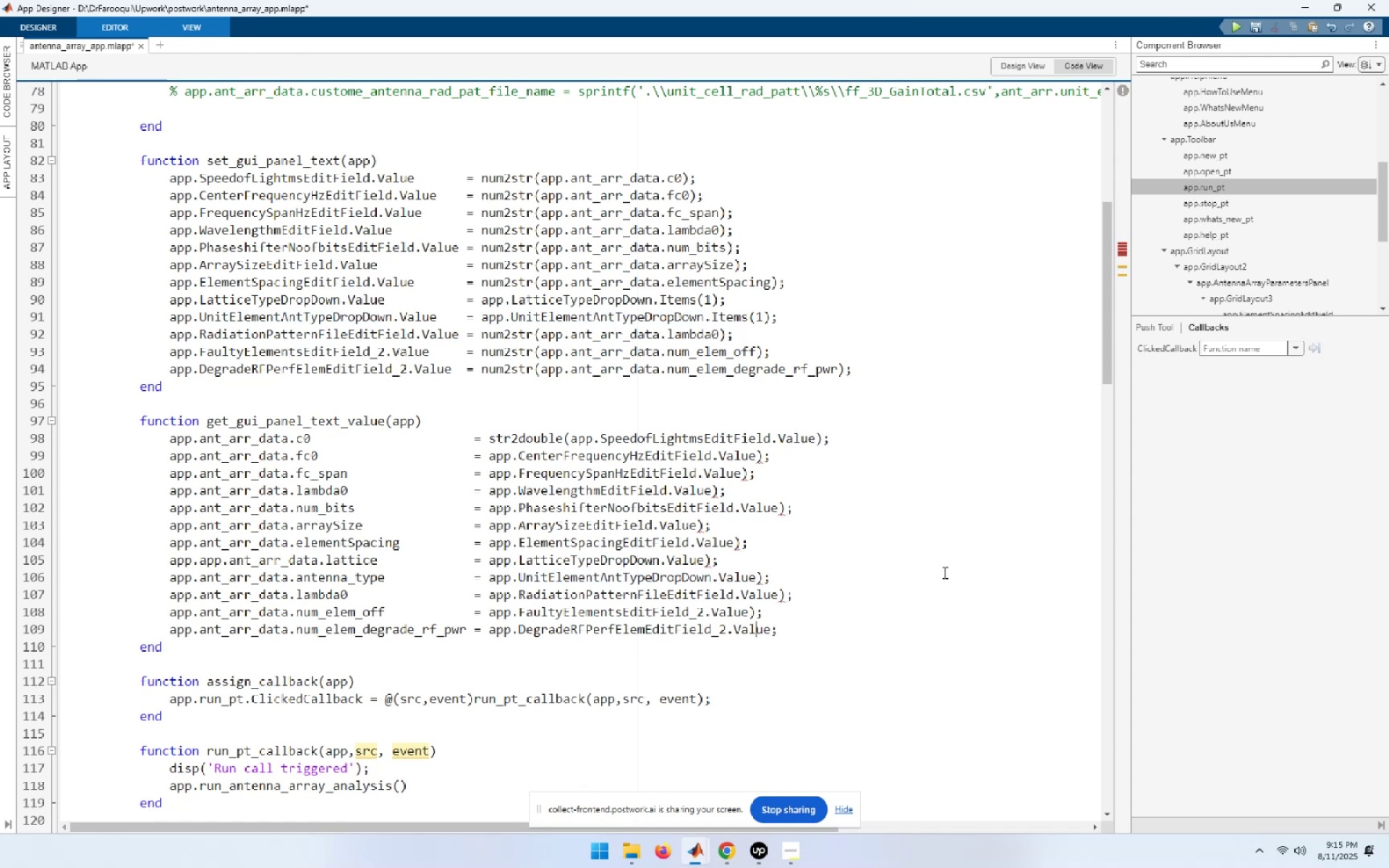 
key(End)
 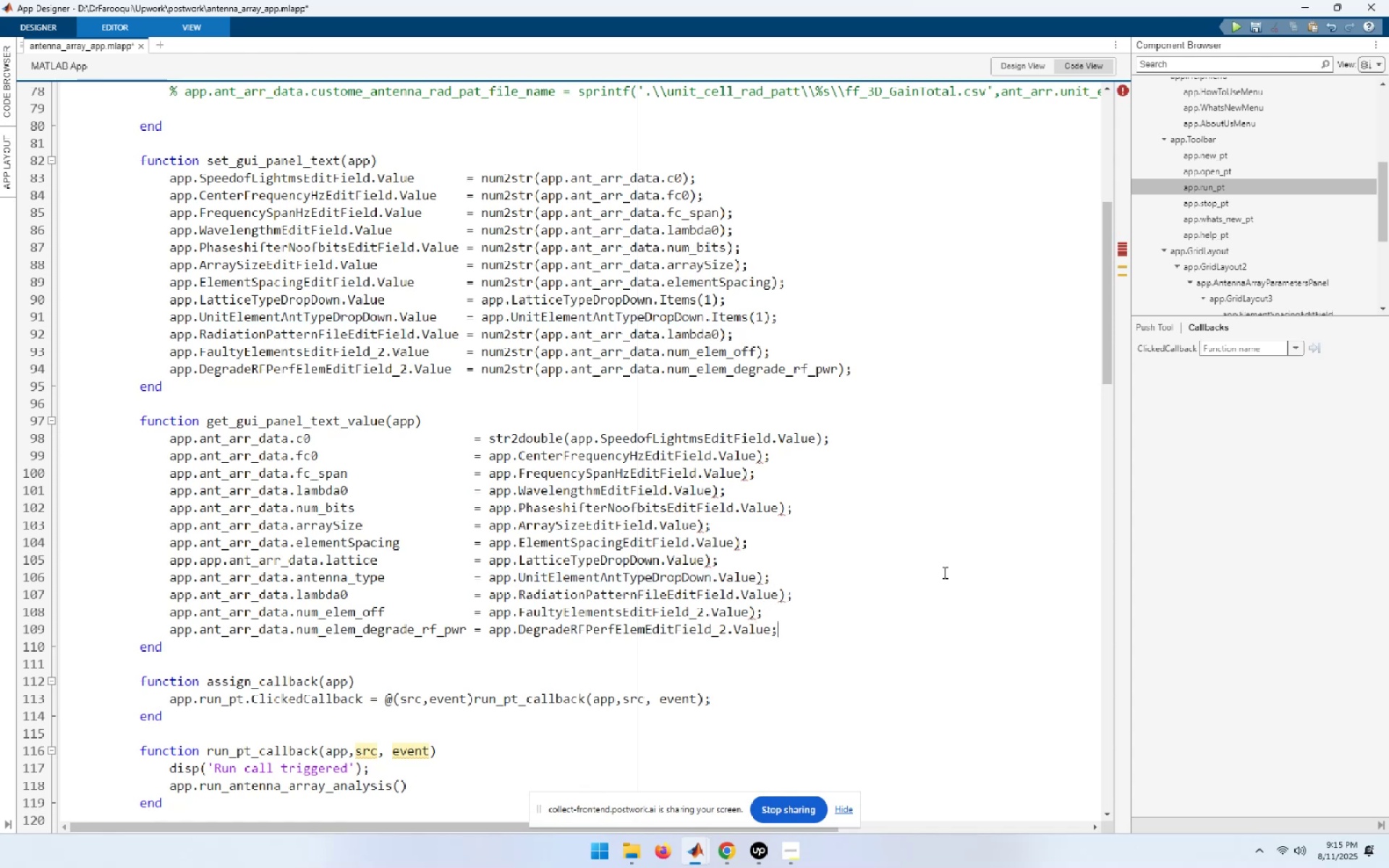 
key(ArrowLeft)
 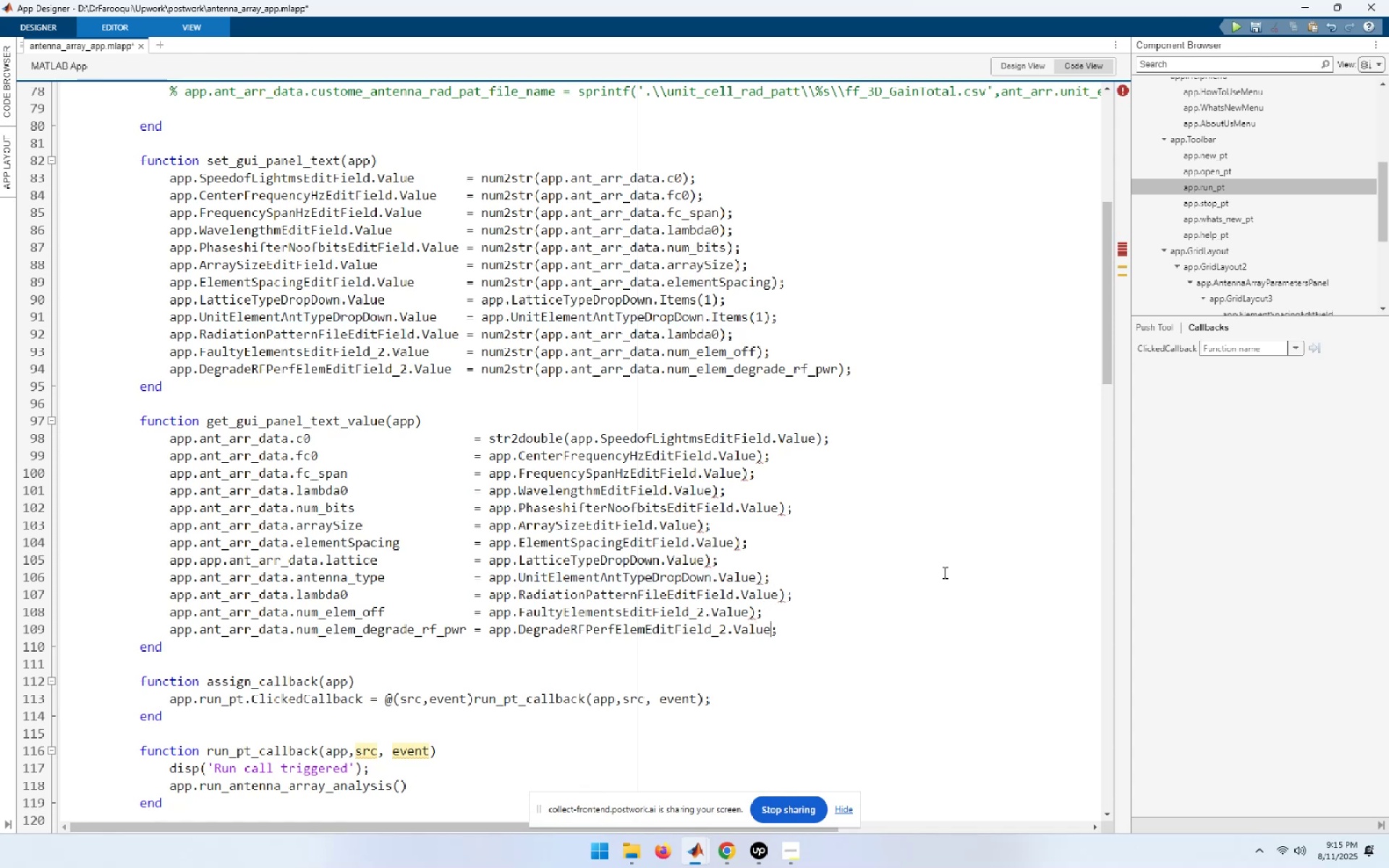 
key(Control+ControlLeft)
 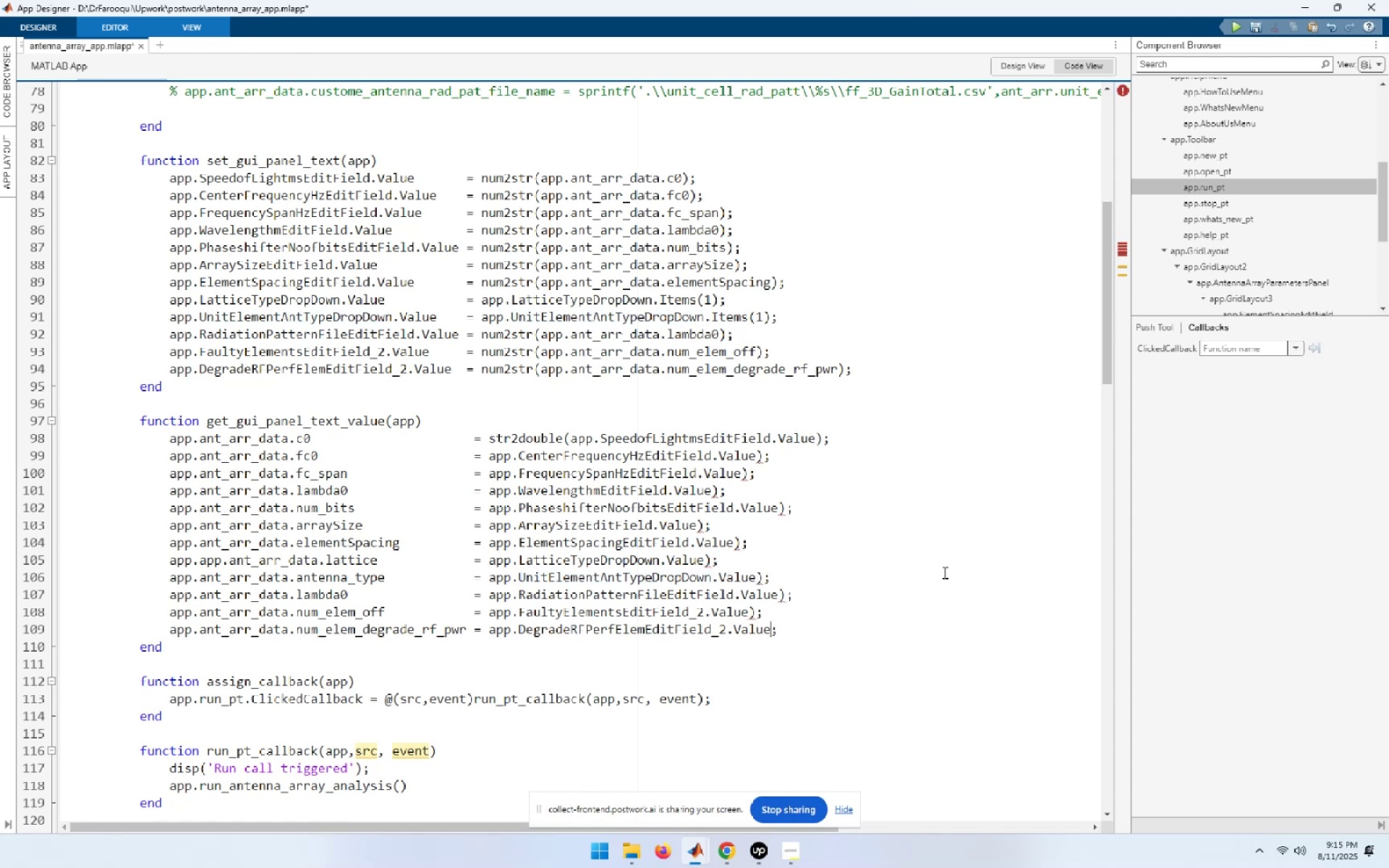 
key(Control+V)
 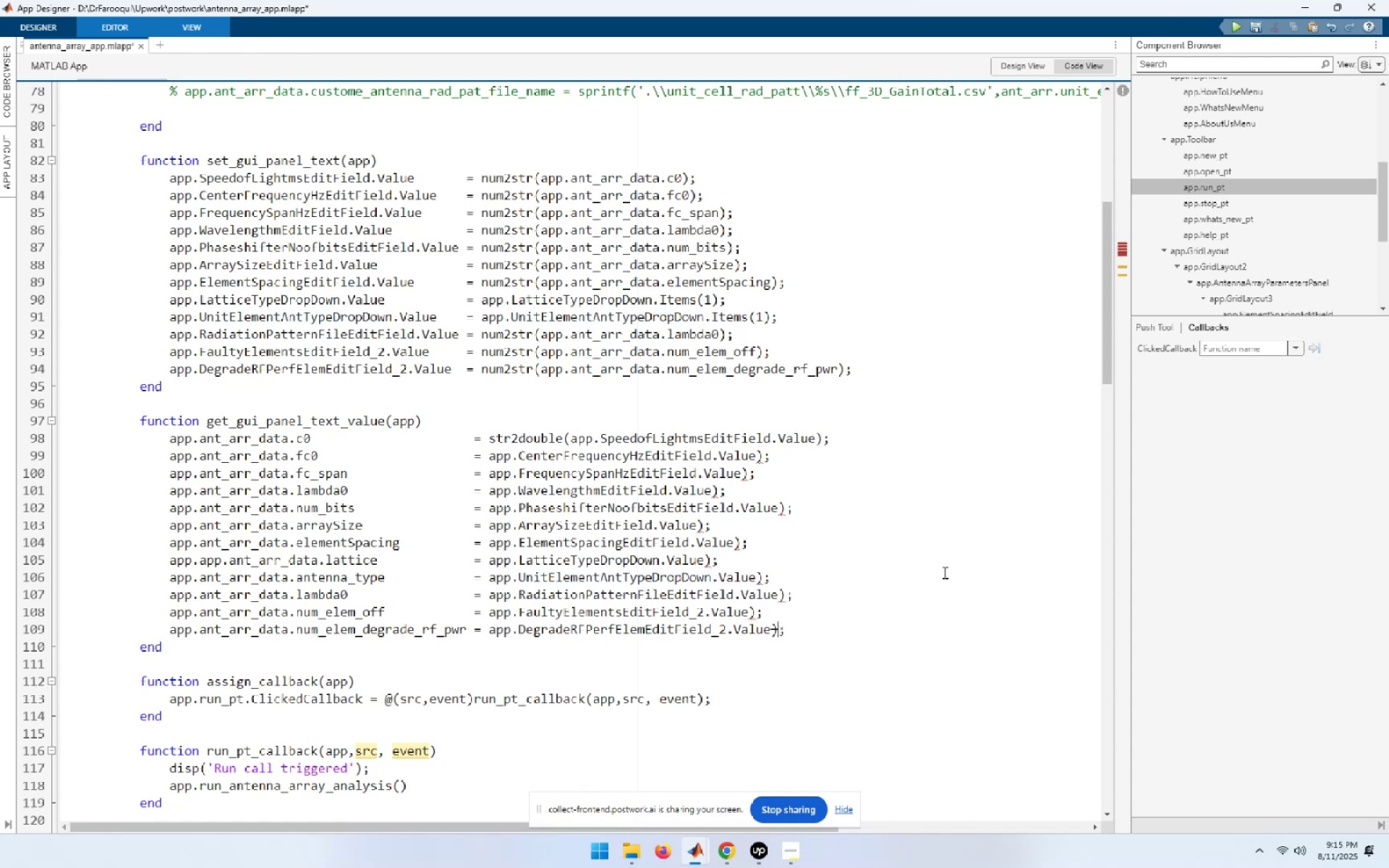 
hold_key(key=ArrowLeft, duration=1.42)
 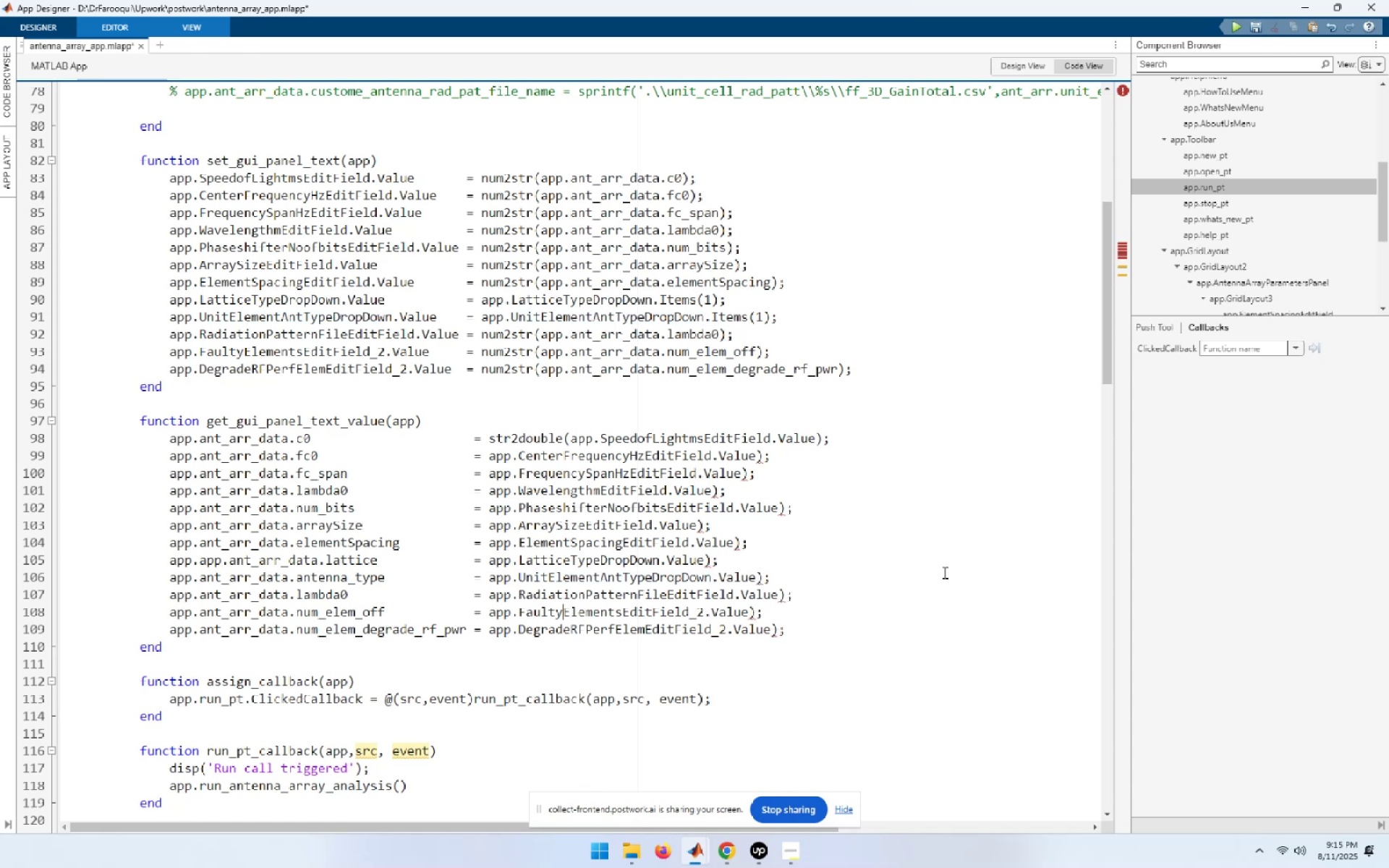 
hold_key(key=ArrowUp, duration=0.85)
 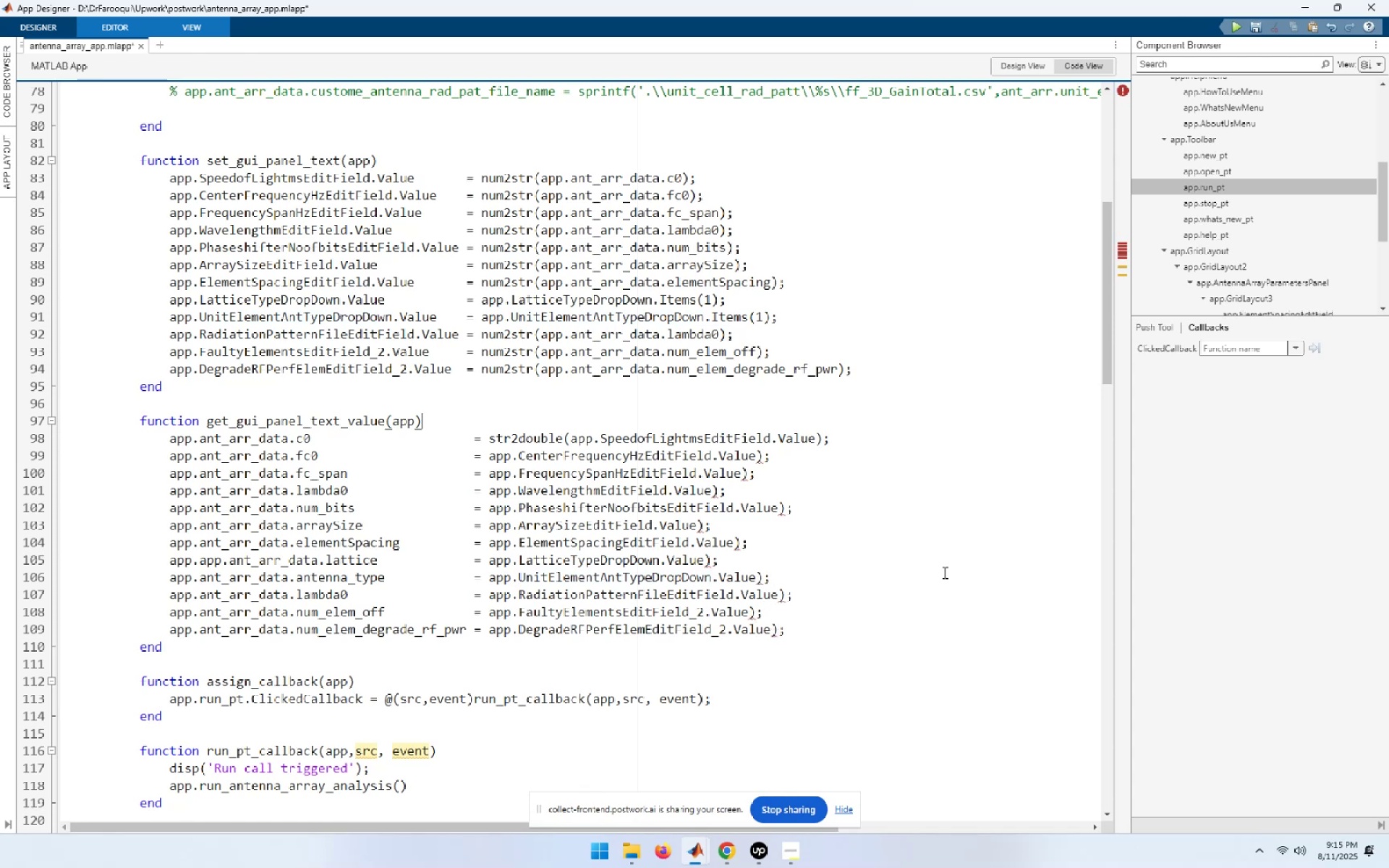 
key(ArrowDown)
 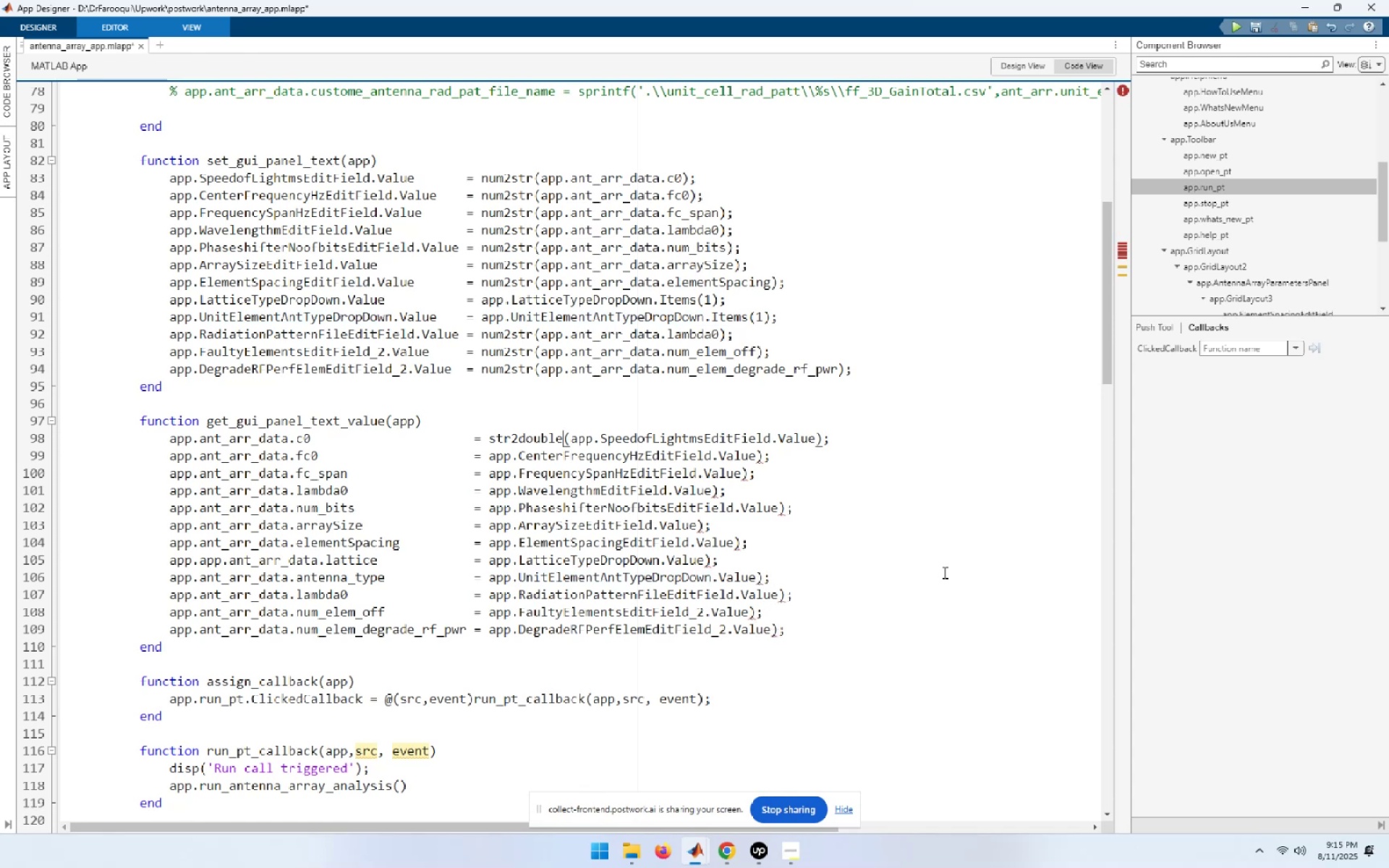 
key(ArrowRight)
 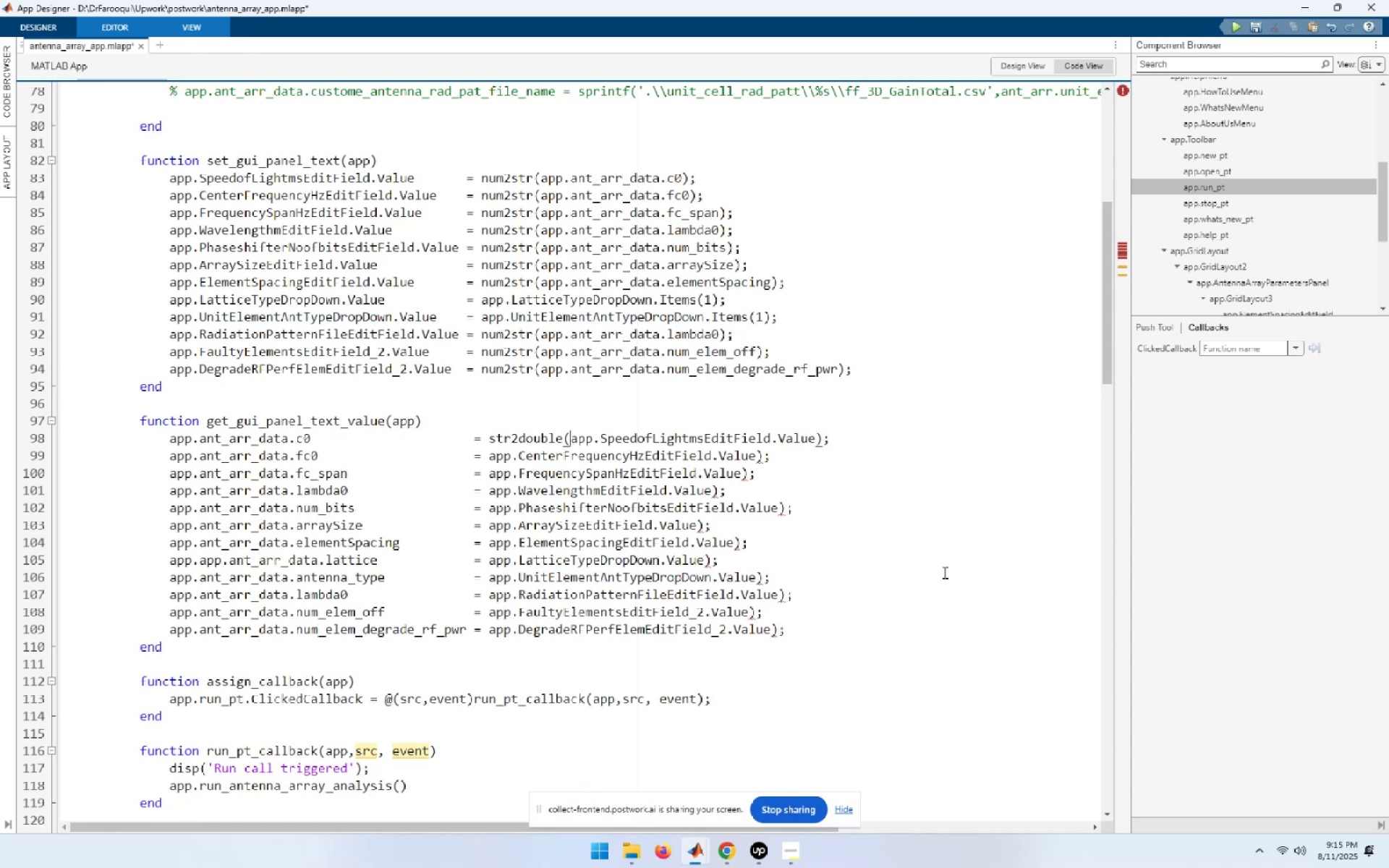 
hold_key(key=ArrowLeft, duration=0.8)
 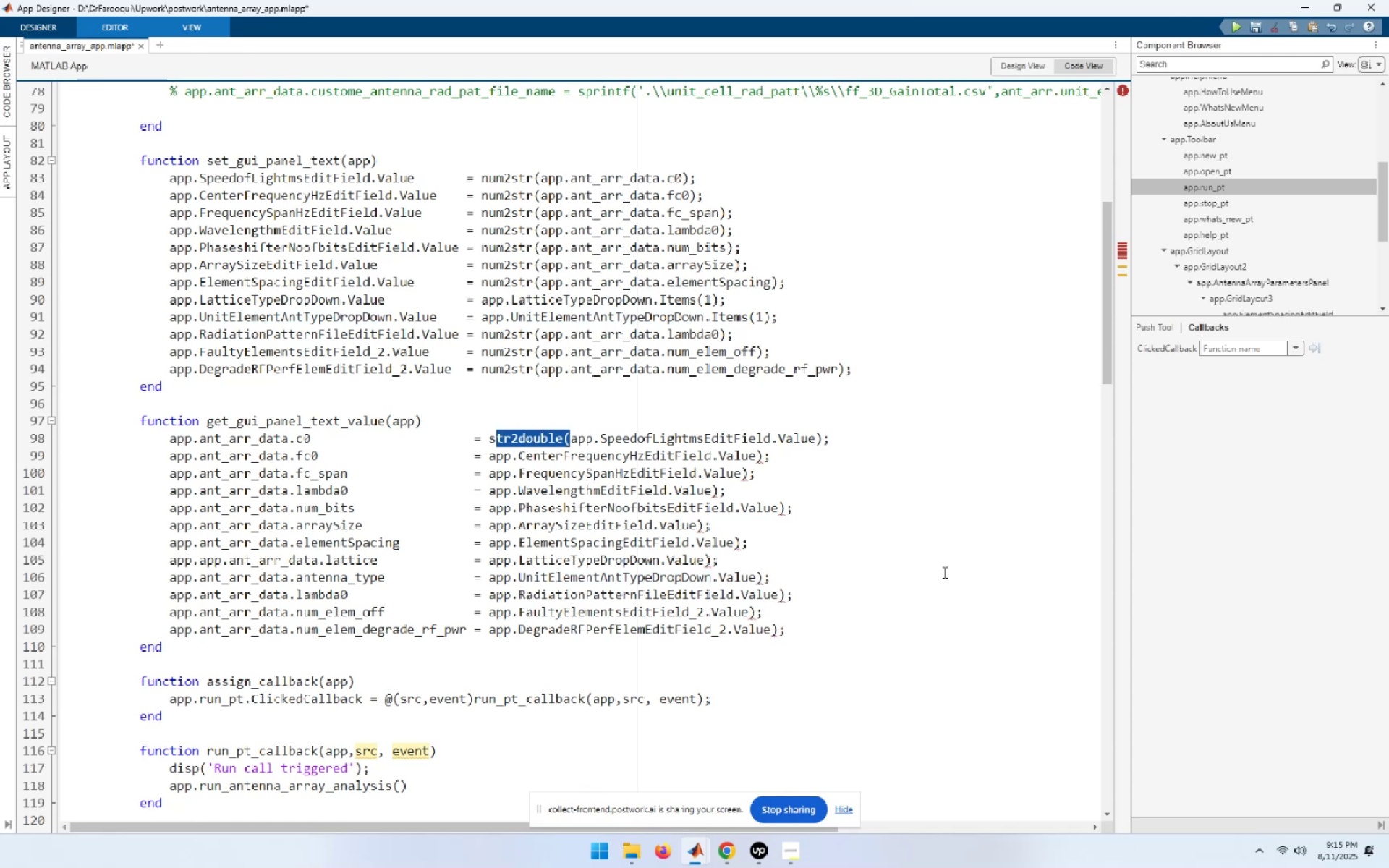 
key(Shift+ArrowLeft)
 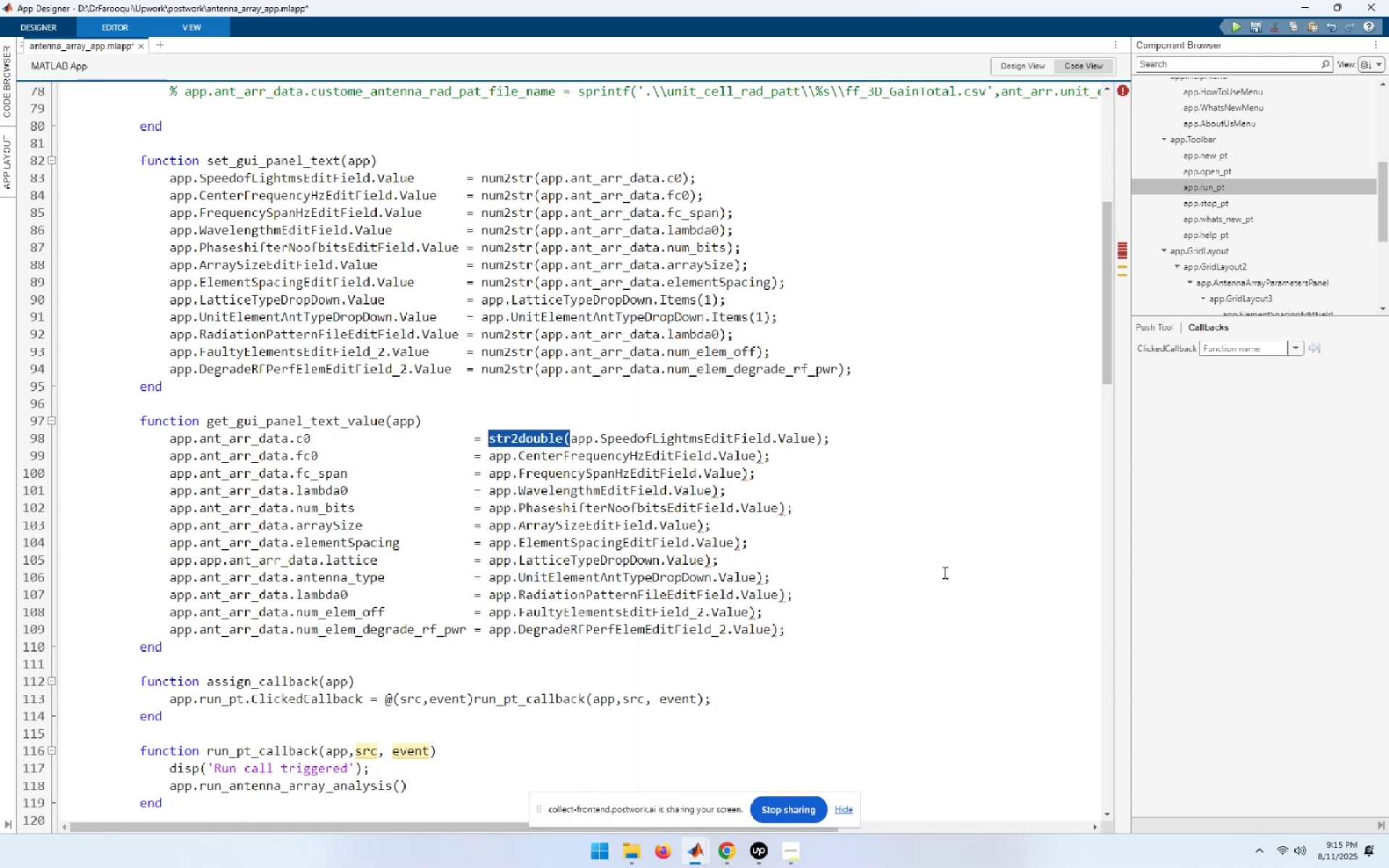 
key(Control+C)
 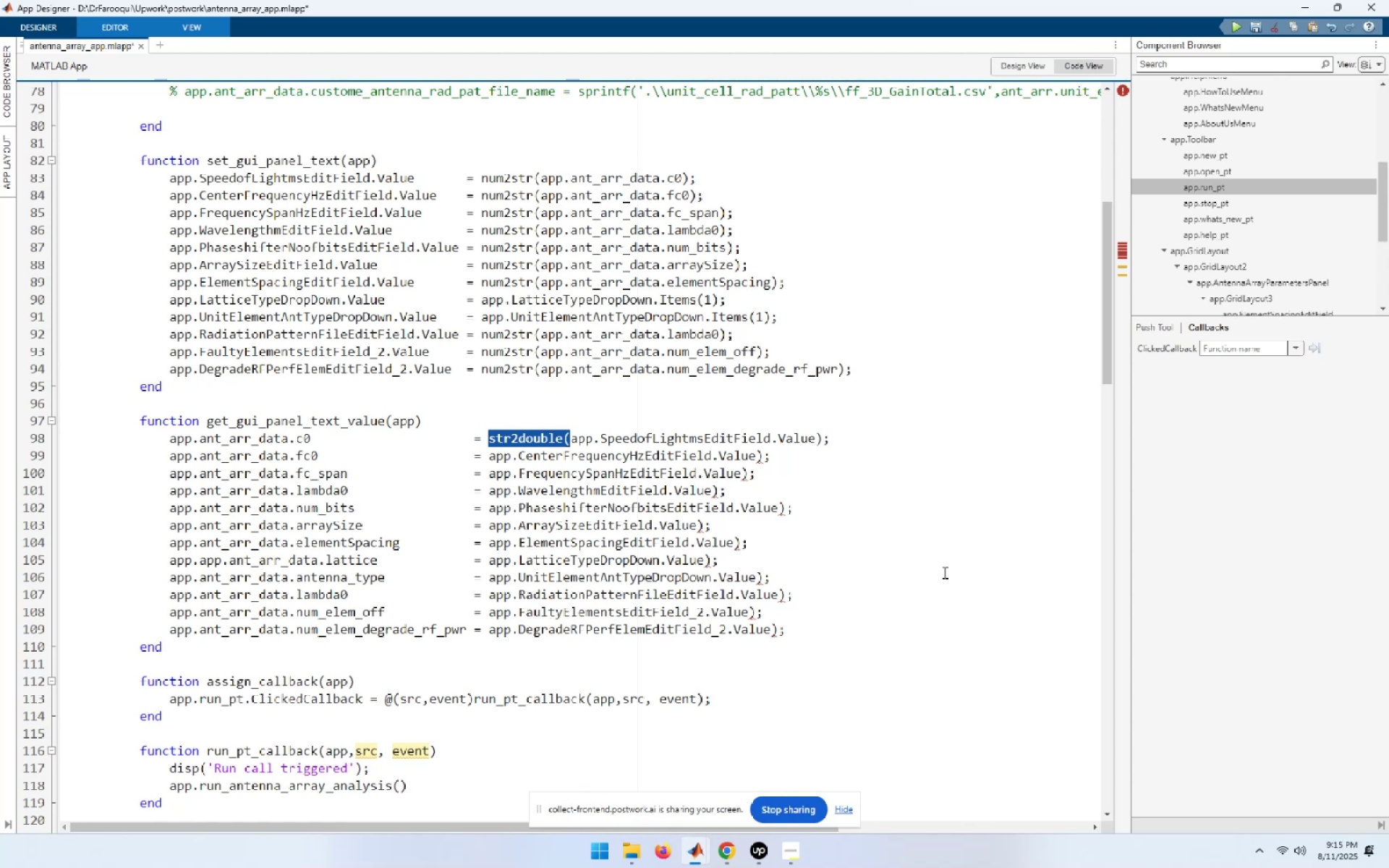 
key(ArrowDown)
 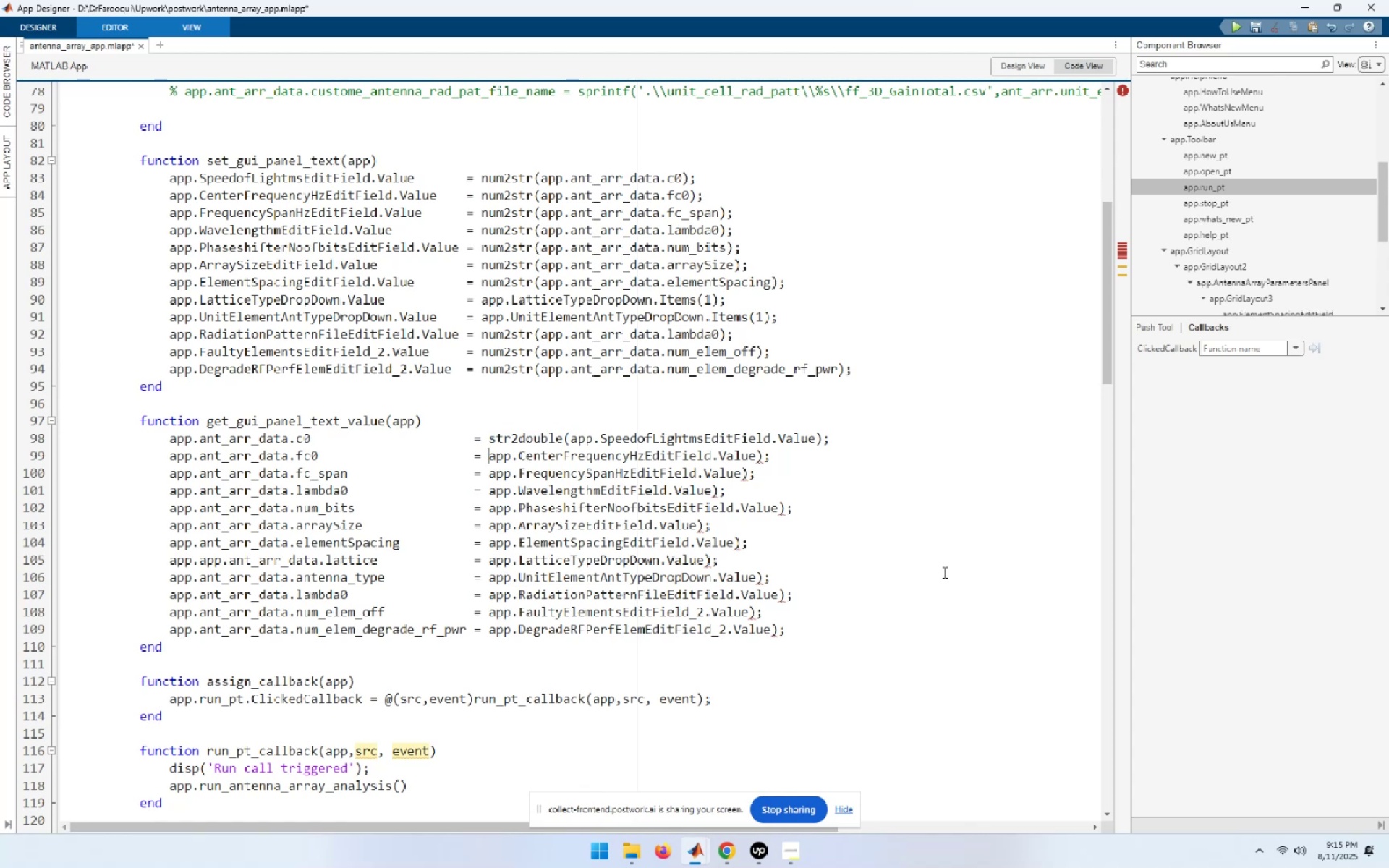 
key(Control+ControlLeft)
 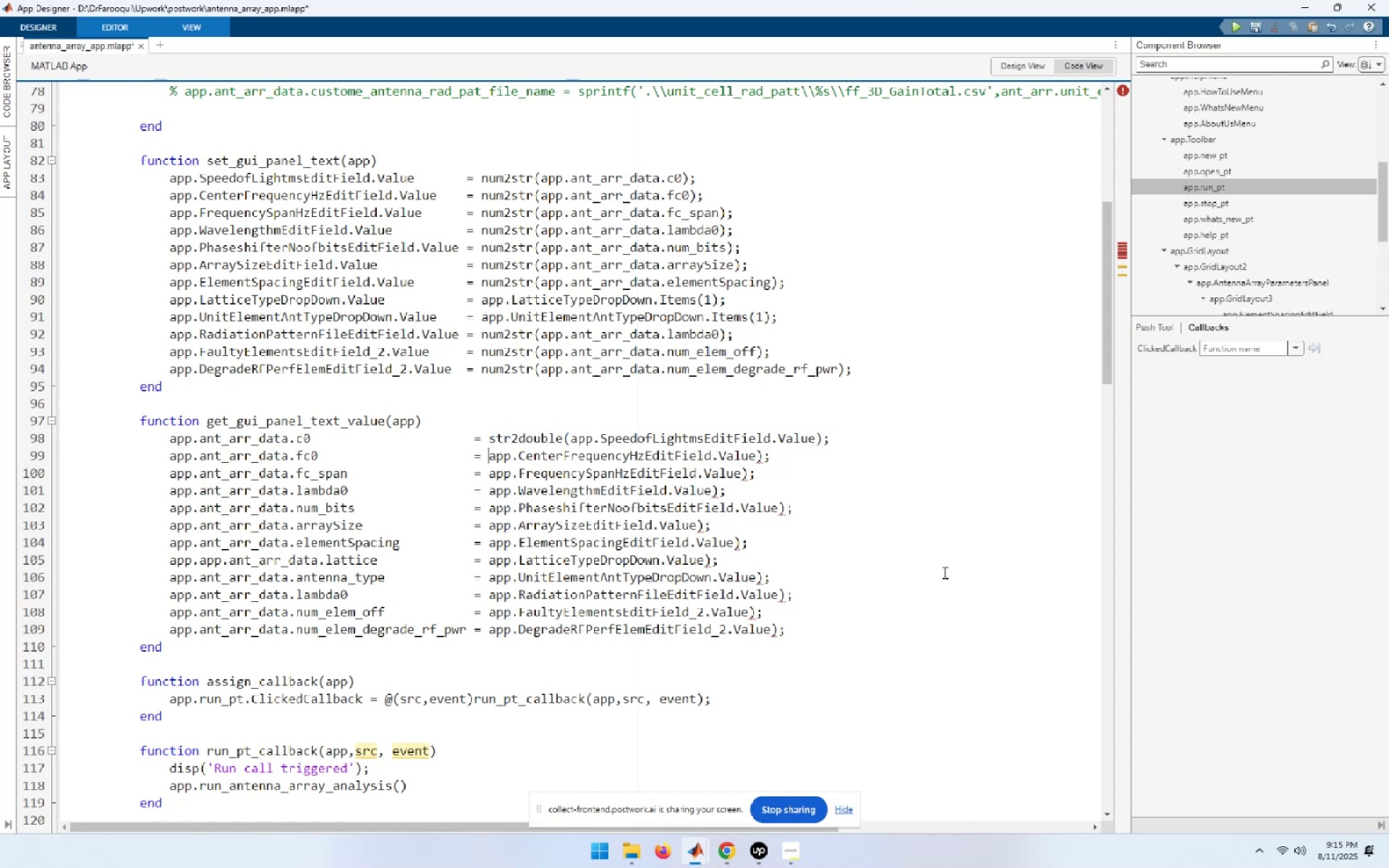 
key(Control+V)
 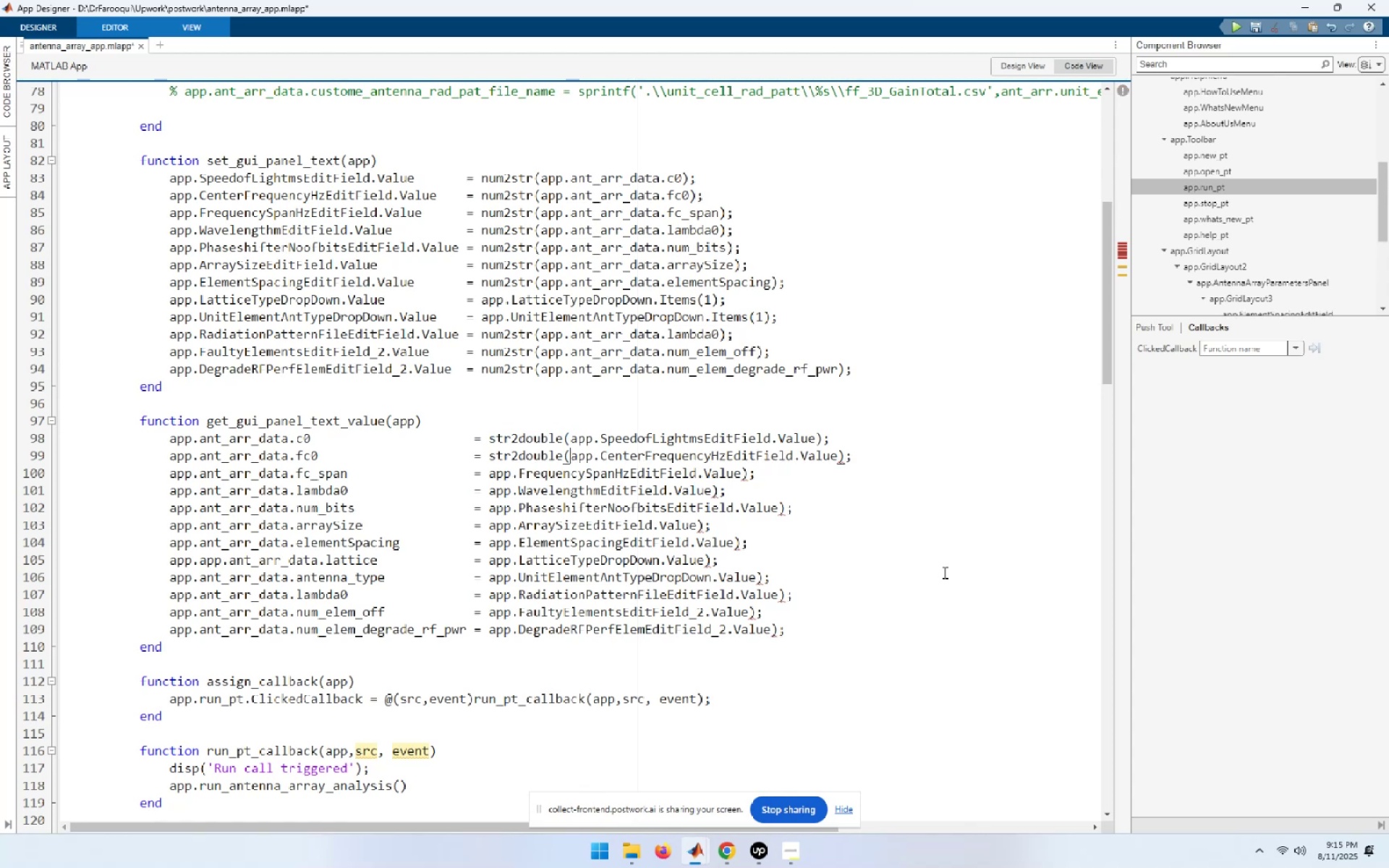 
key(ArrowDown)
 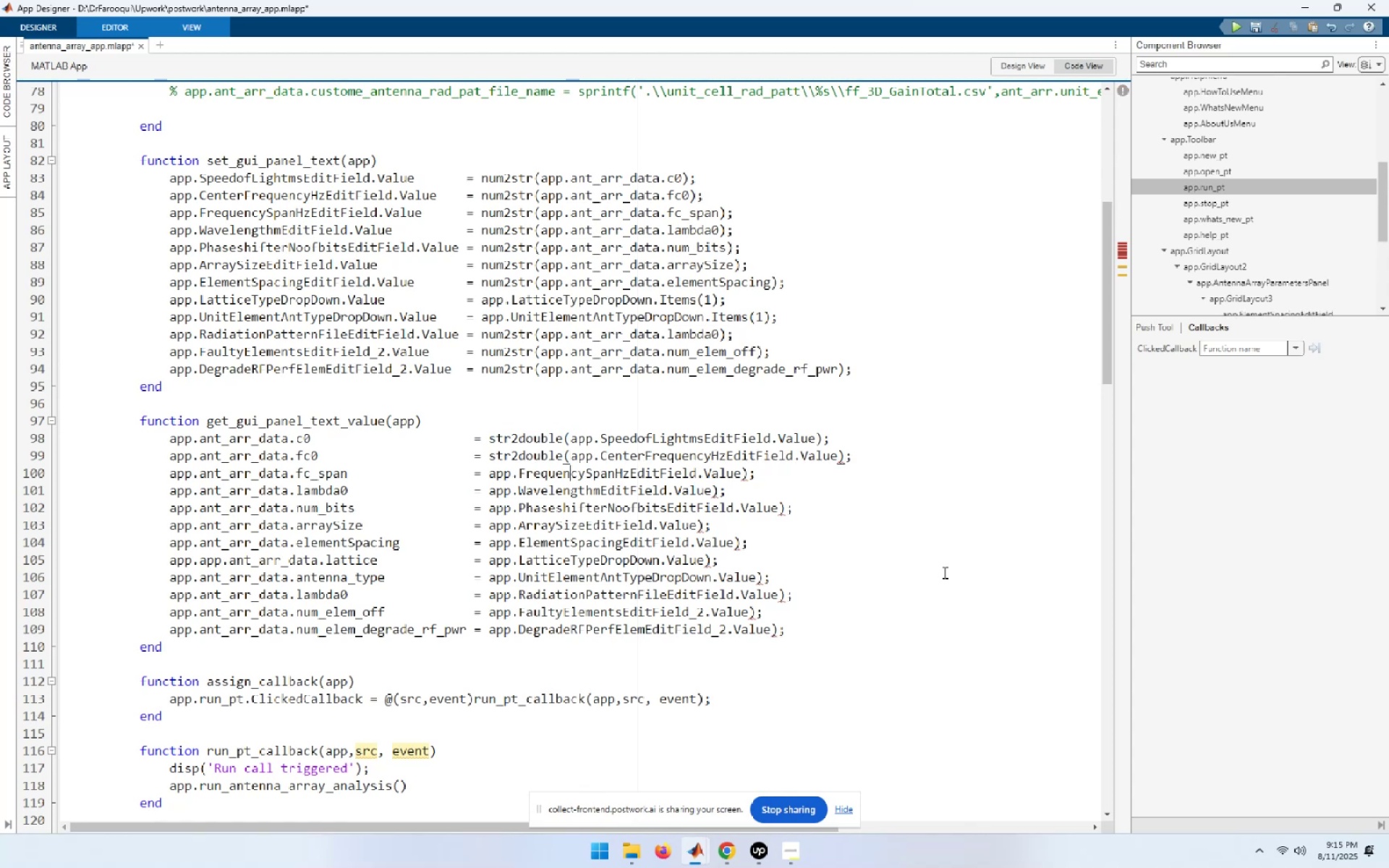 
hold_key(key=ArrowLeft, duration=0.75)
 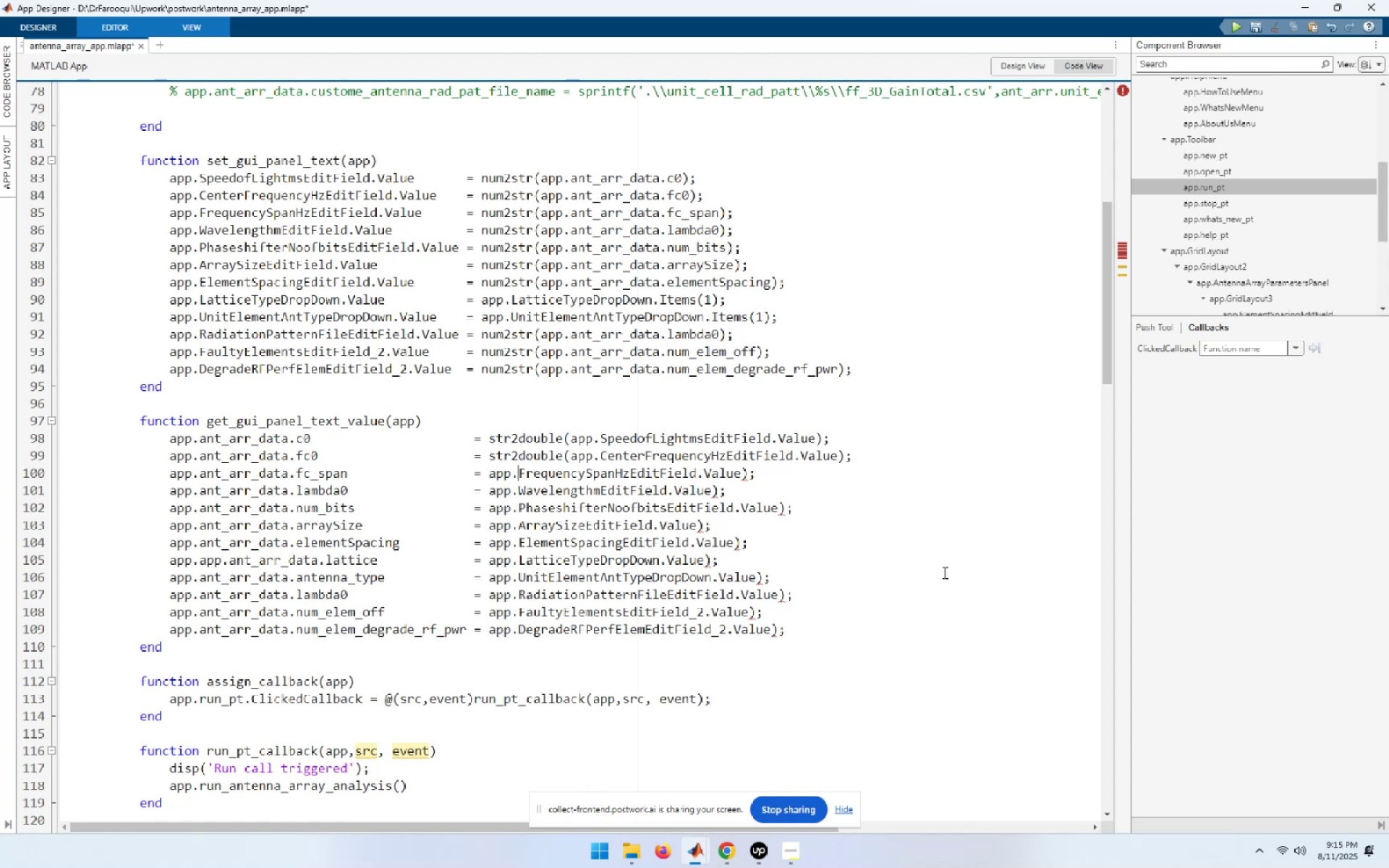 
key(ArrowLeft)
 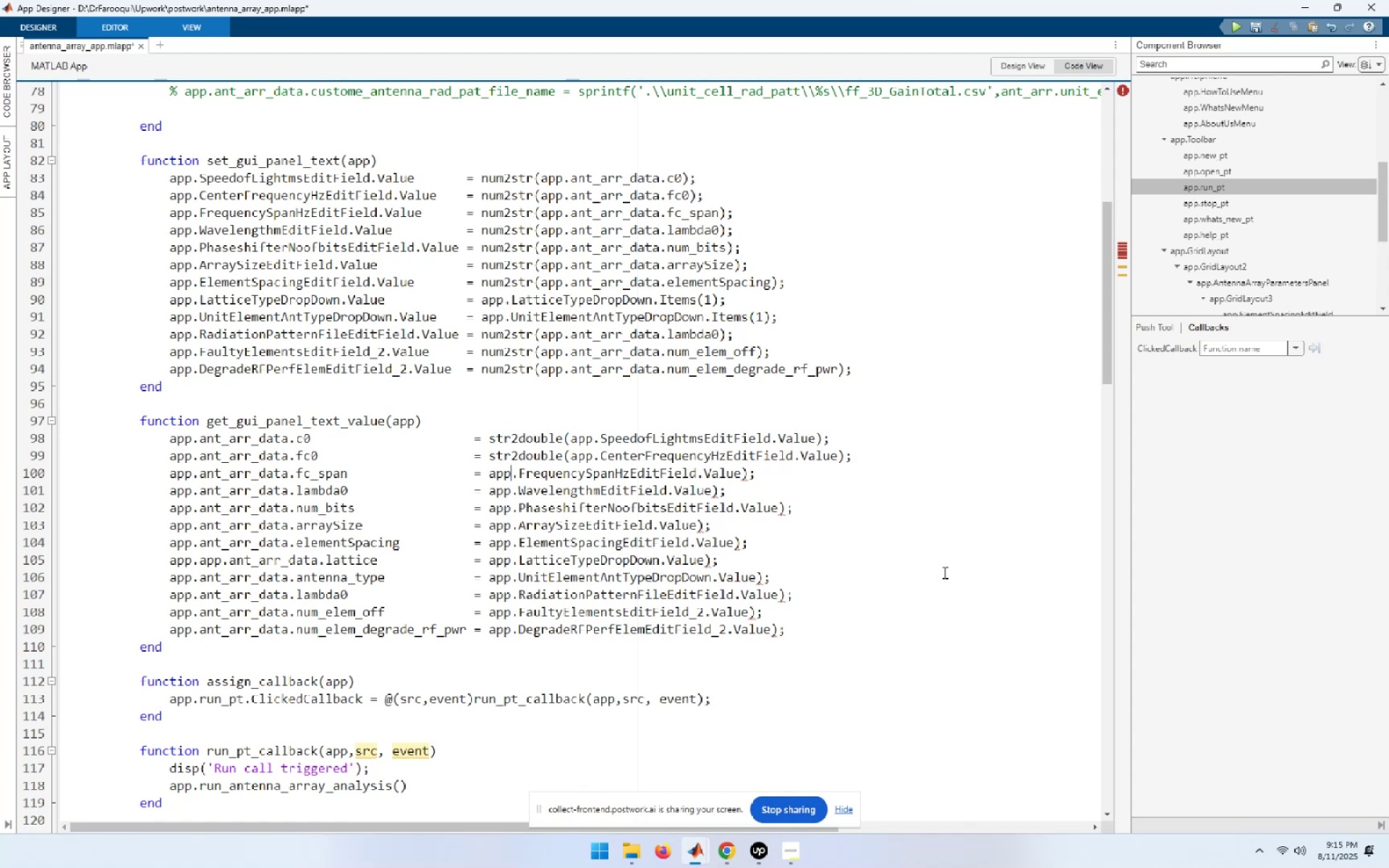 
key(ArrowLeft)
 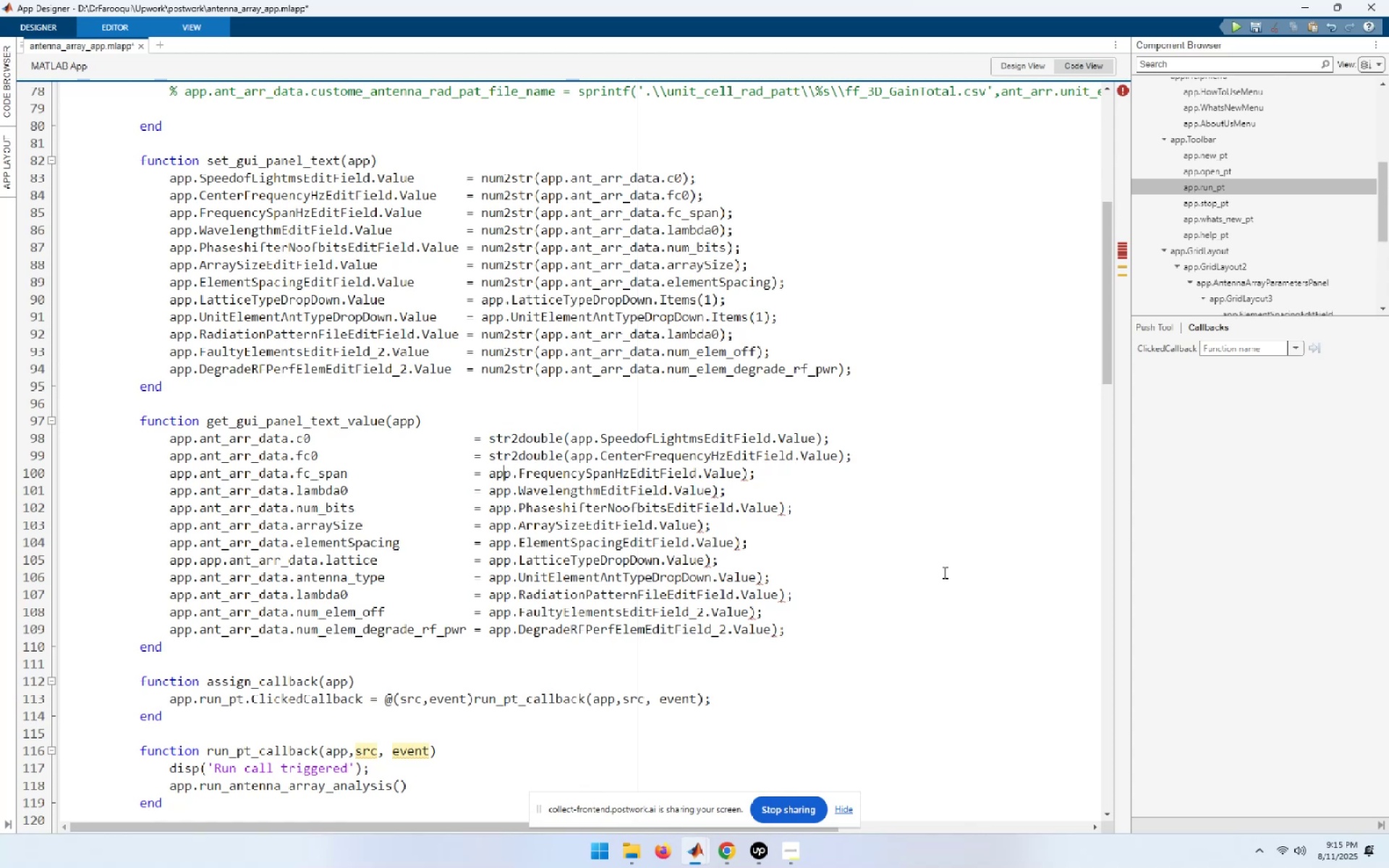 
key(ArrowLeft)
 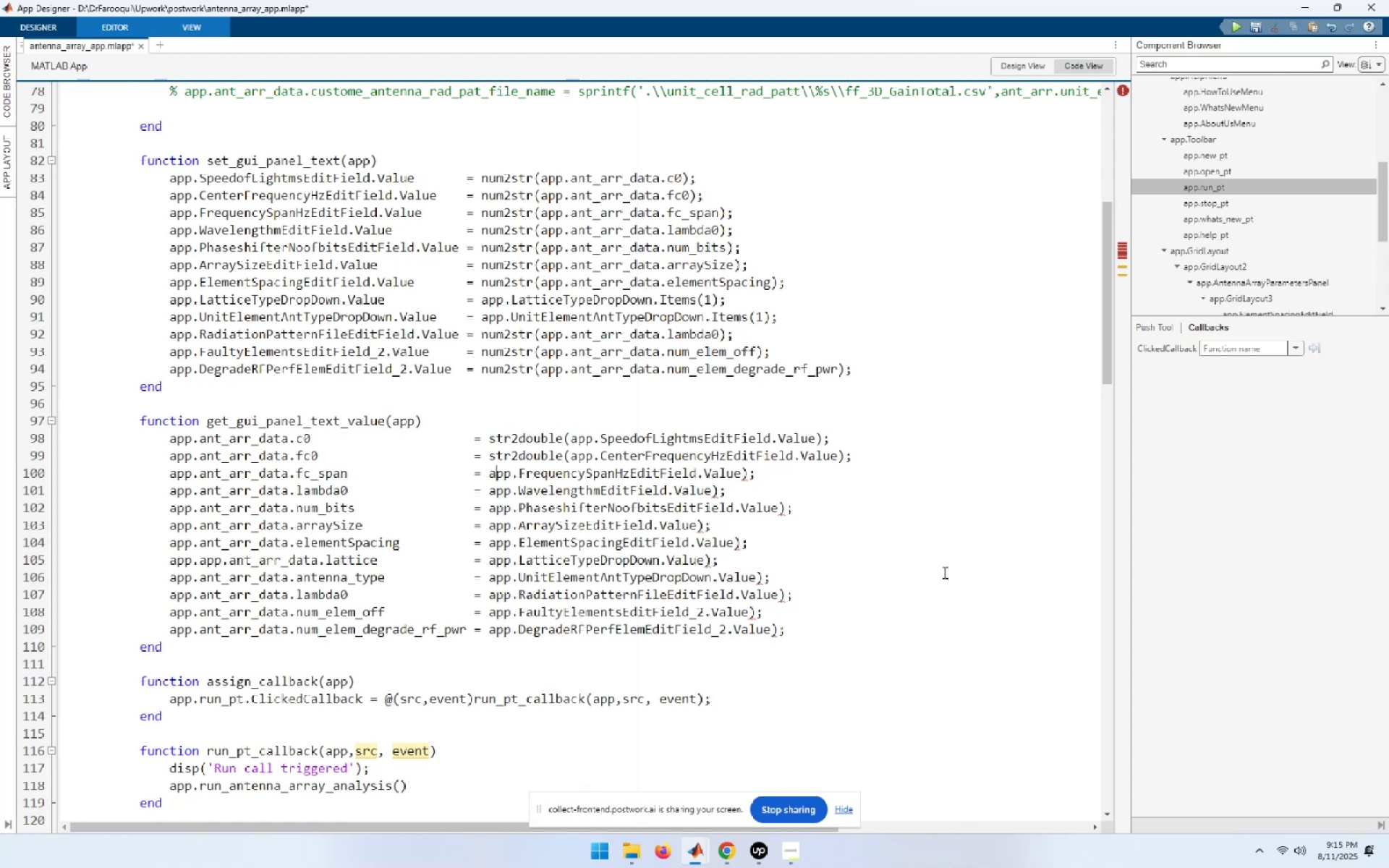 
key(ArrowLeft)
 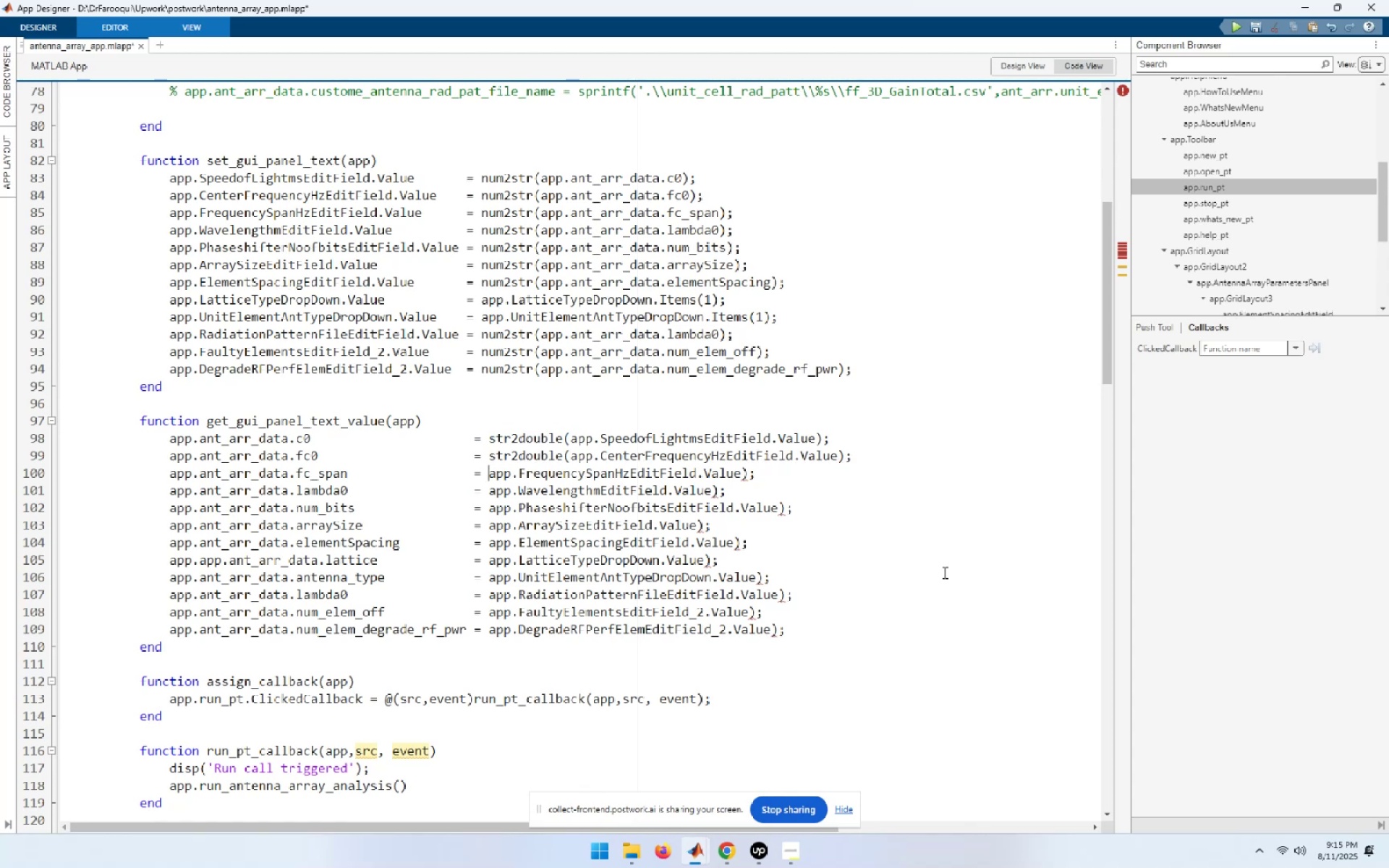 
key(Control+ControlLeft)
 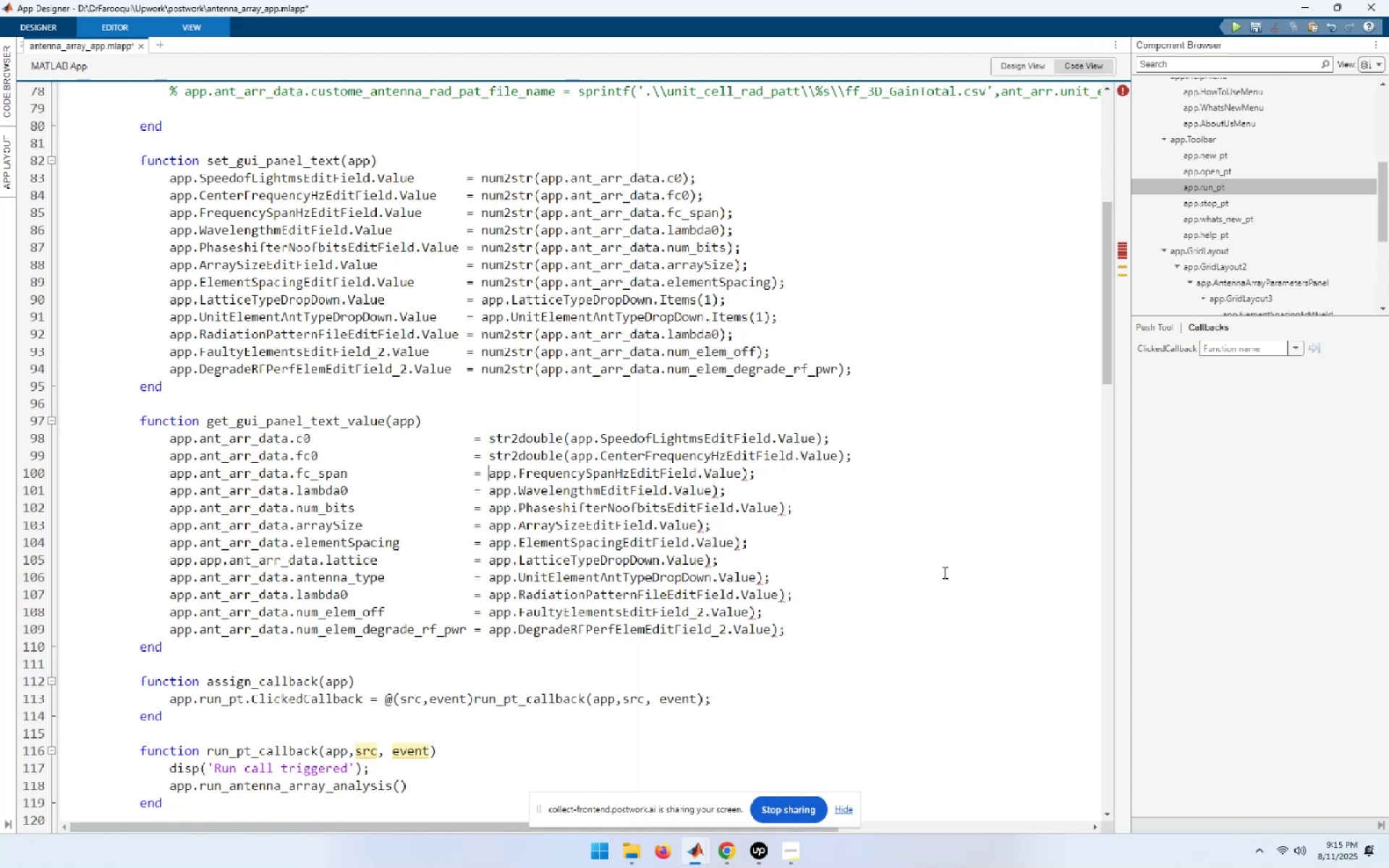 
key(Control+V)
 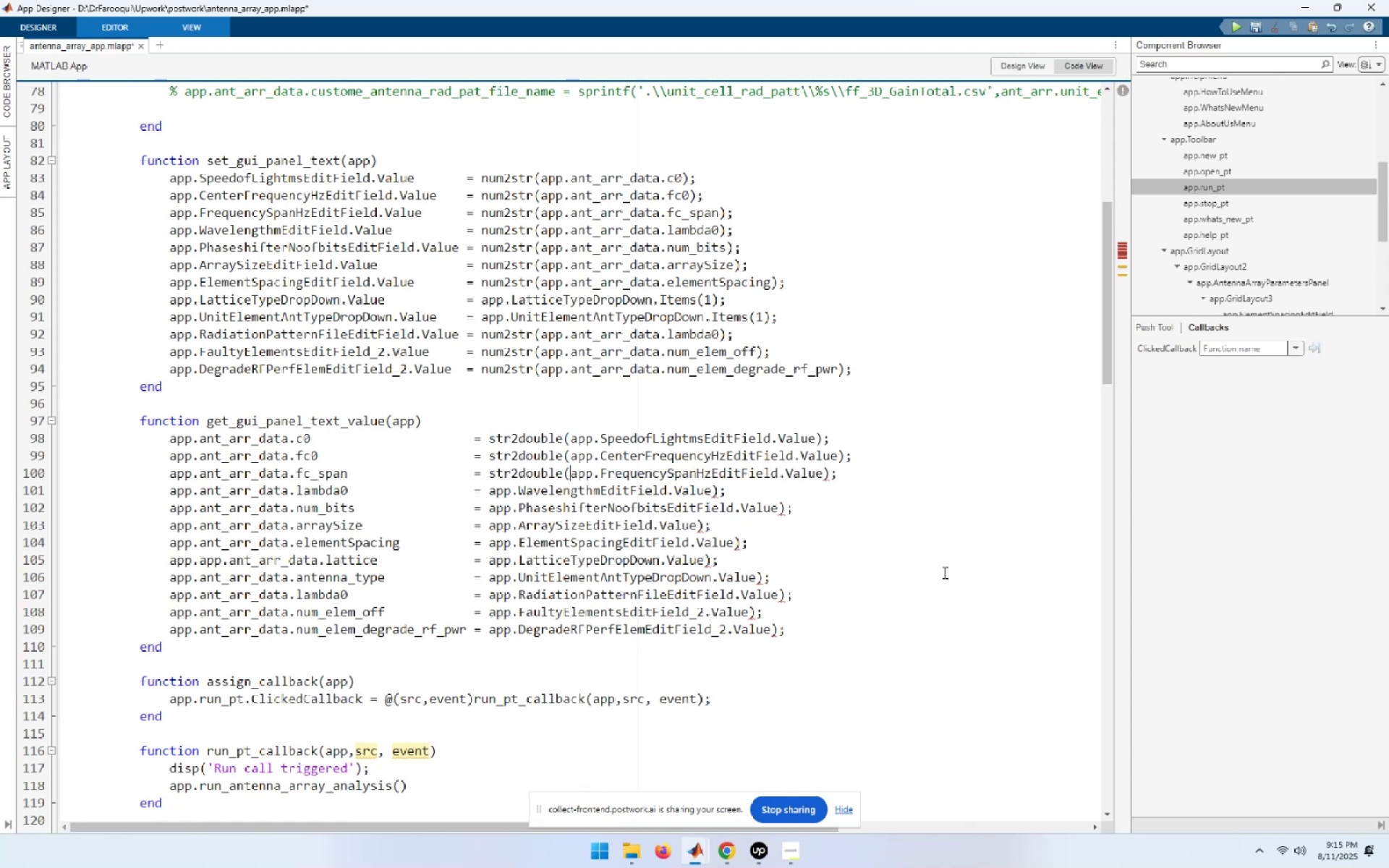 
key(ArrowDown)
 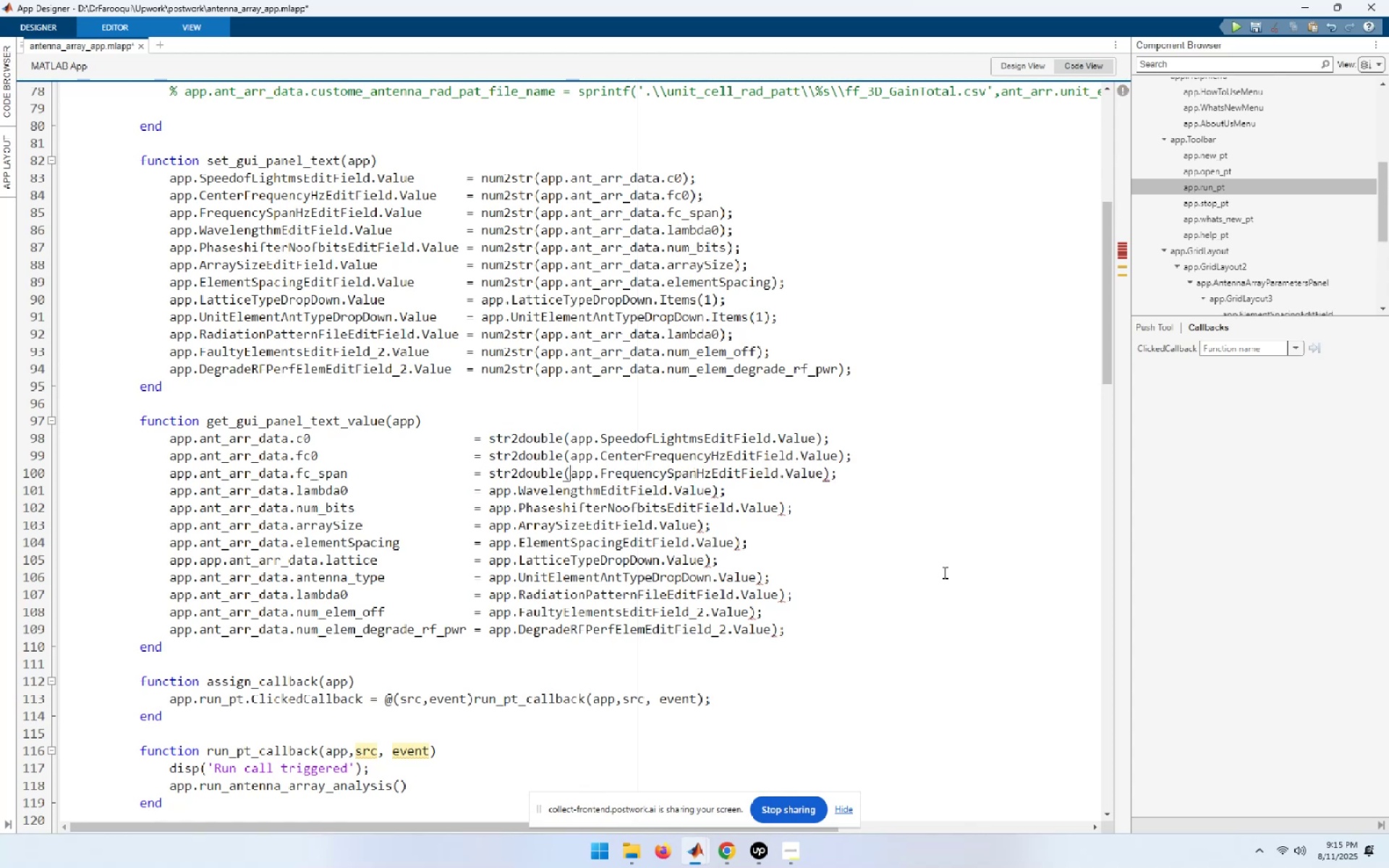 
hold_key(key=ArrowLeft, duration=0.74)
 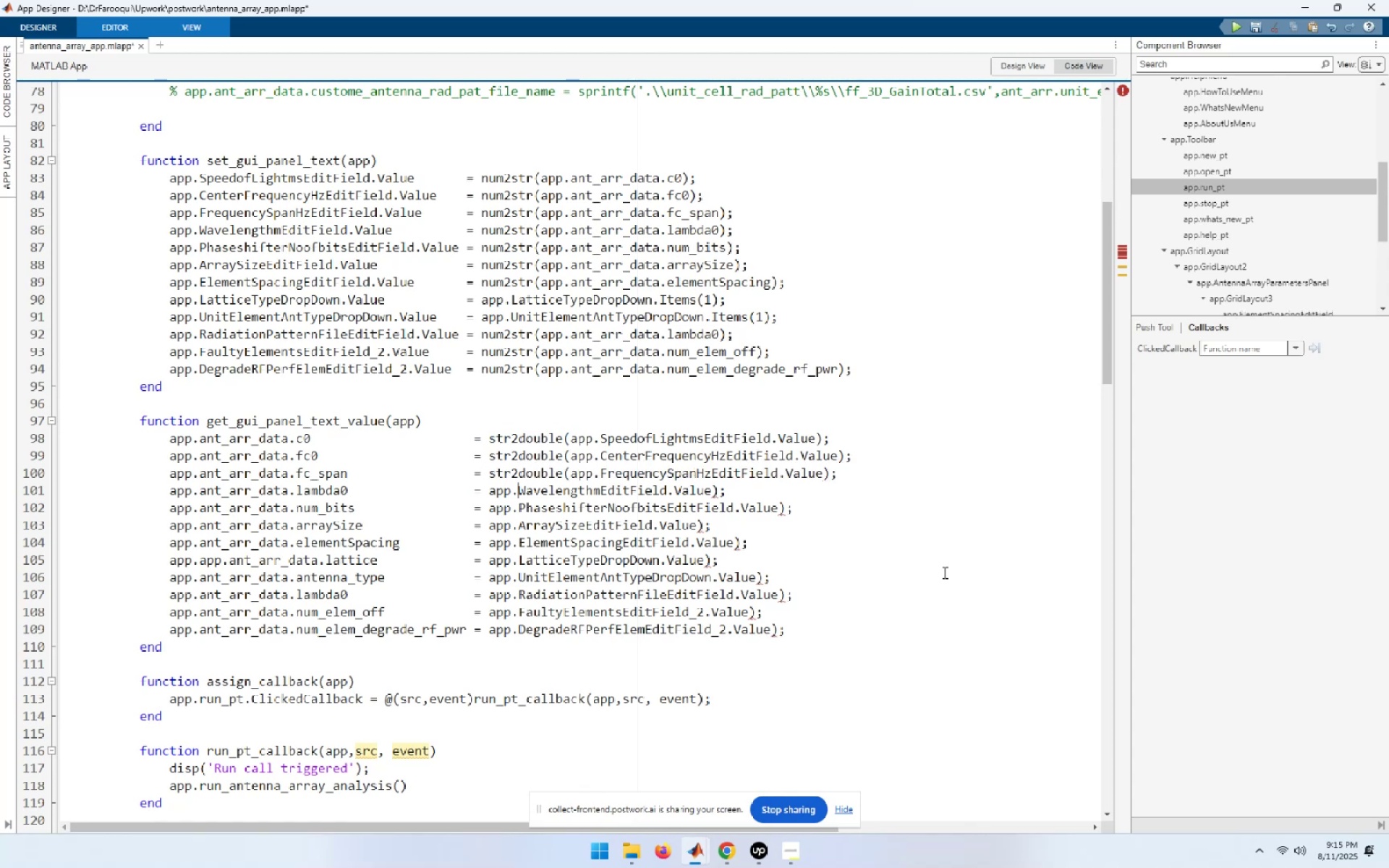 
key(ArrowLeft)
 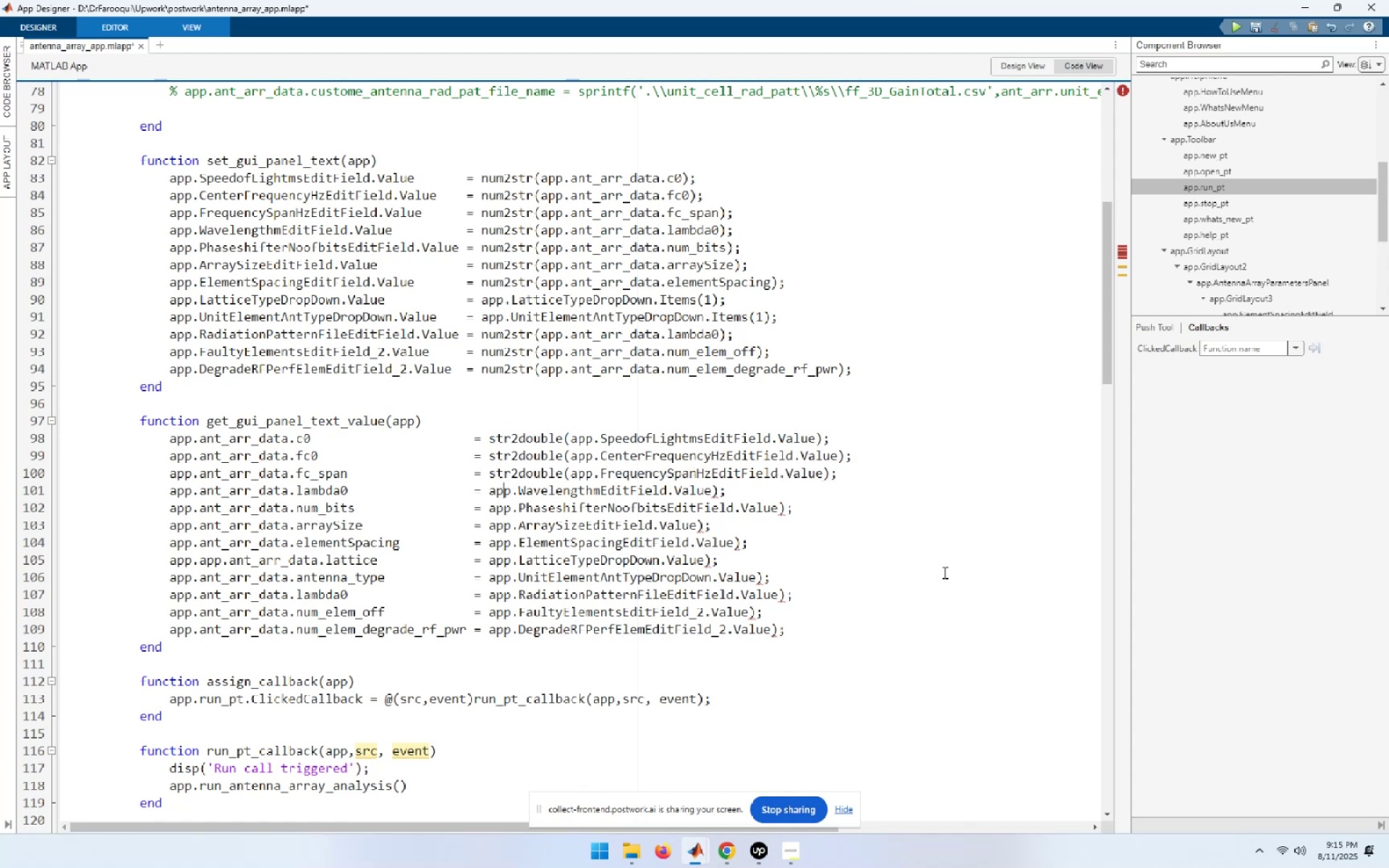 
key(ArrowLeft)
 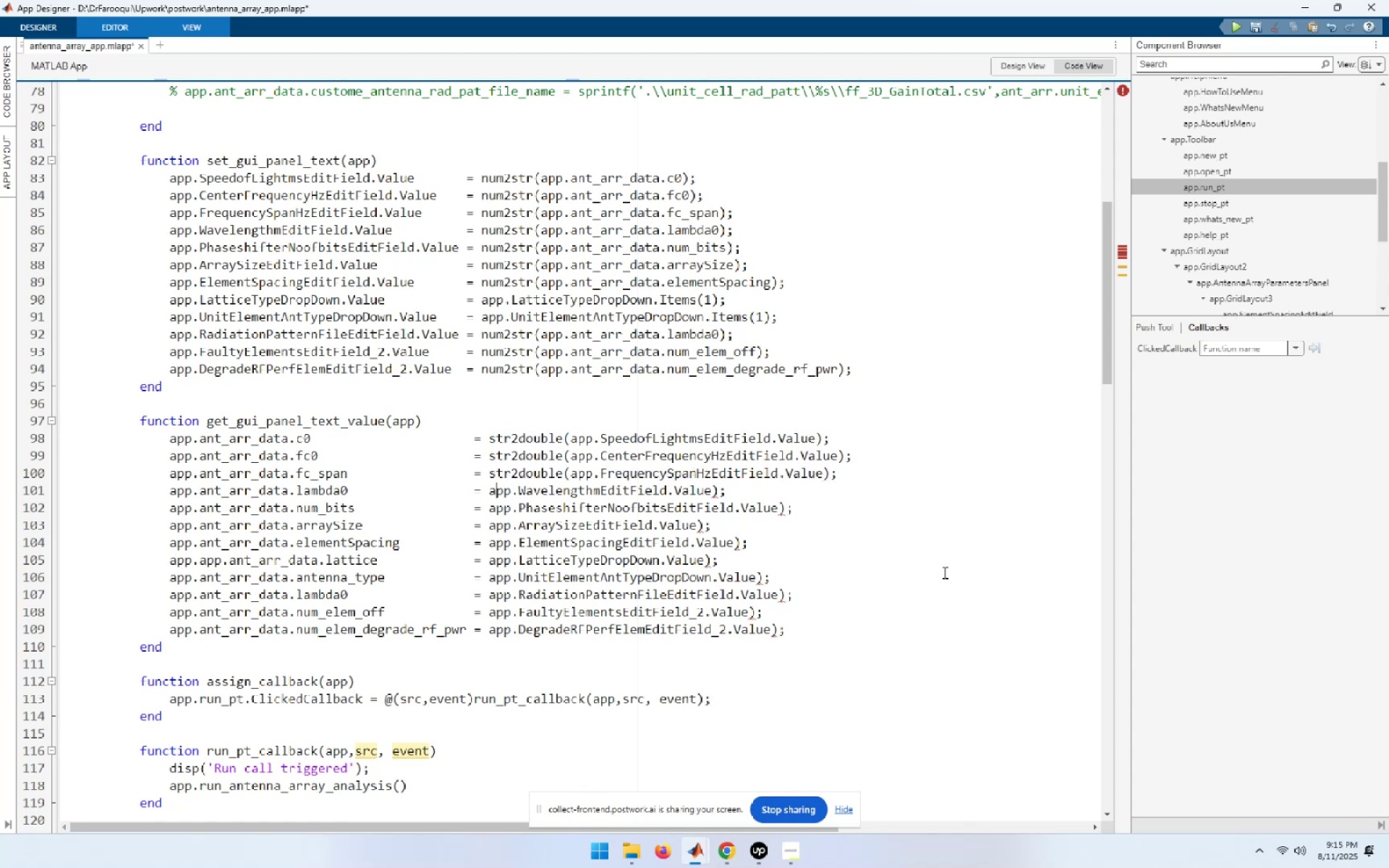 
key(ArrowLeft)
 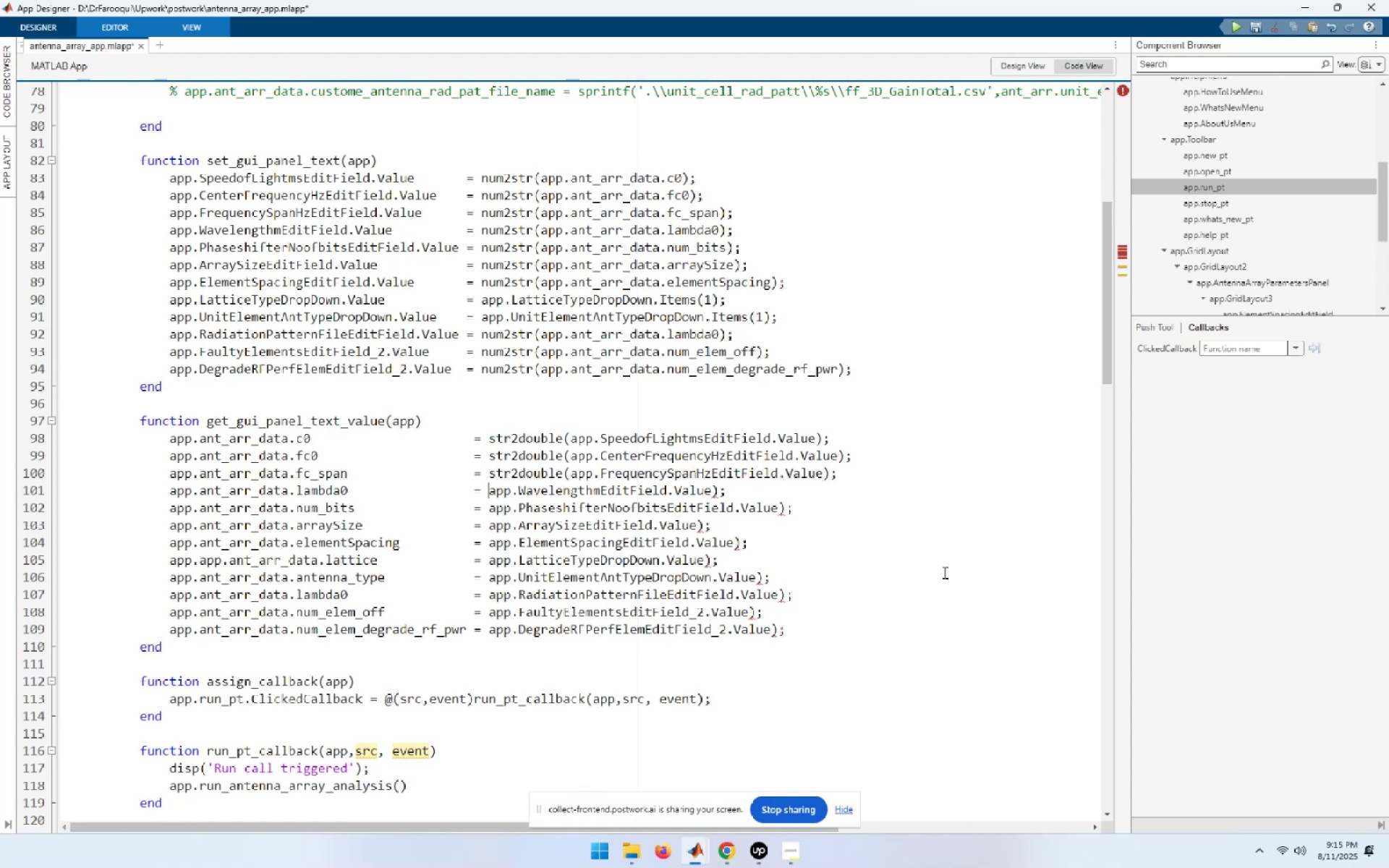 
key(Control+ControlLeft)
 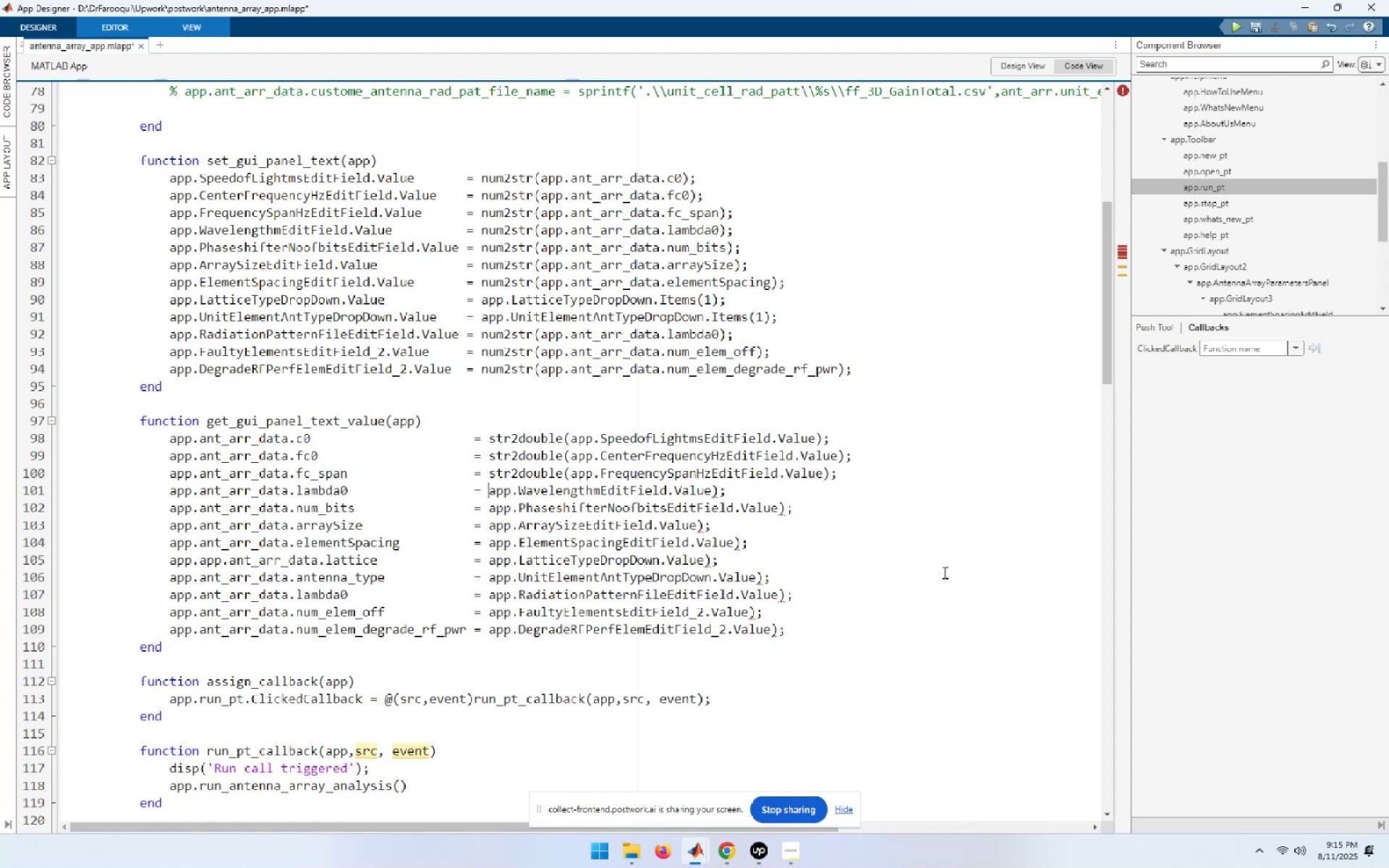 
key(Control+V)
 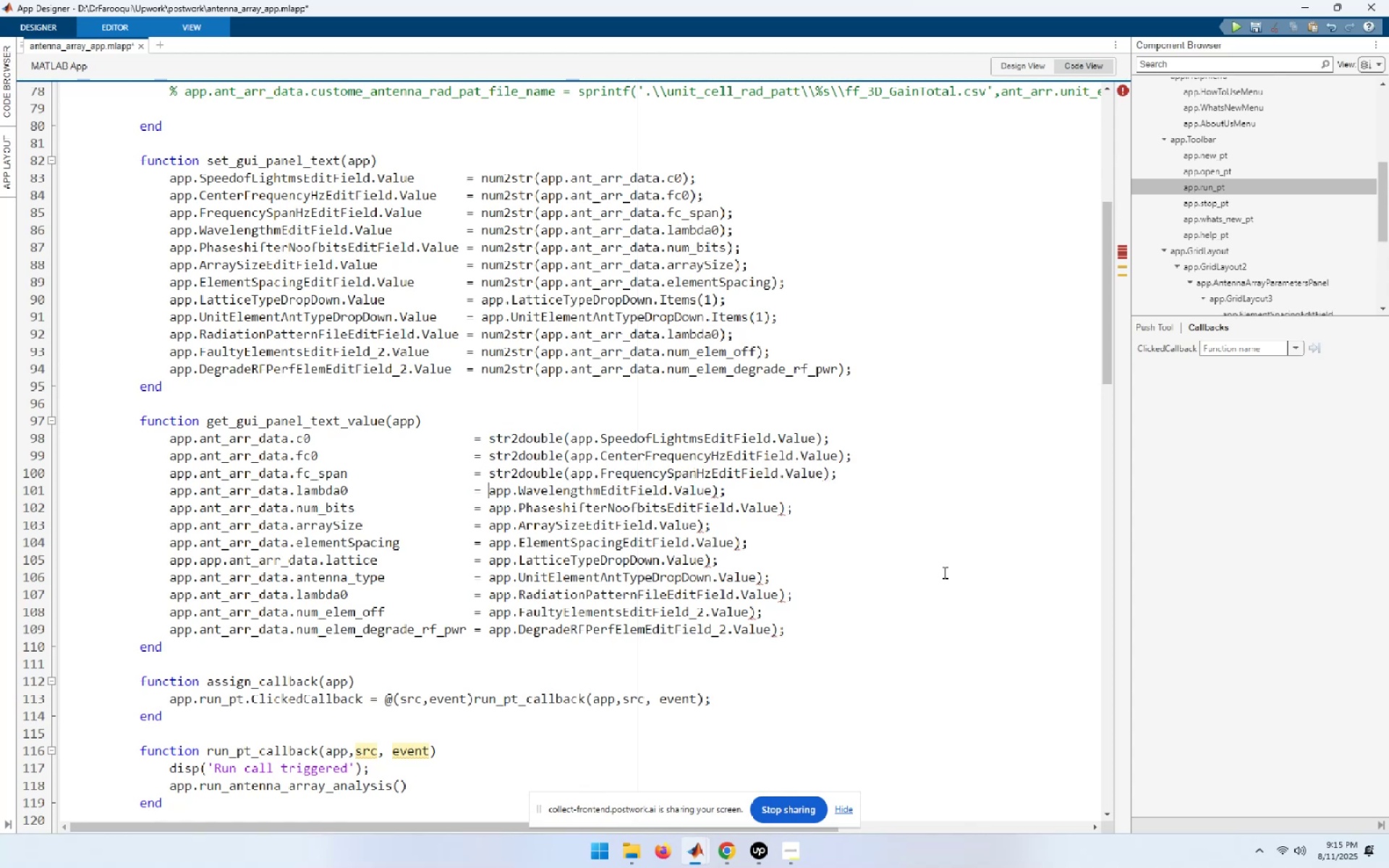 
key(ArrowDown)
 